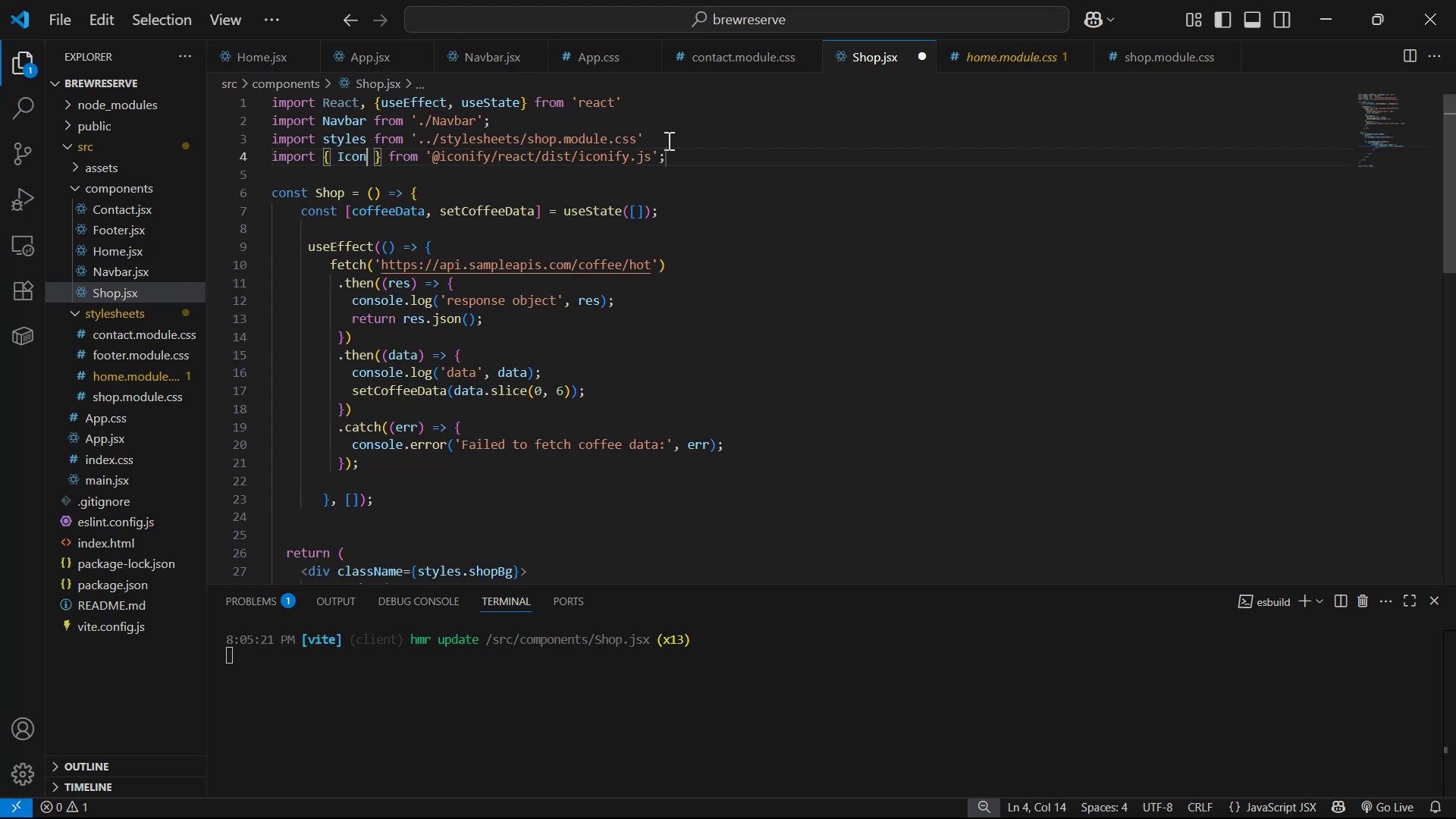 
key(Control+S)
 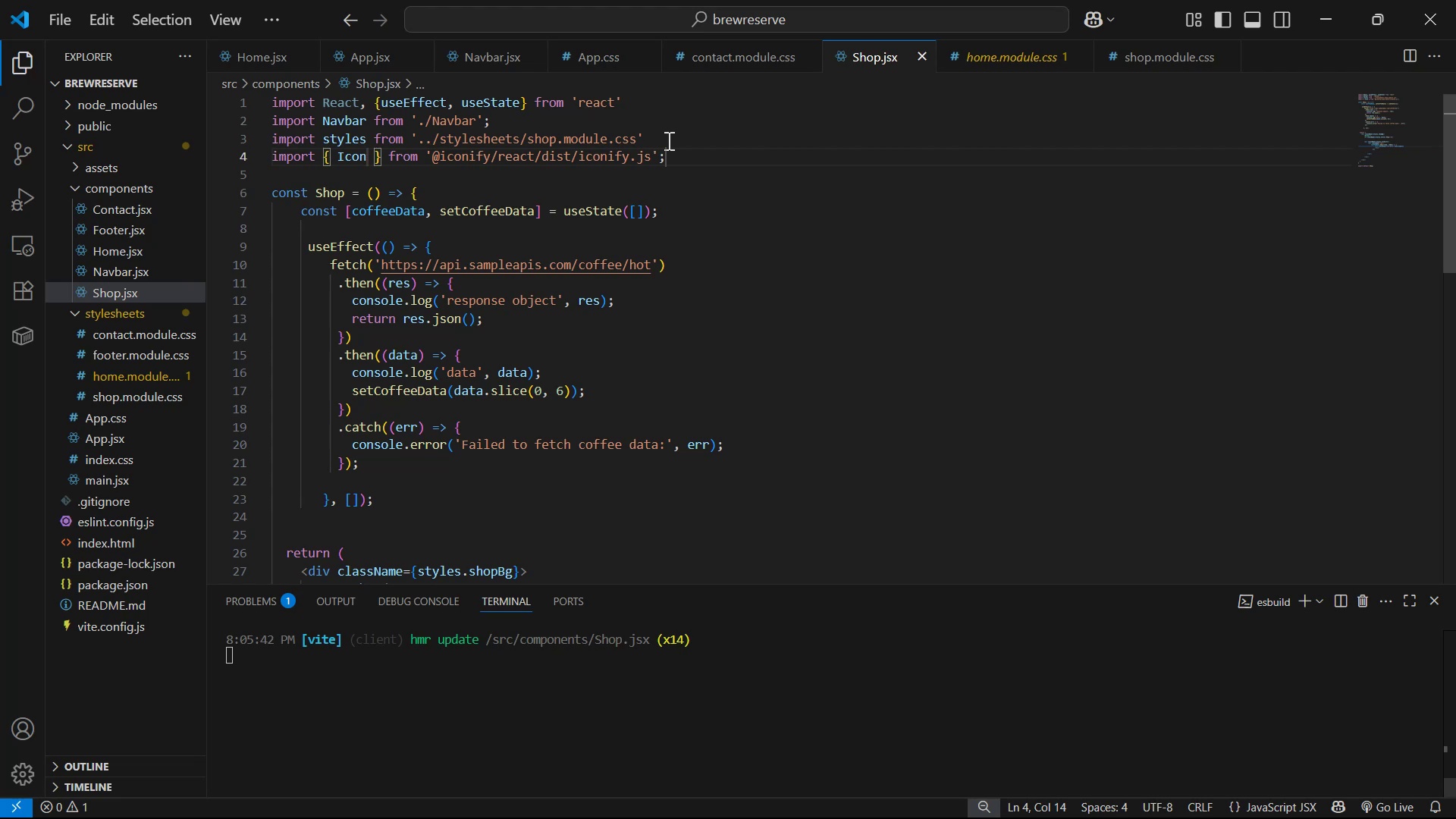 
key(Alt+AltLeft)
 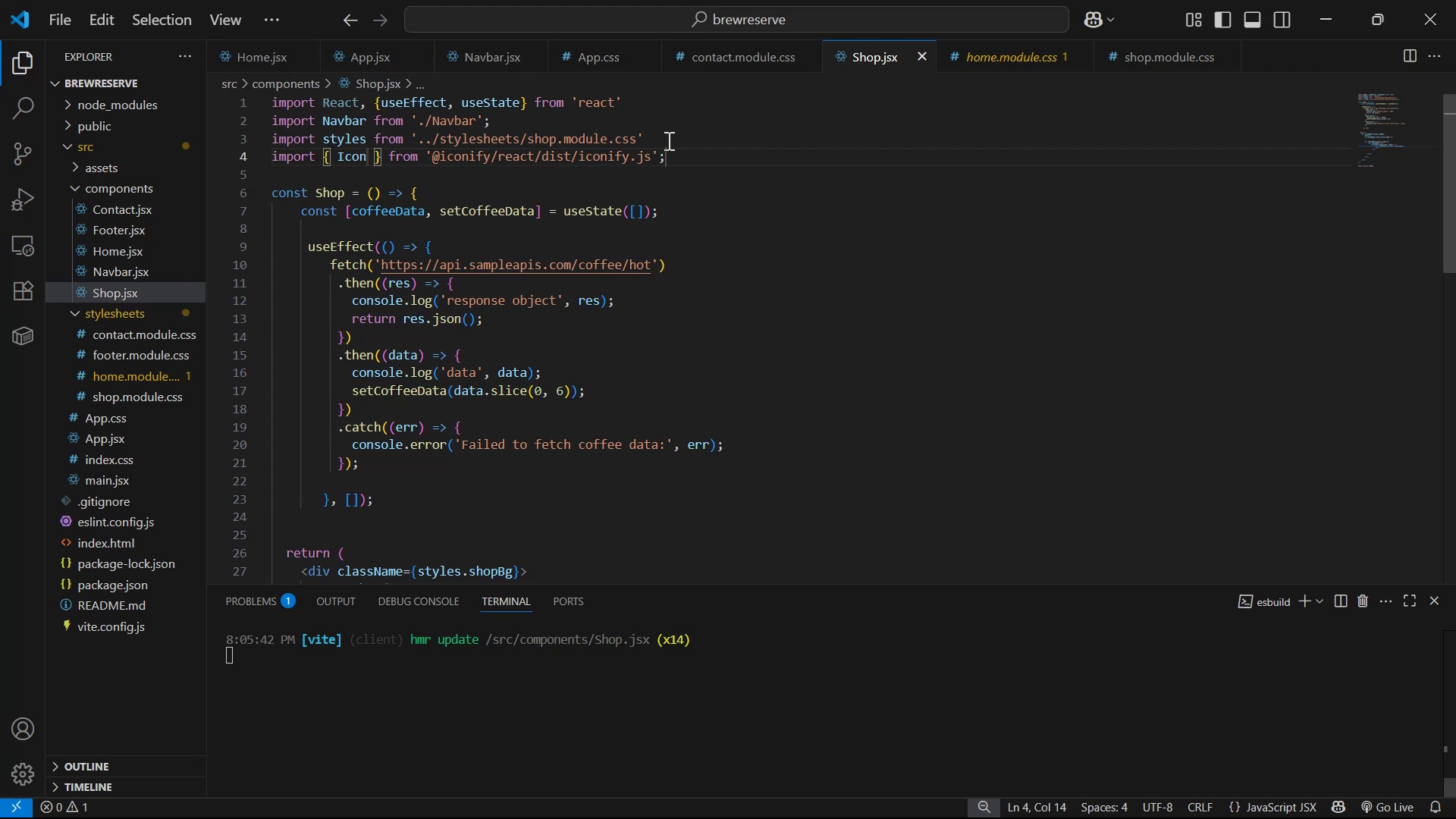 
key(Alt+Tab)
 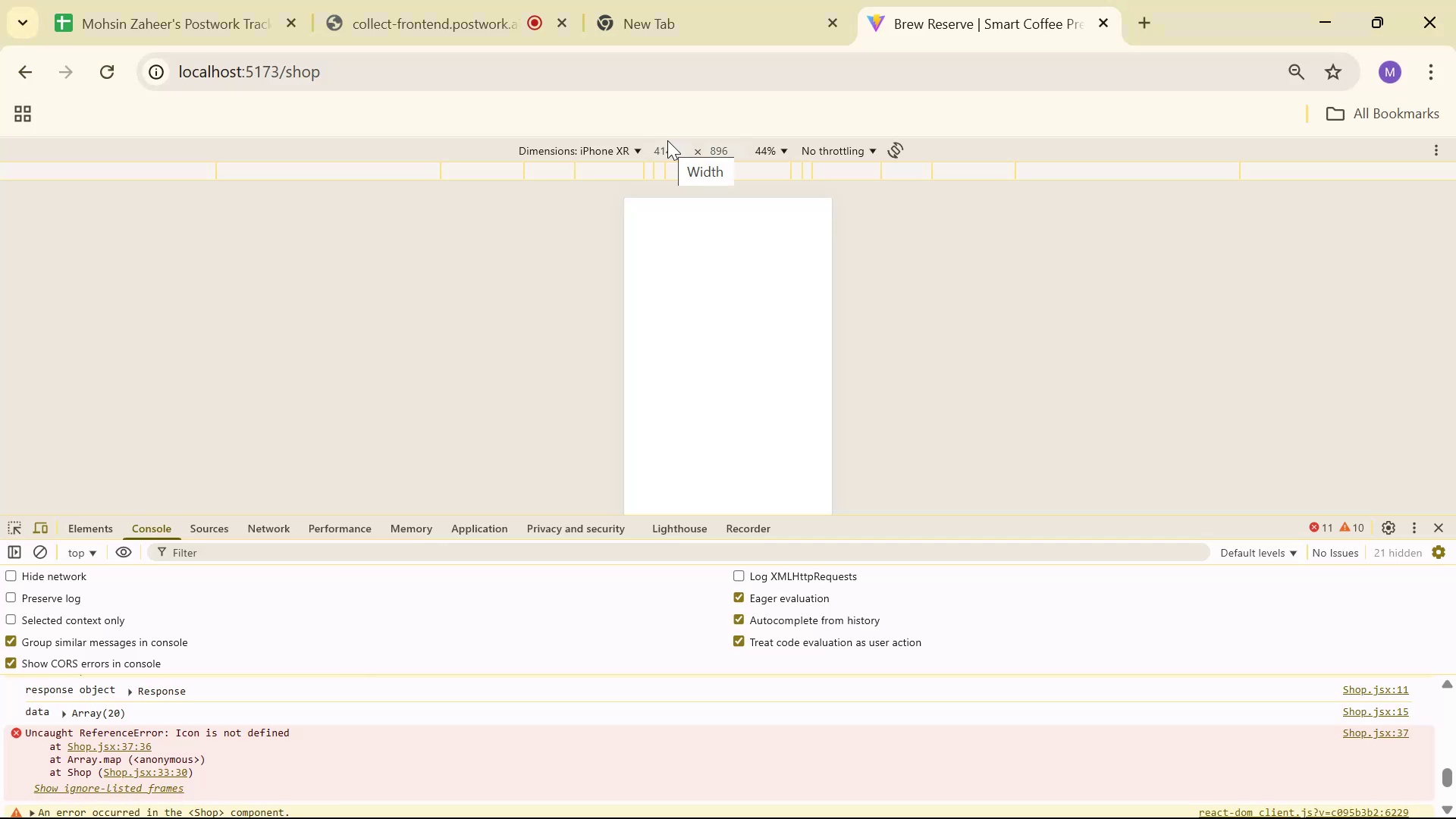 
hold_key(key=ControlLeft, duration=0.52)
 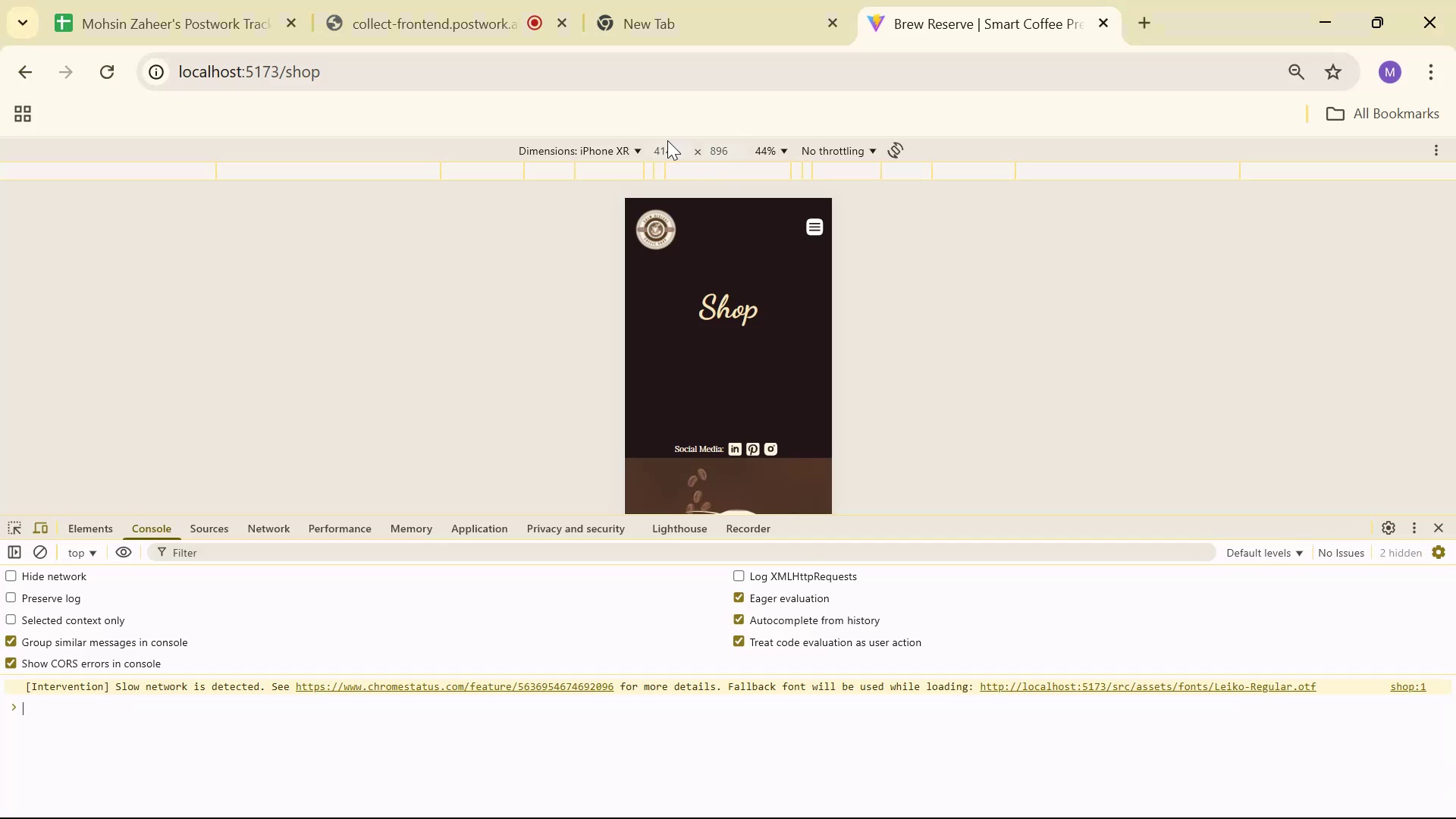 
scroll: coordinate [761, 359], scroll_direction: down, amount: 3.0
 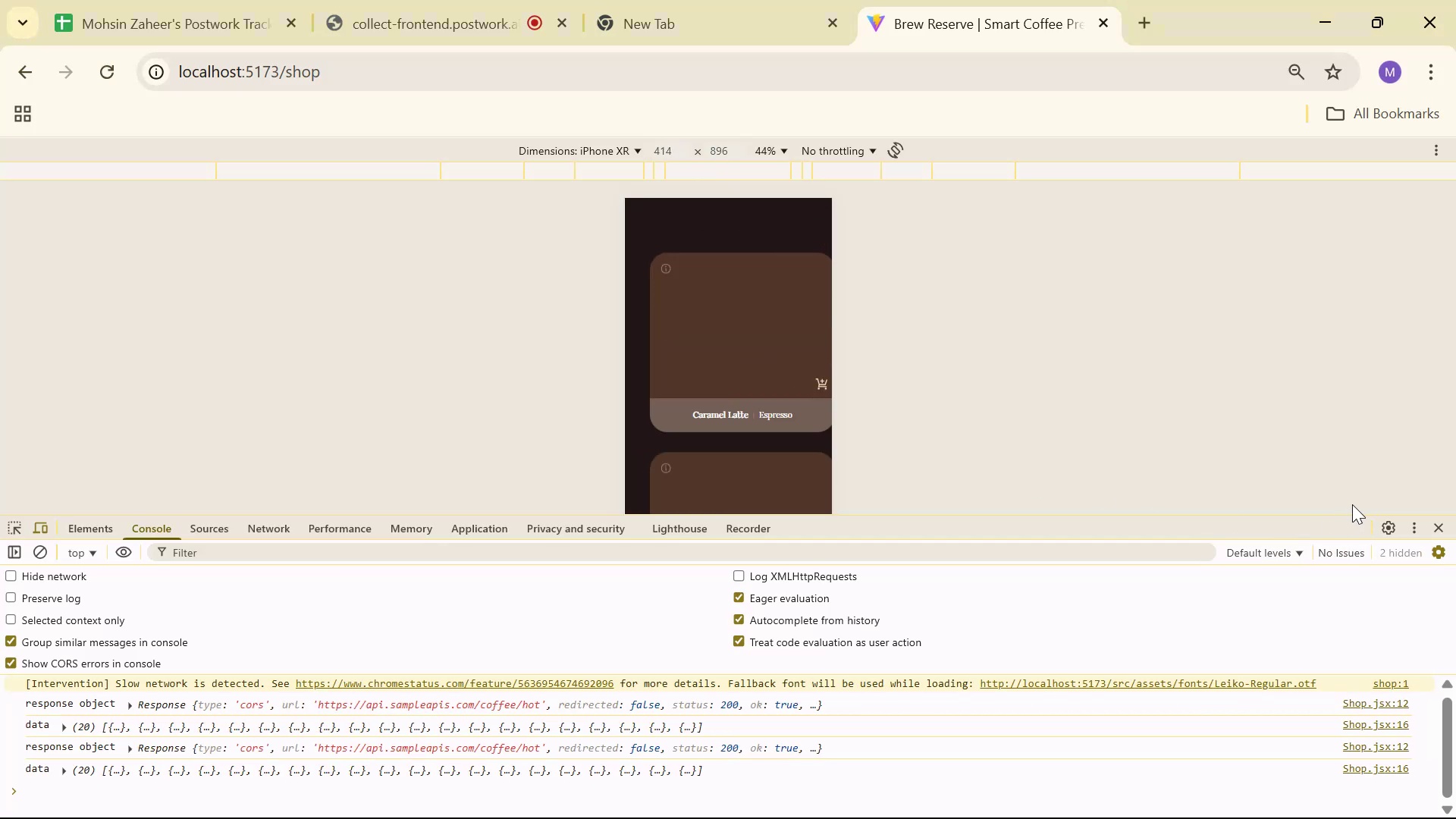 
left_click([1435, 522])
 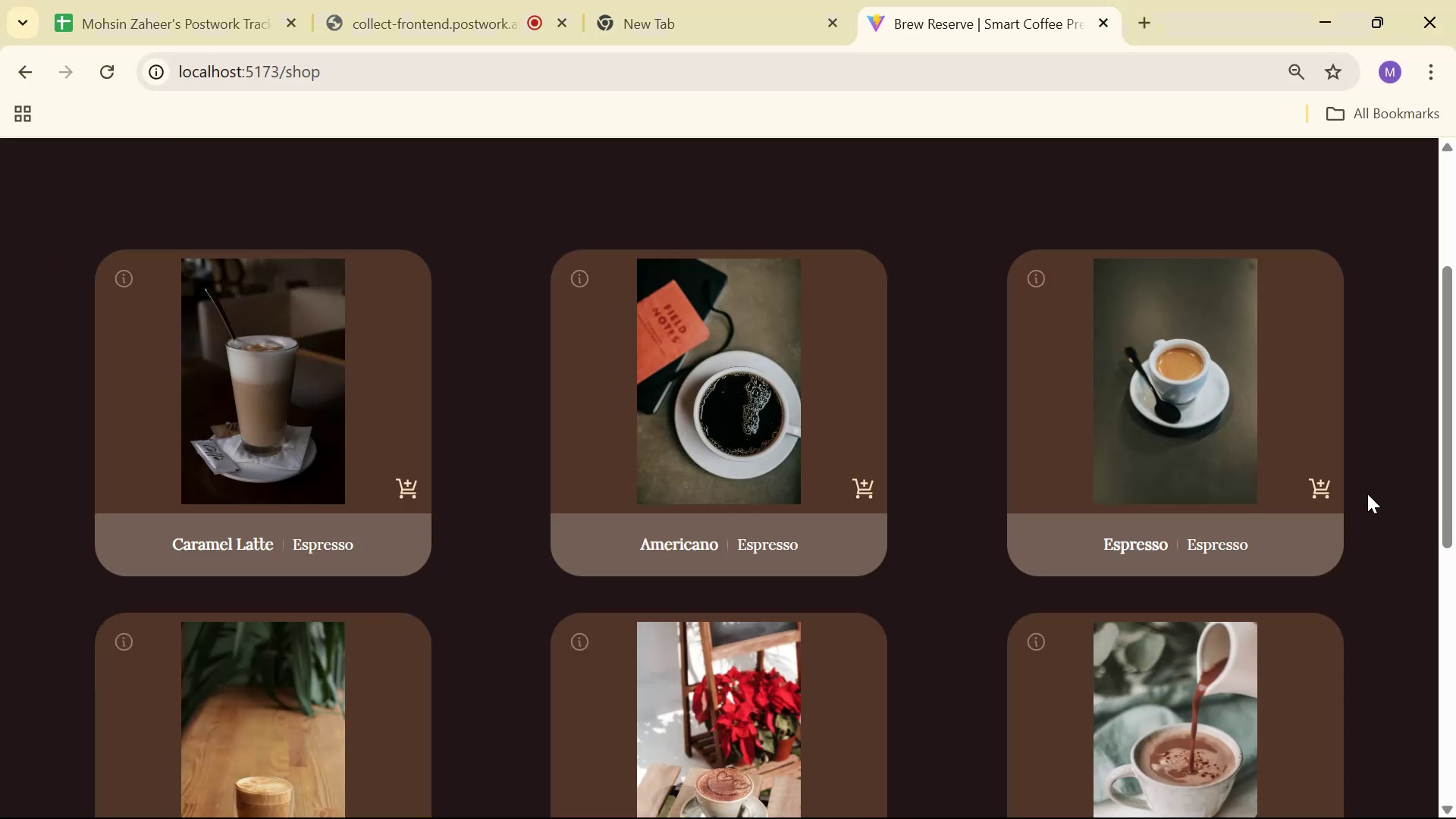 
scroll: coordinate [980, 532], scroll_direction: up, amount: 7.0
 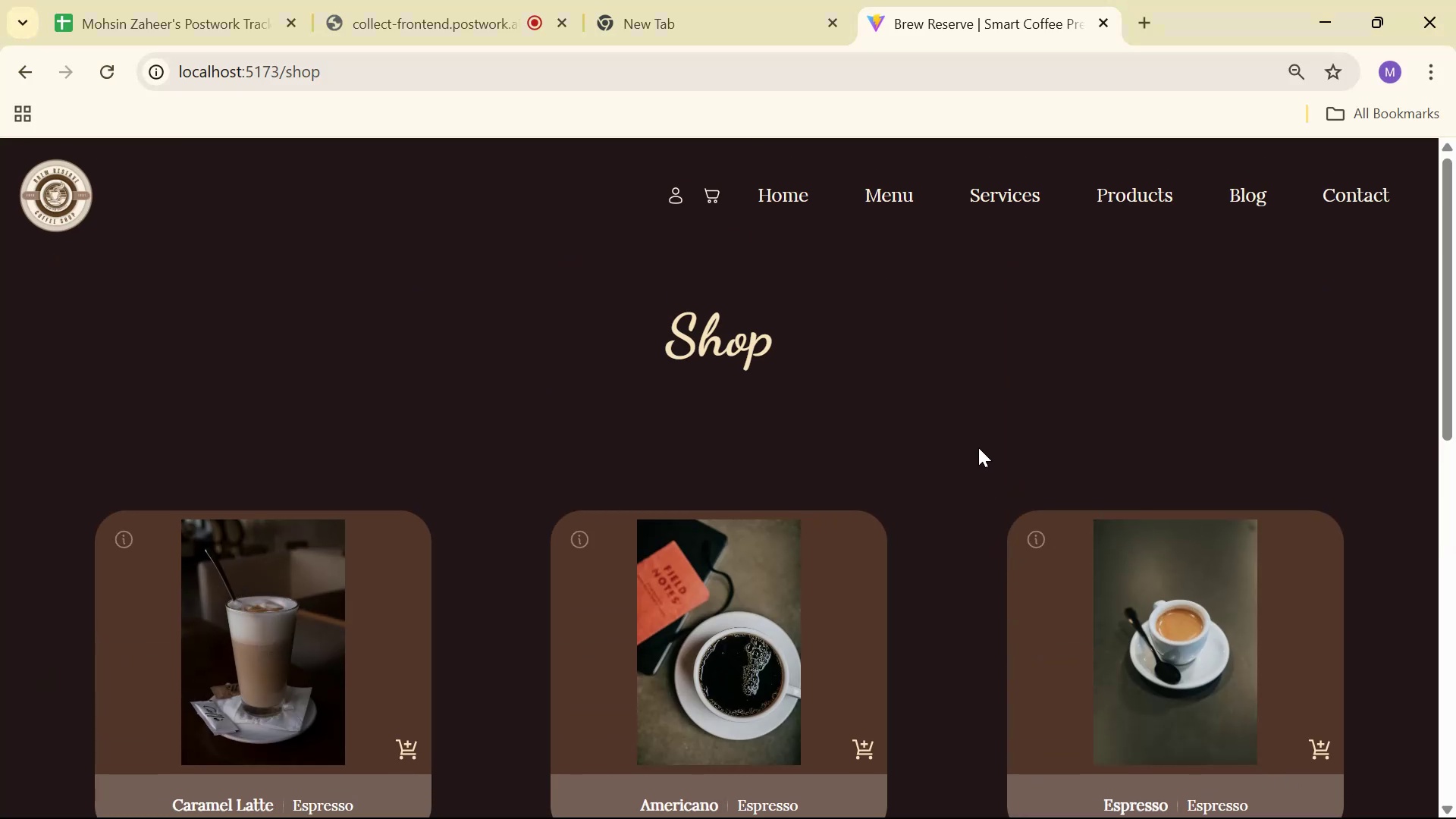 
scroll: coordinate [980, 426], scroll_direction: down, amount: 7.0
 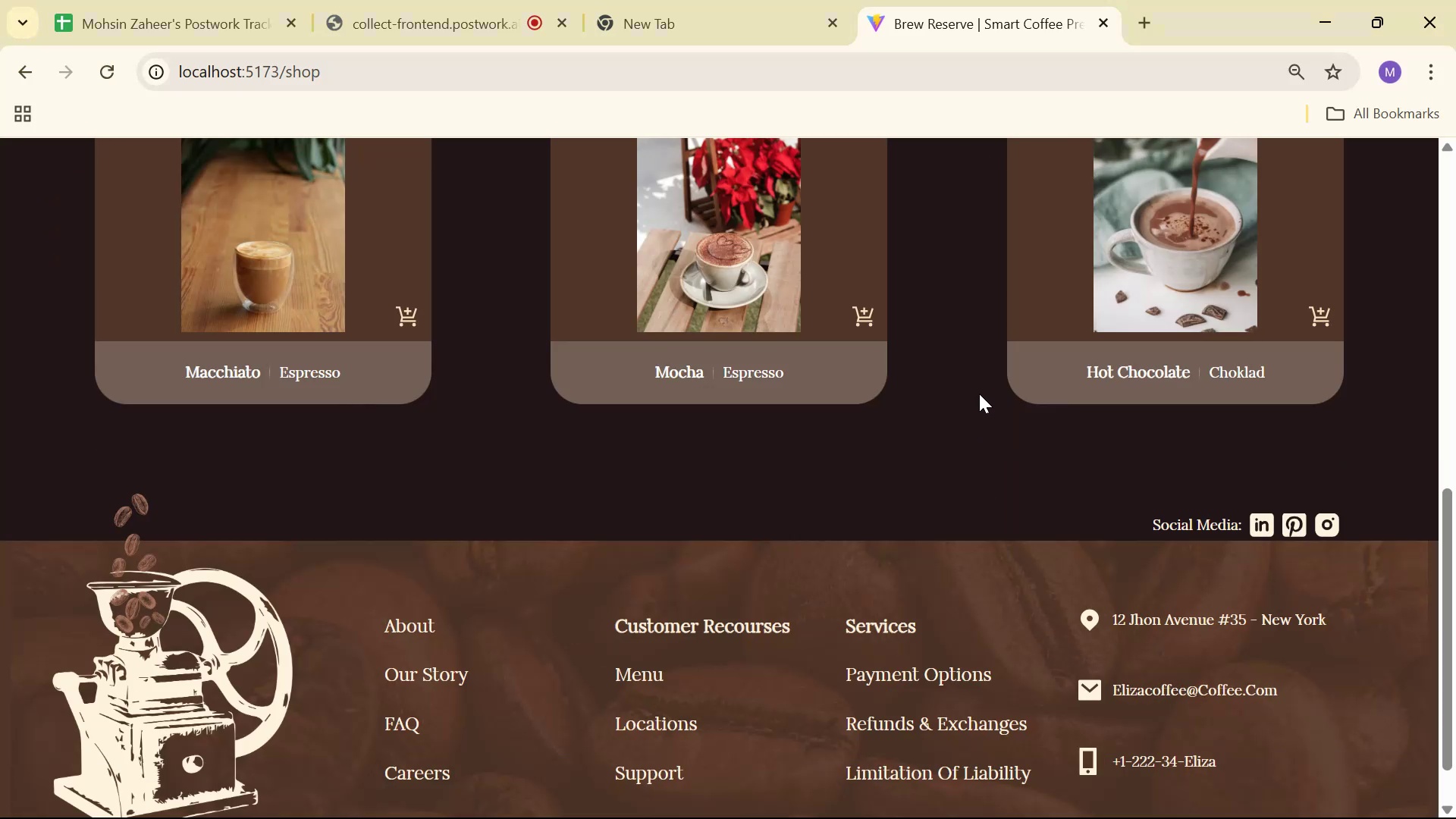 
scroll: coordinate [981, 378], scroll_direction: up, amount: 6.0
 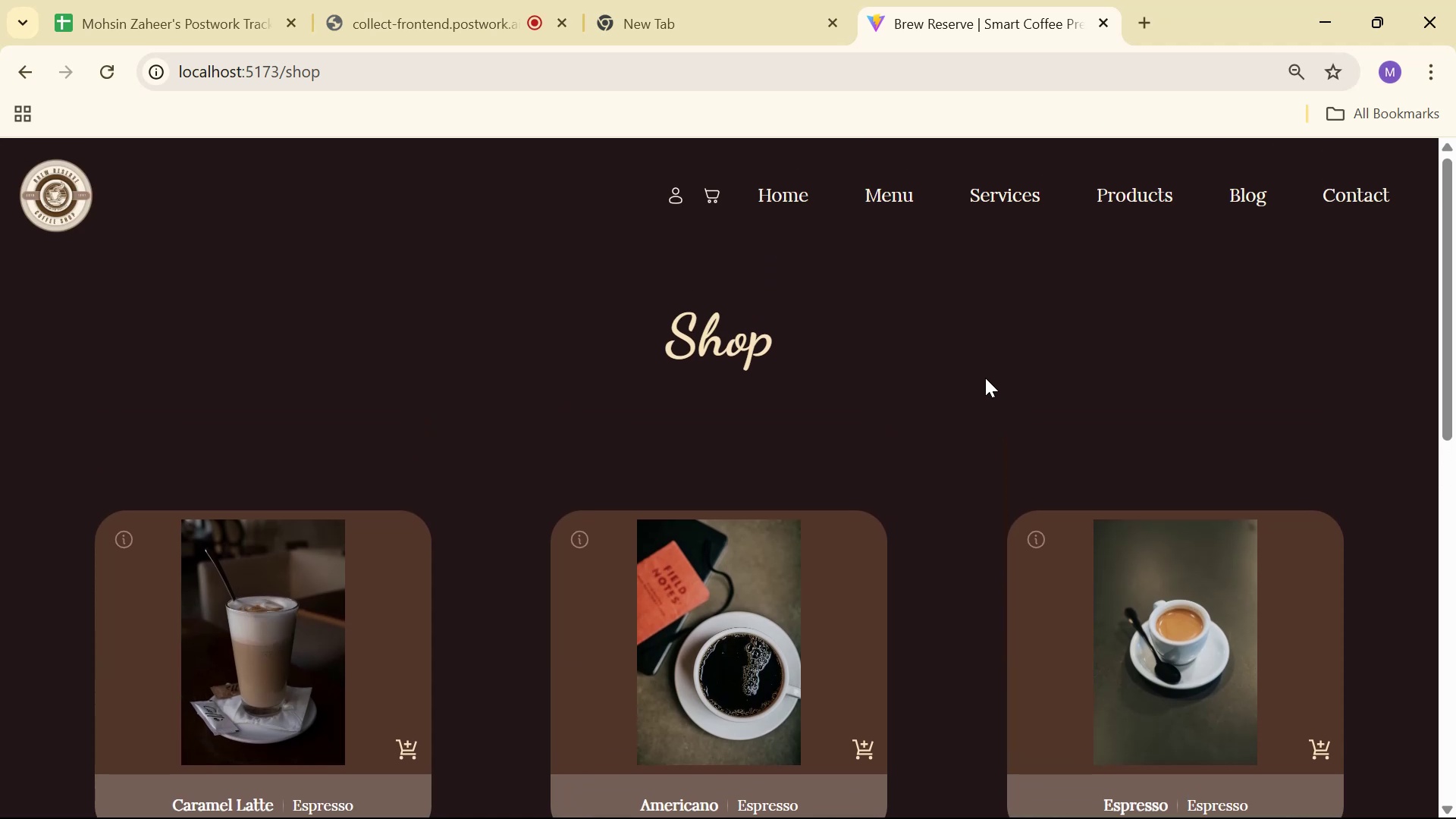 
key(Alt+AltLeft)
 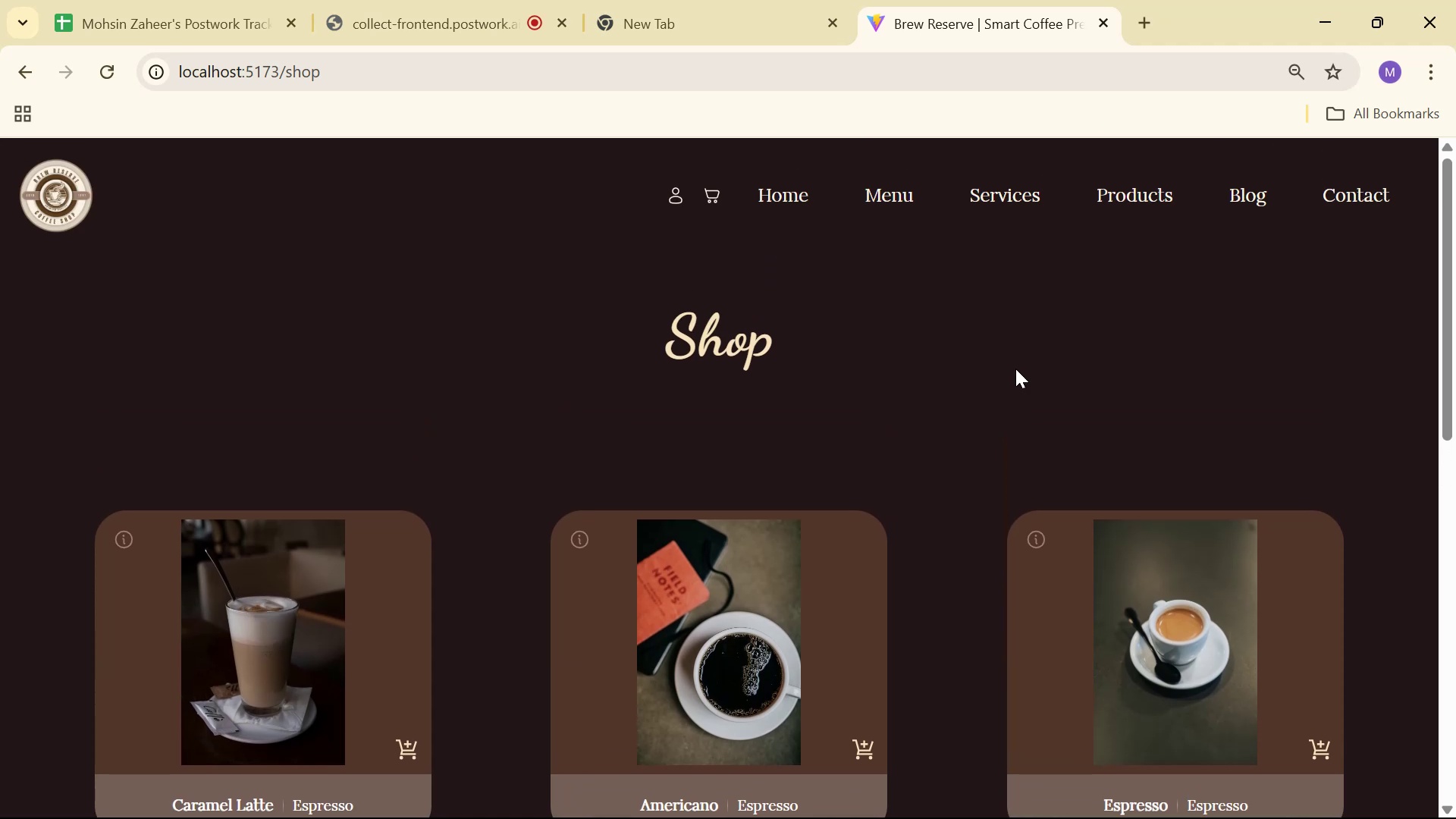 
key(Alt+Tab)
 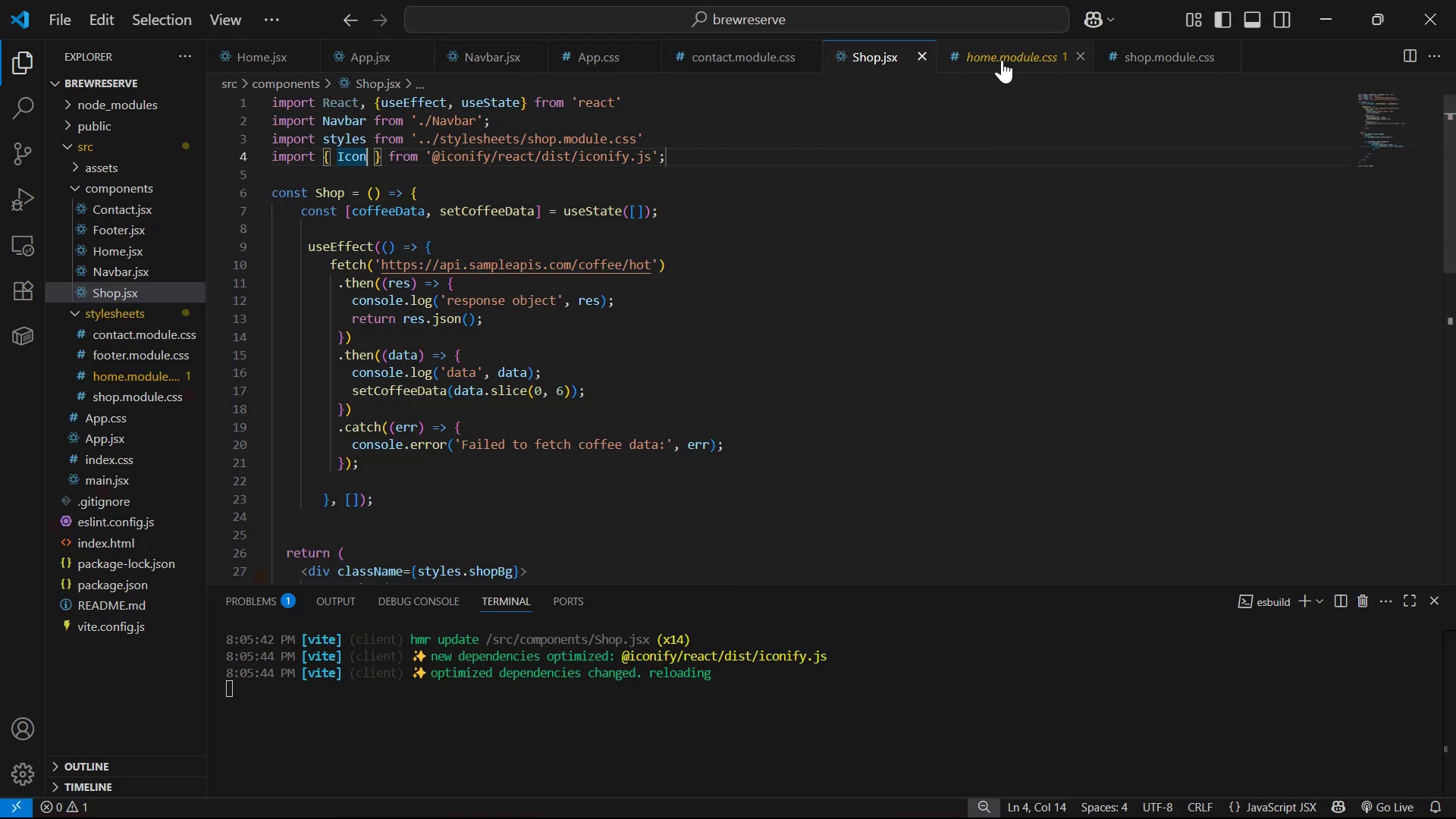 
scroll: coordinate [648, 359], scroll_direction: up, amount: 1.0
 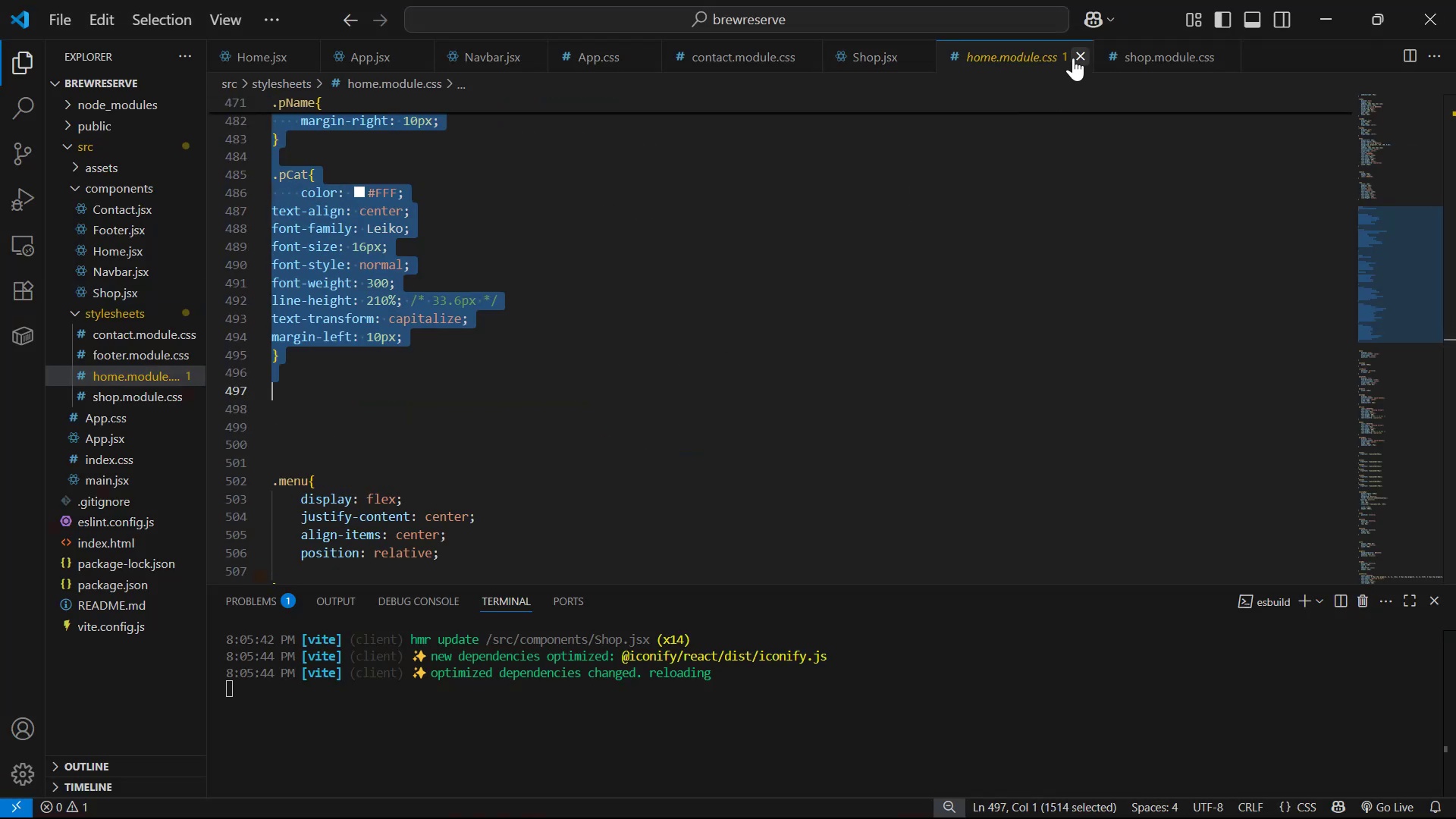 
left_click([974, 63])
 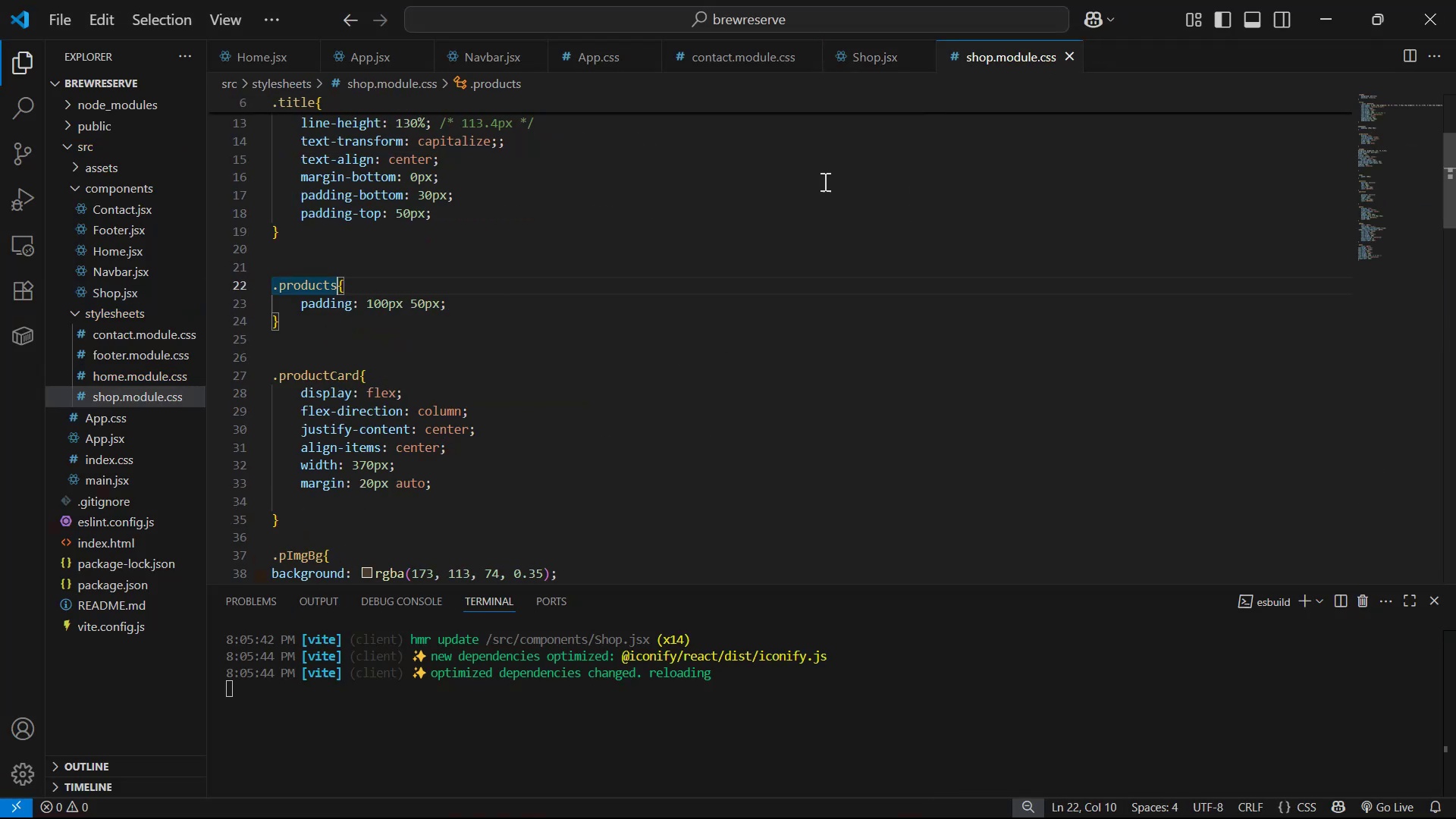 
scroll: coordinate [526, 265], scroll_direction: up, amount: 9.0
 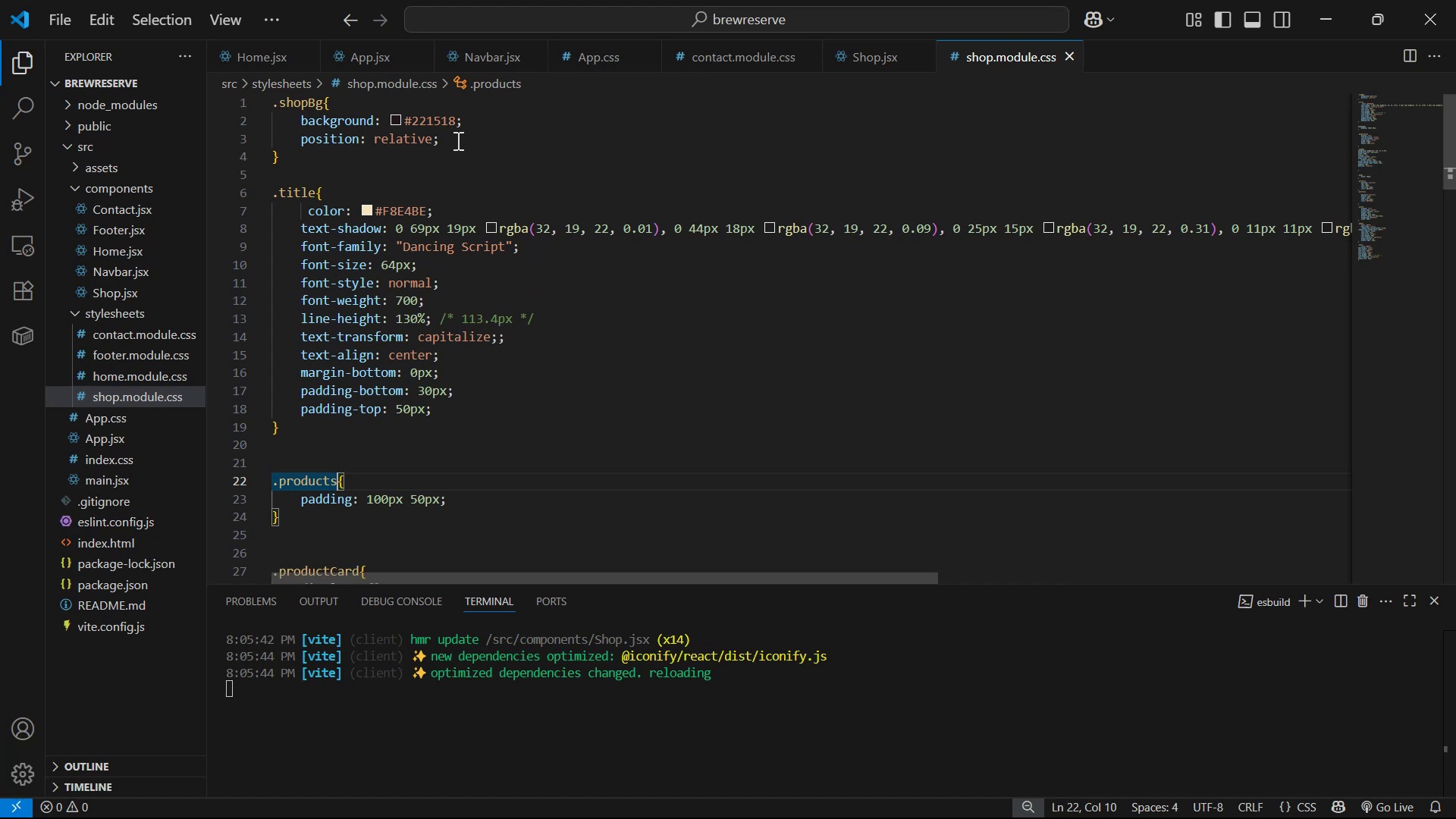 
scroll: coordinate [525, 309], scroll_direction: down, amount: 3.0
 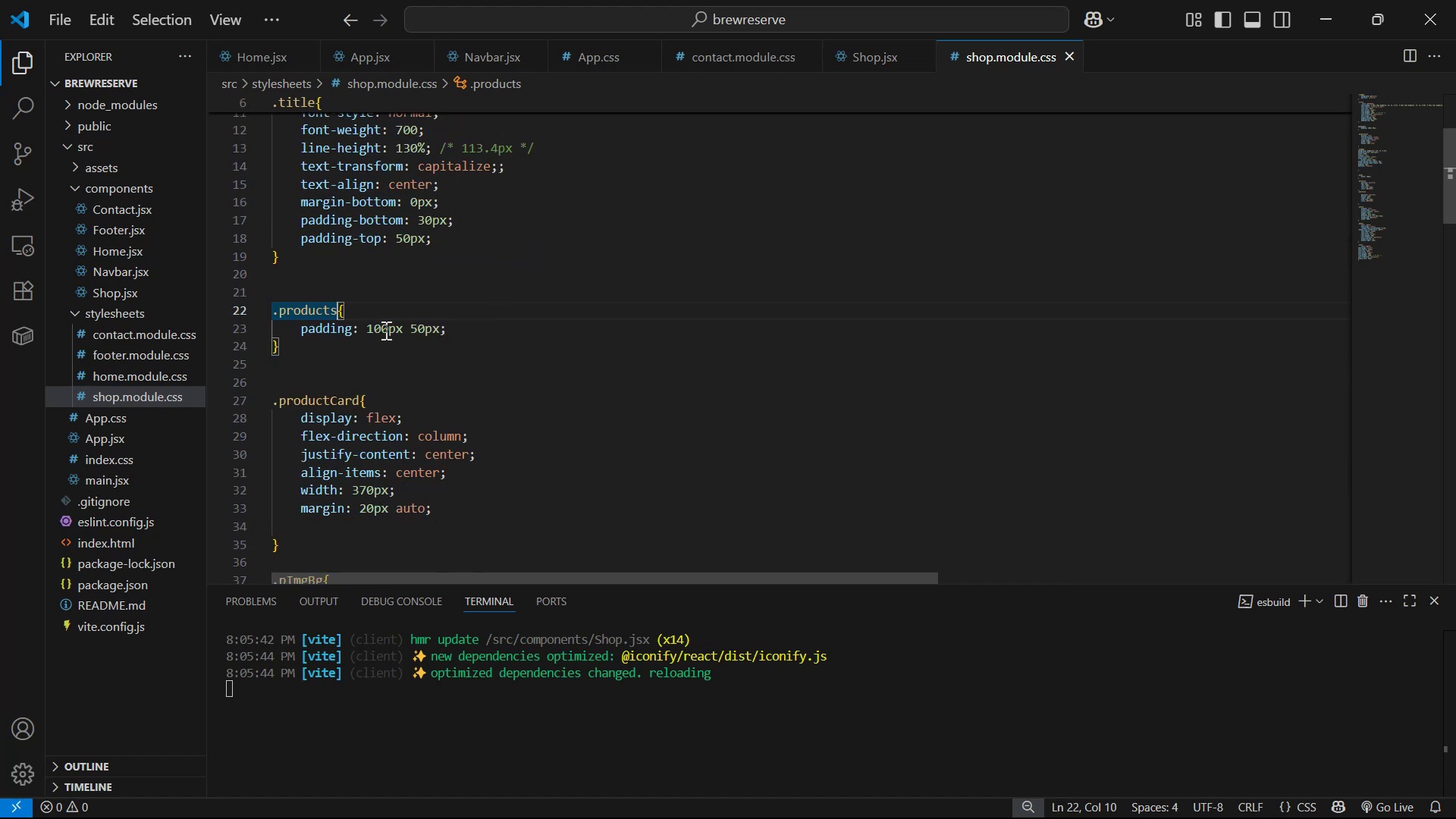 
left_click([380, 323])
 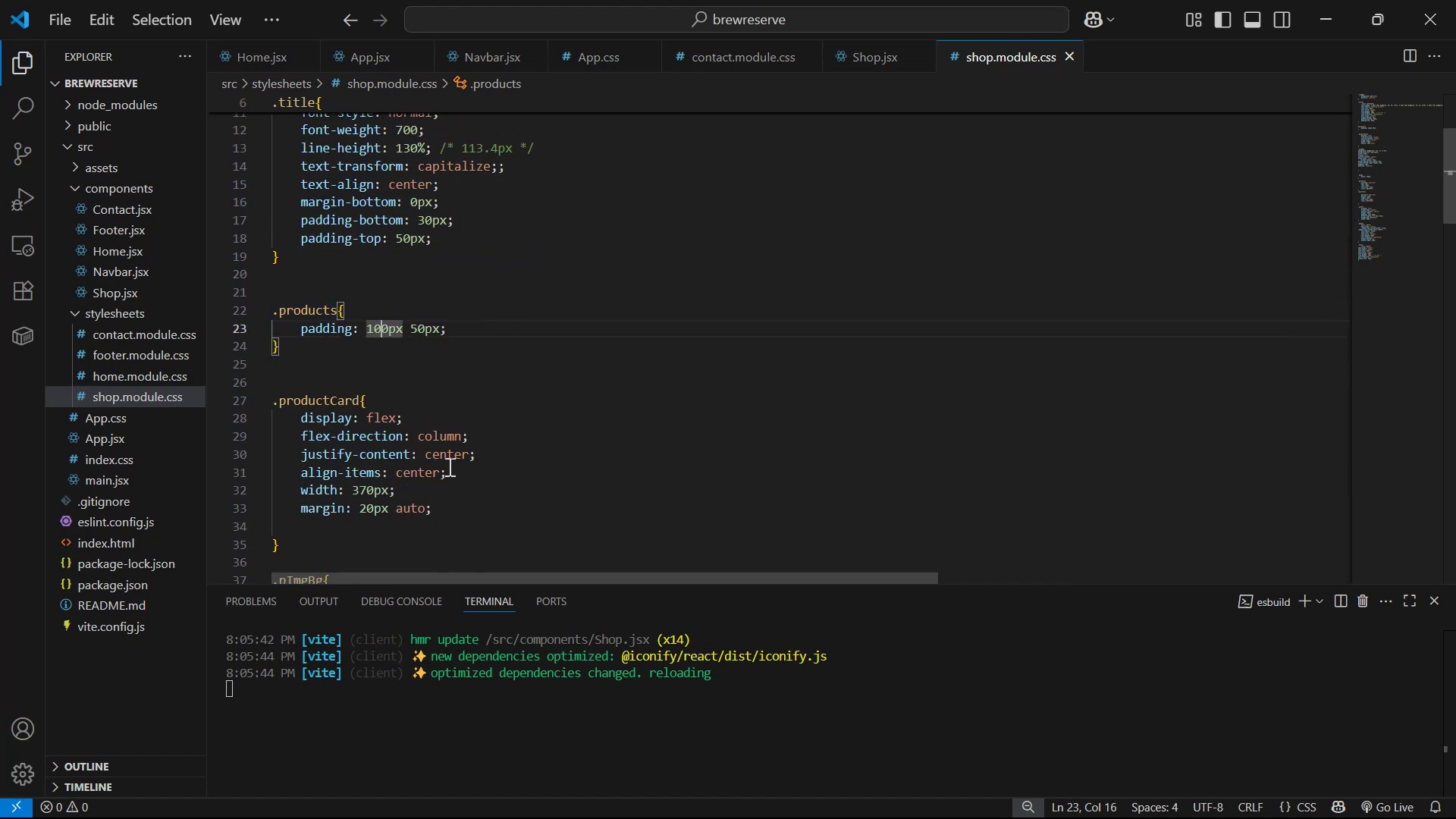 
key(Backspace)
 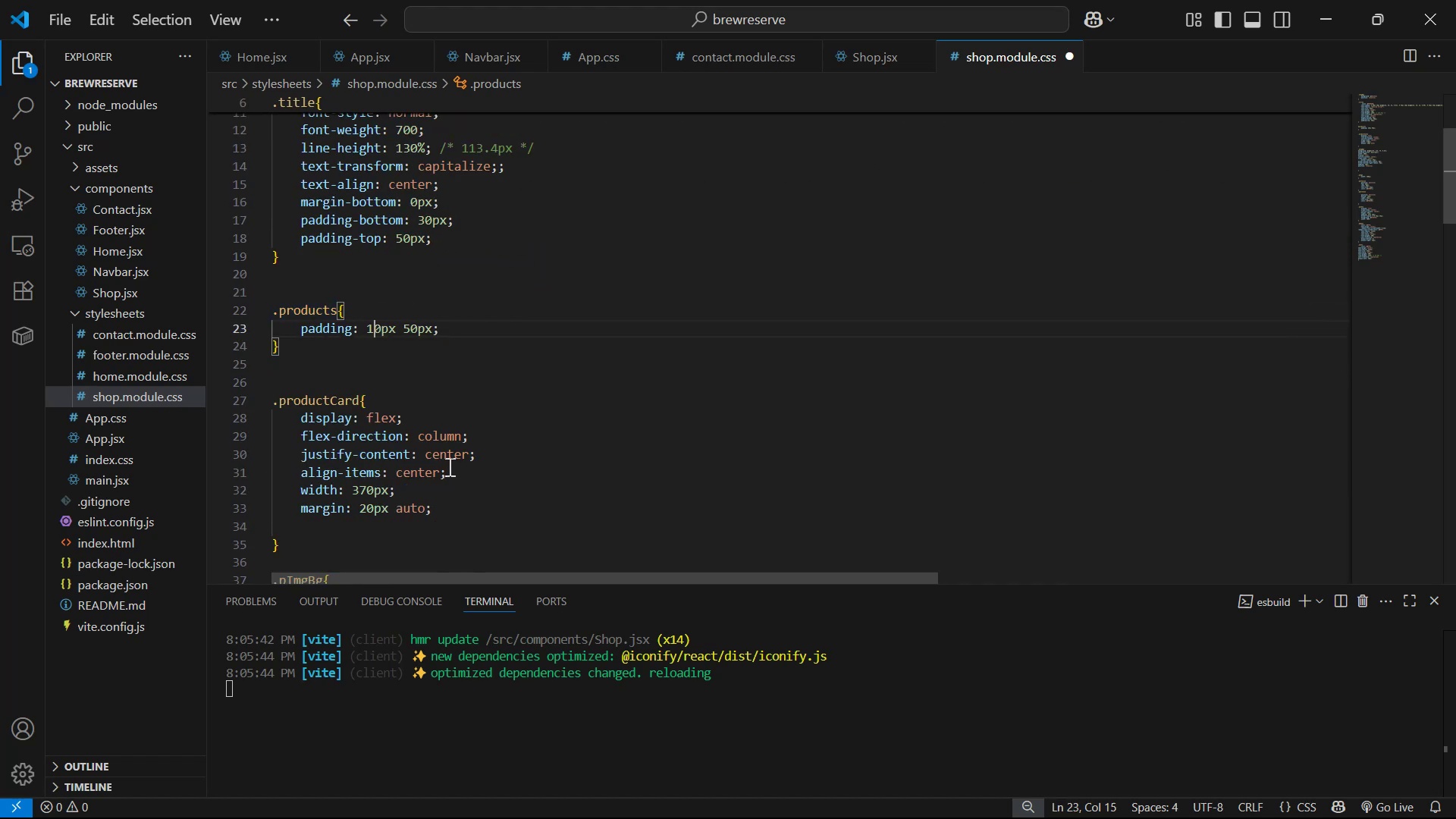 
key(Backspace)
 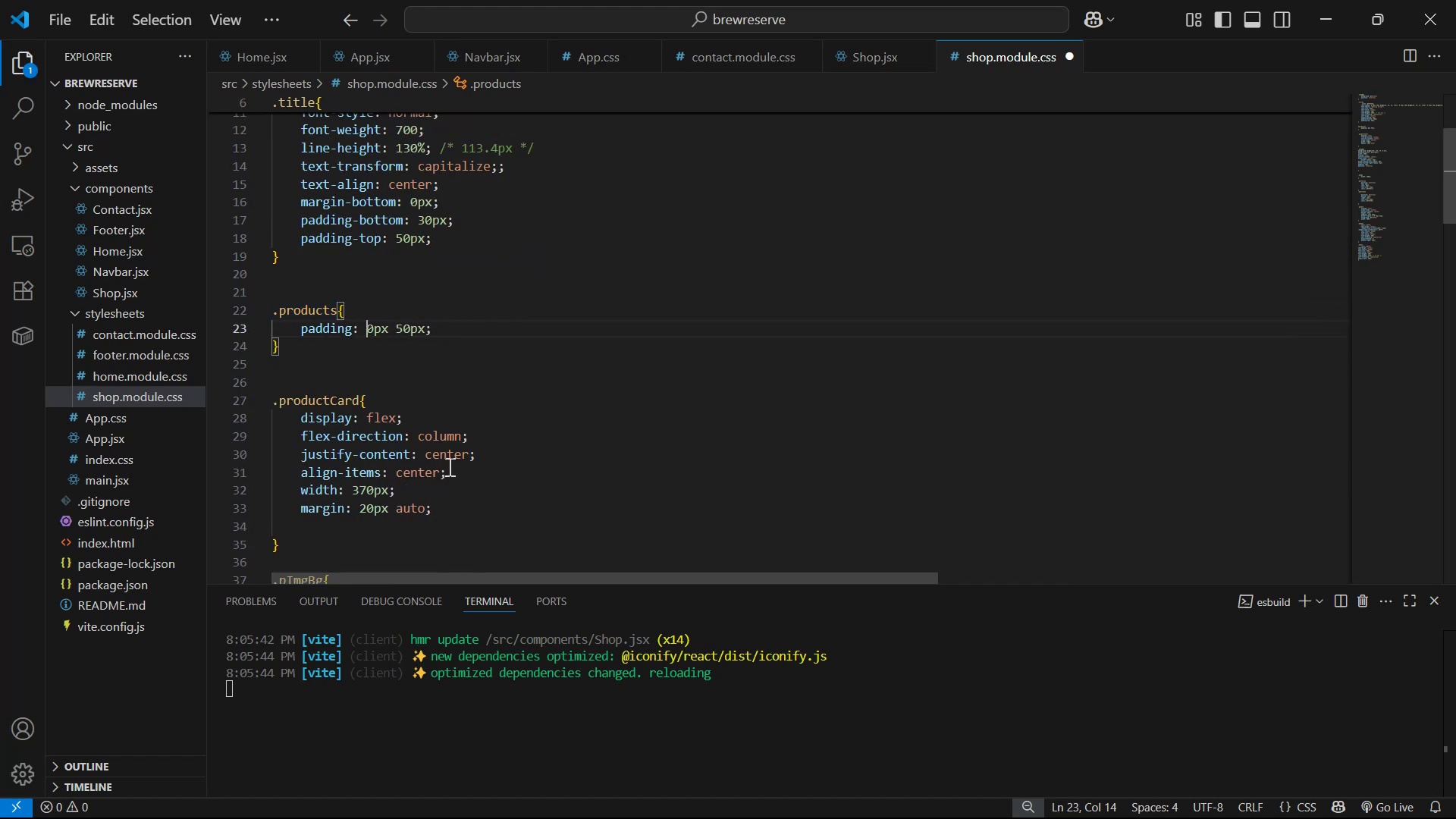 
hold_key(key=ArrowRight, duration=0.53)
 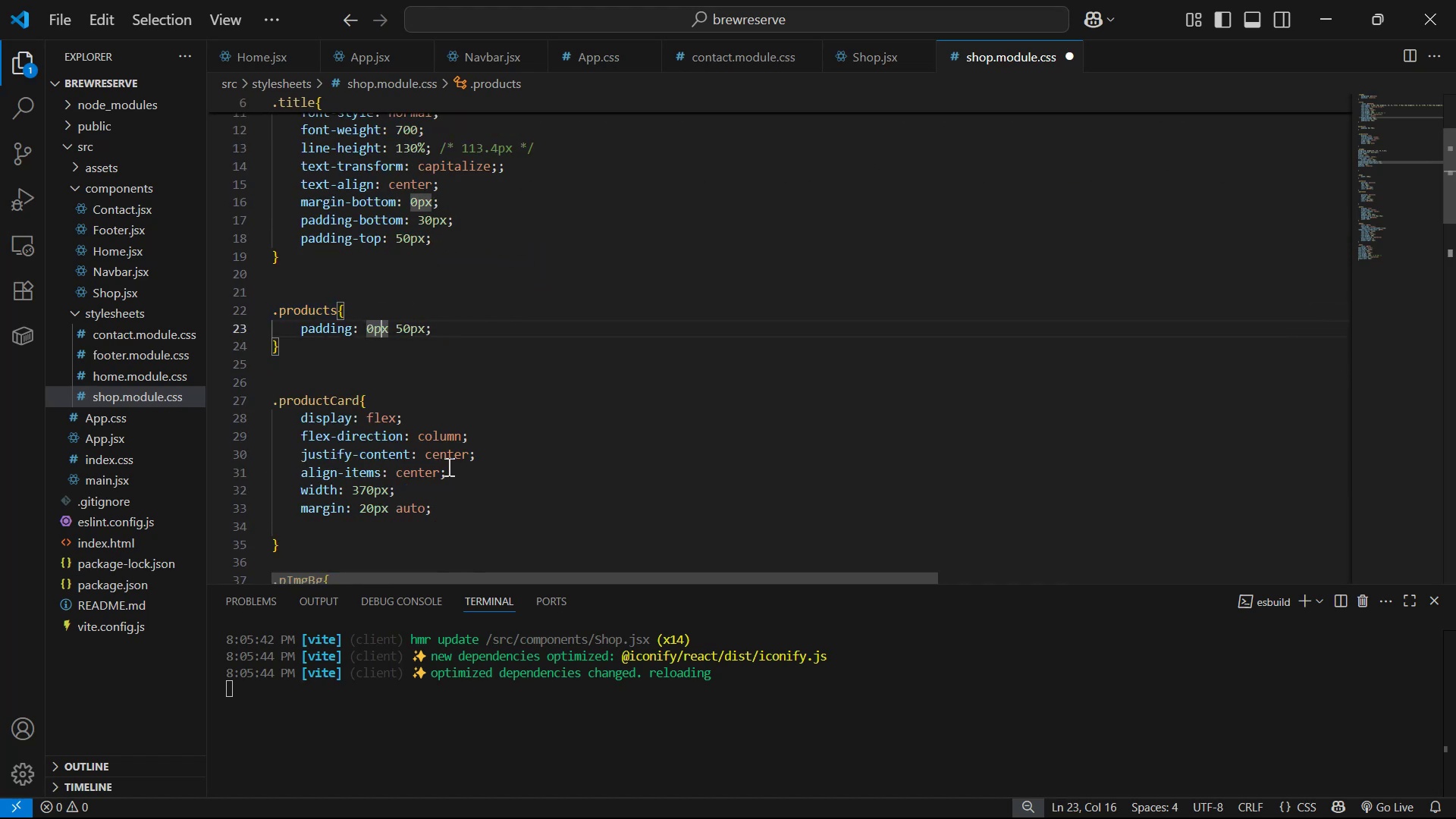 
key(ArrowRight)
 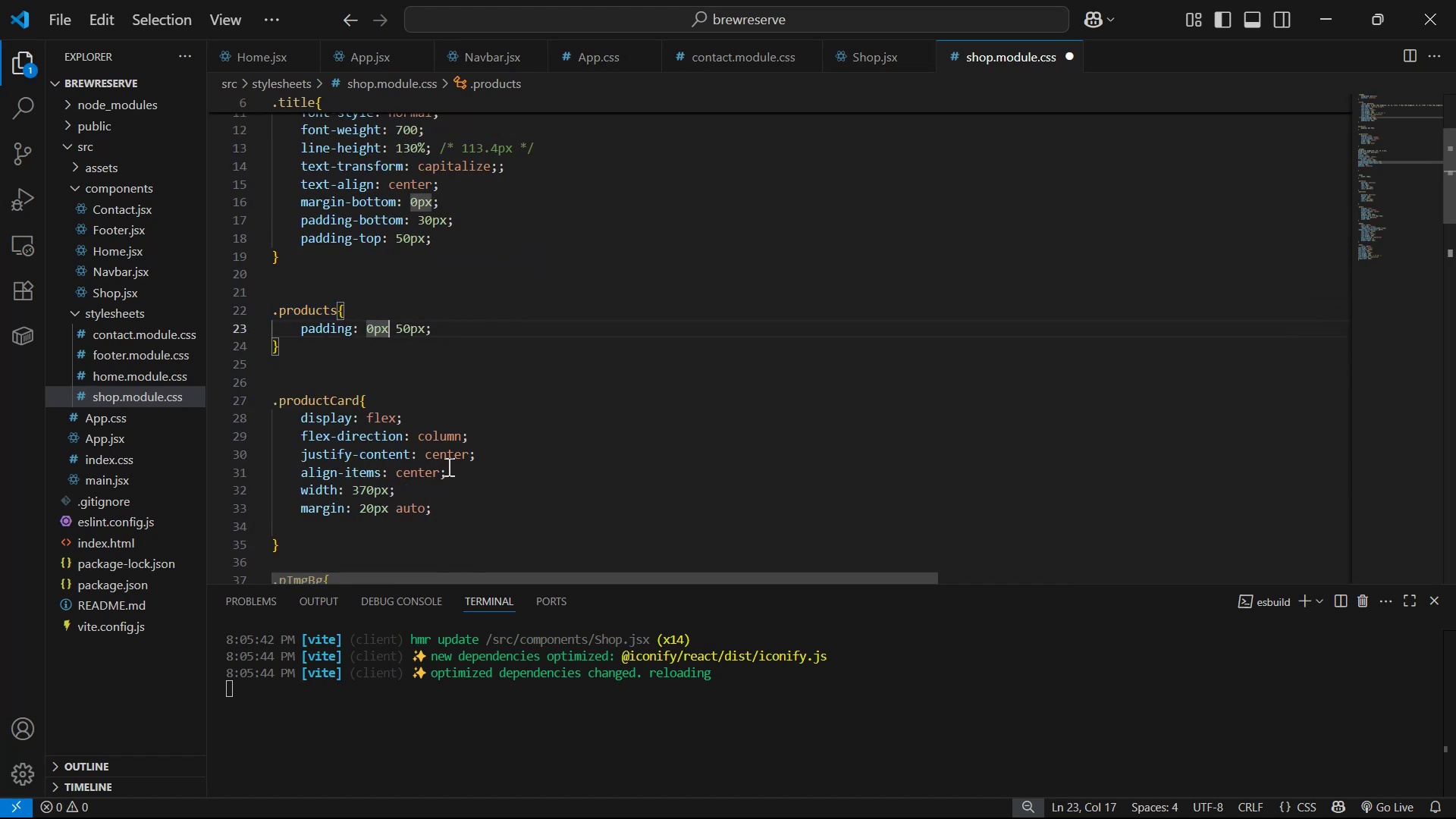 
key(Backspace)
key(Backspace)
key(Backspace)
type( 0pc)
 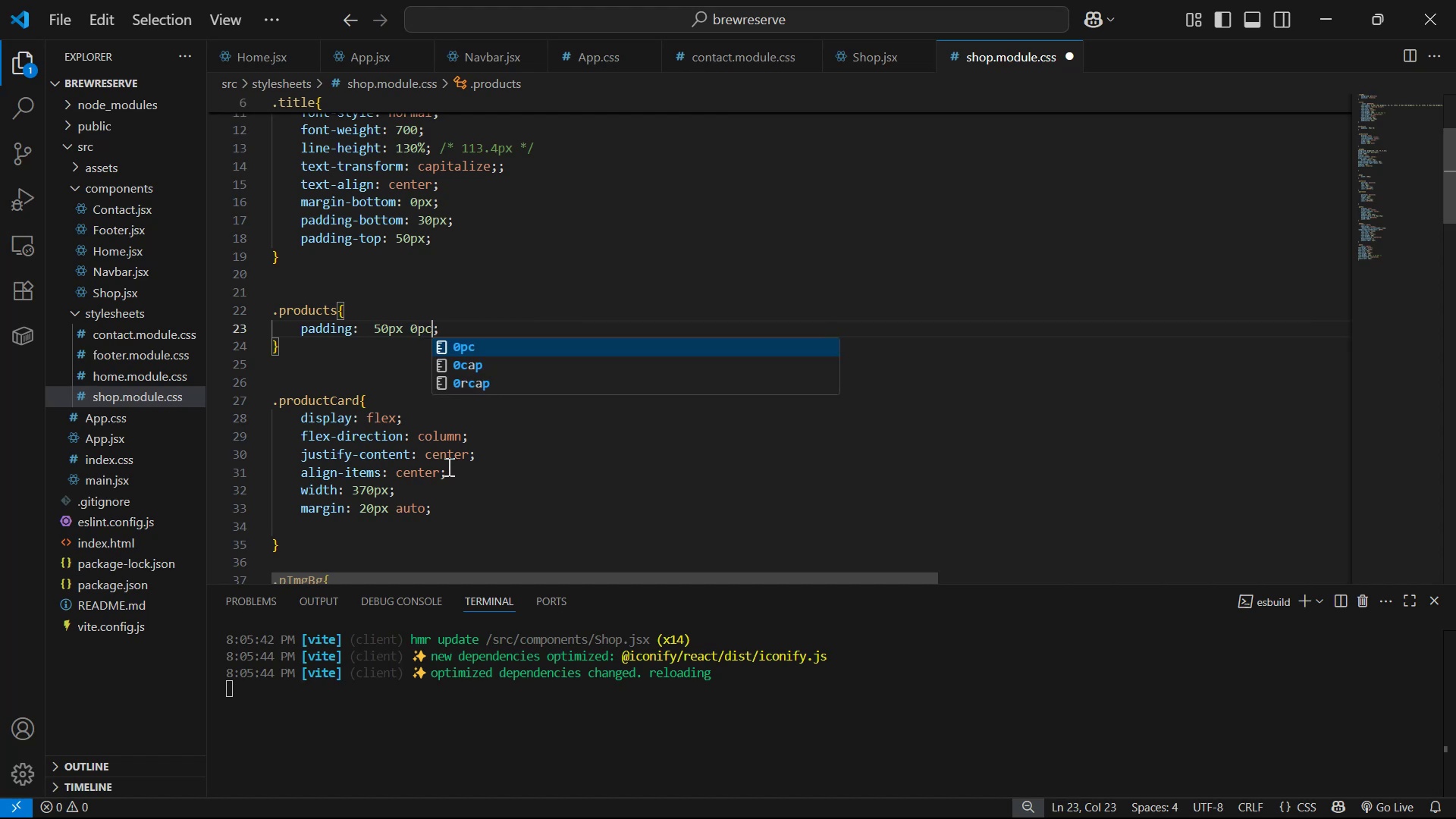 
hold_key(key=ArrowRight, duration=0.63)
 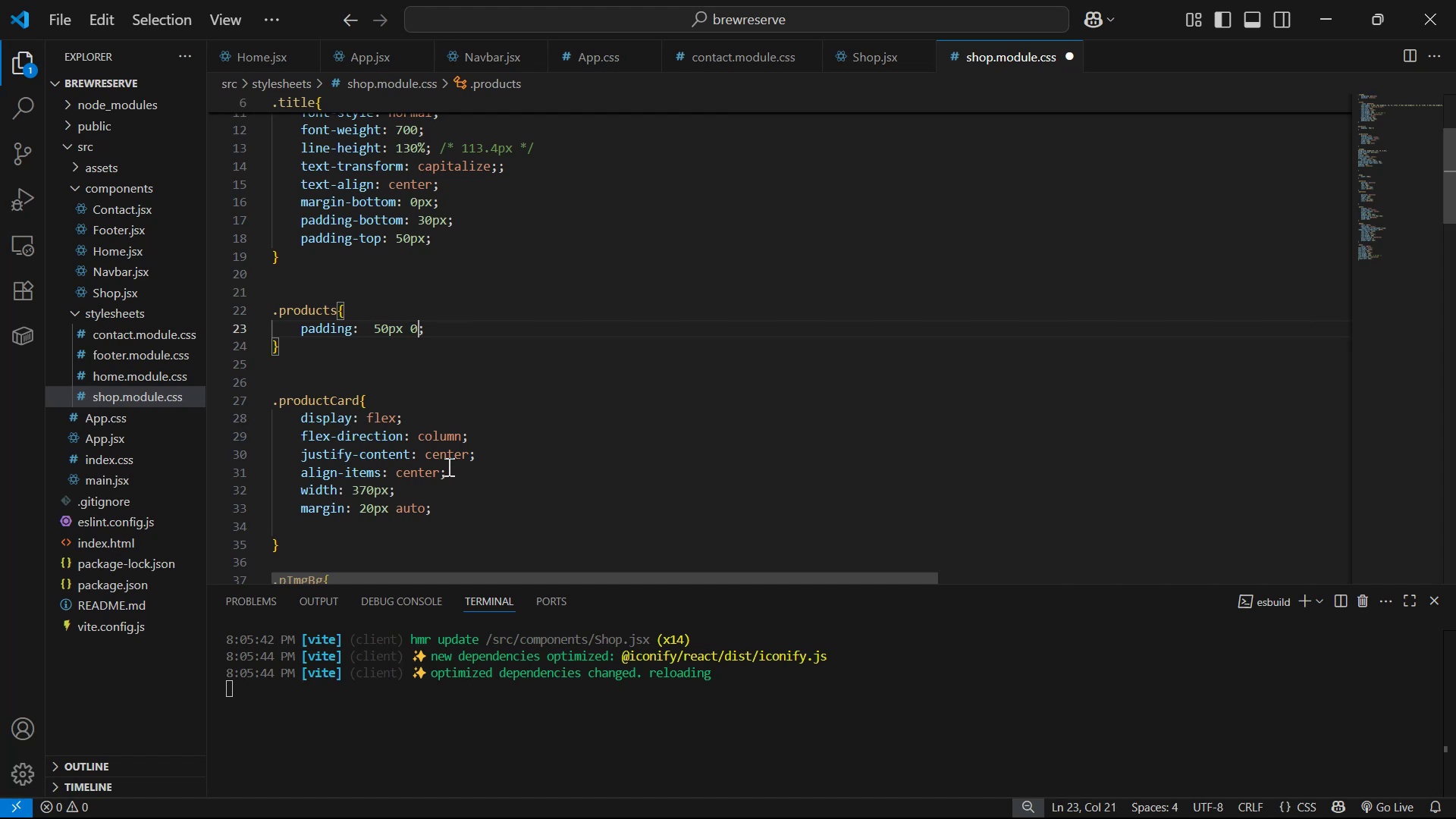 
key(Control+S)
 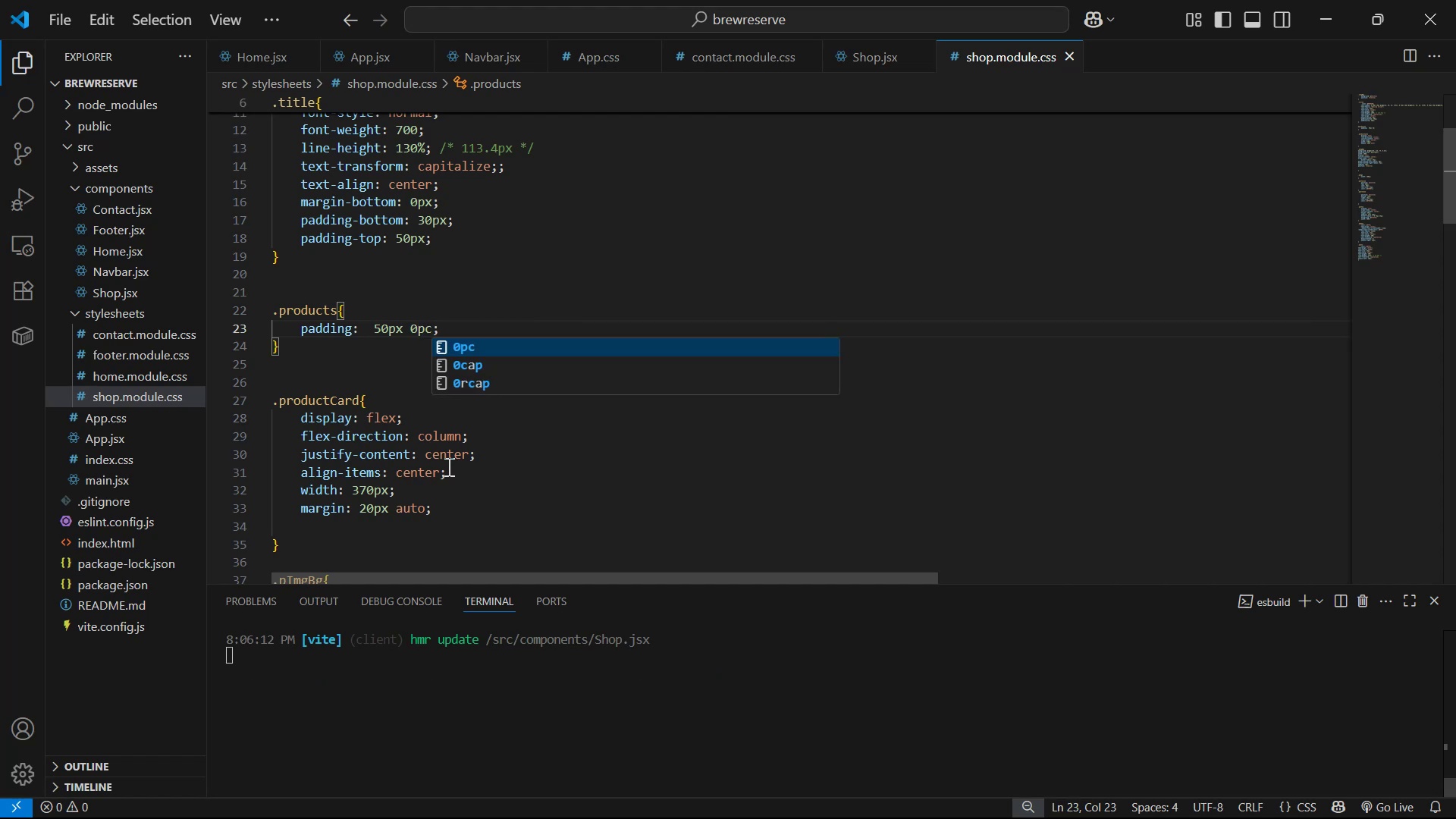 
key(Backspace)
 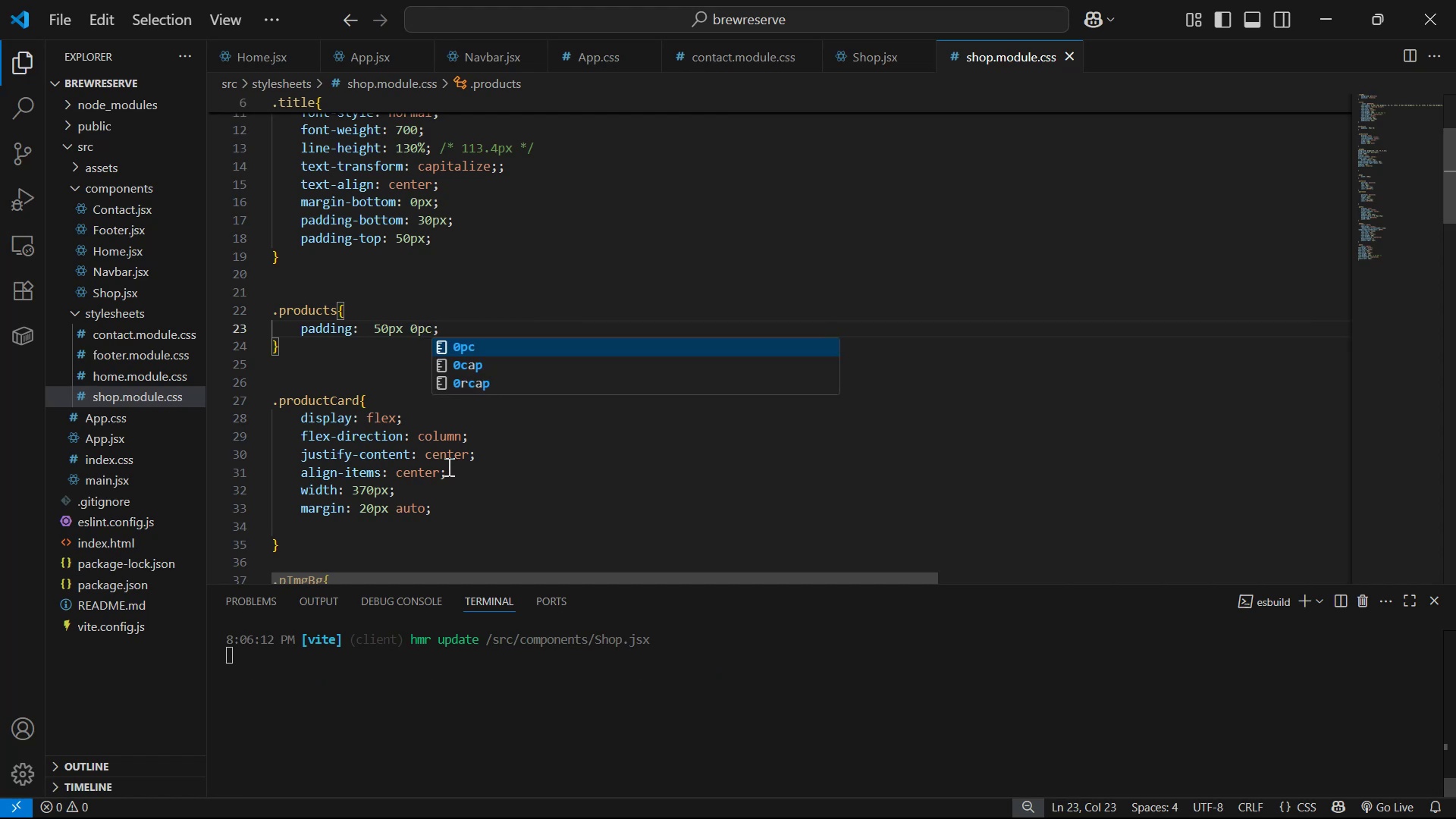 
key(X)
 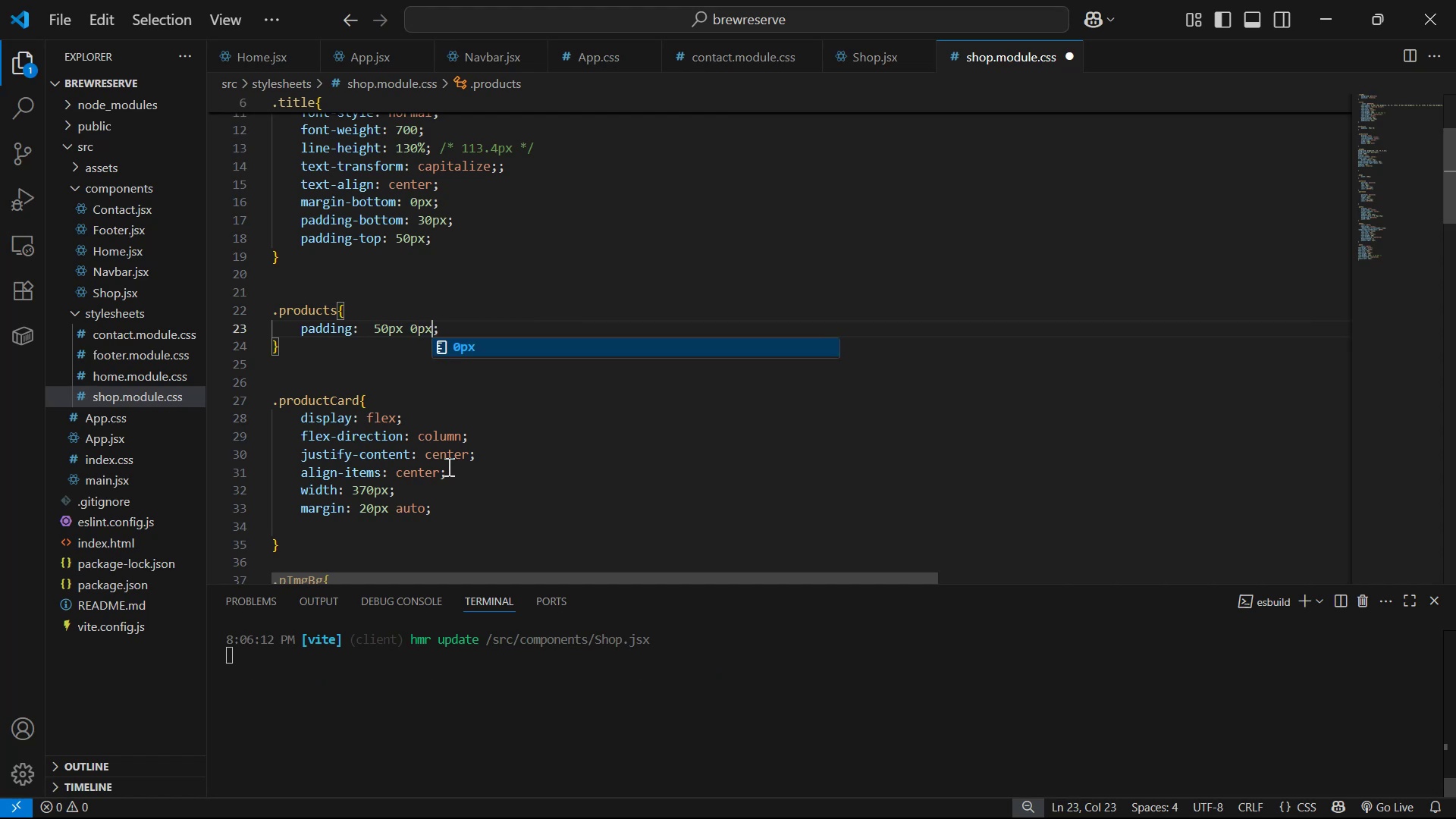 
key(Control+ControlLeft)
 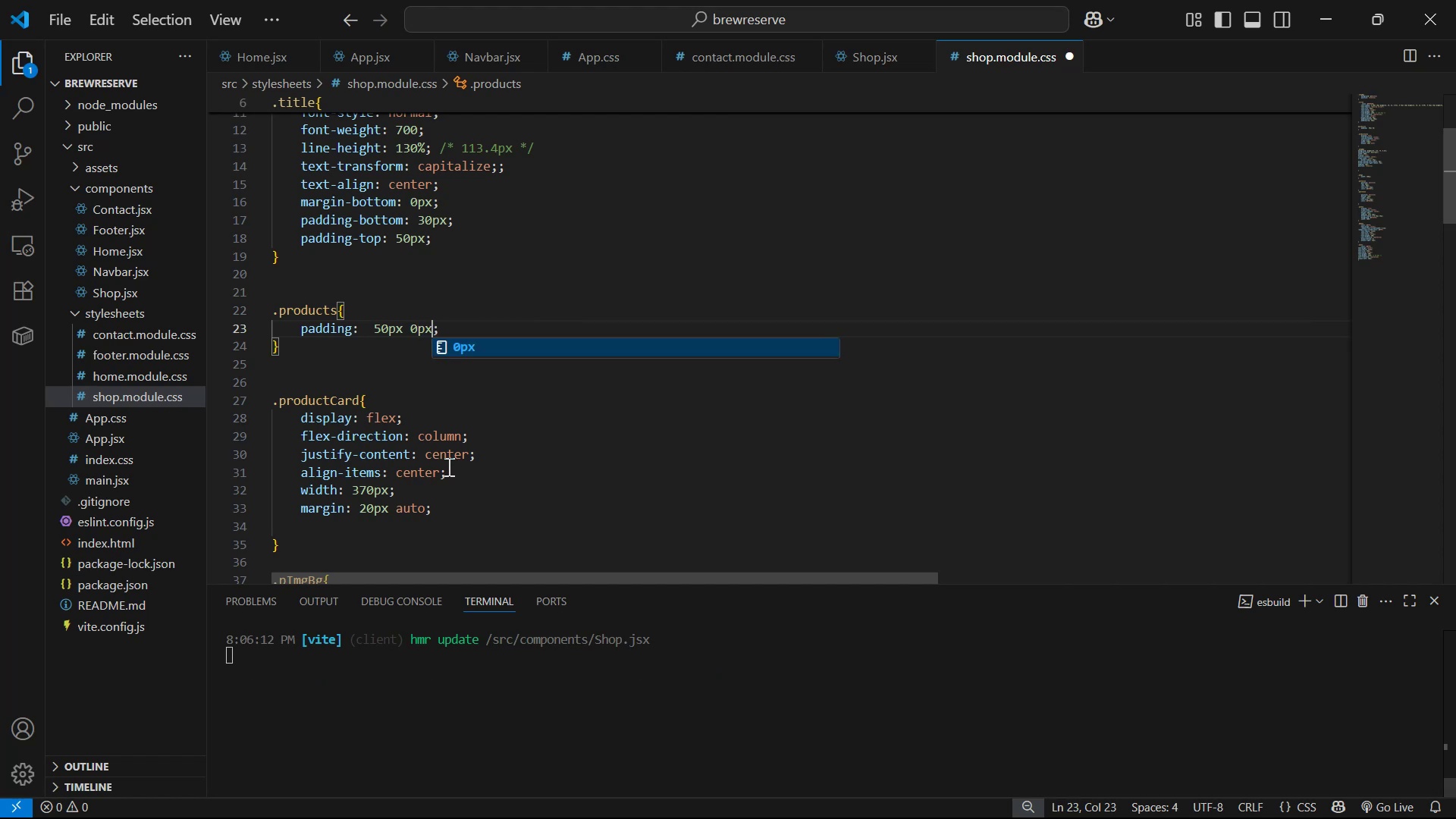 
key(Control+S)
 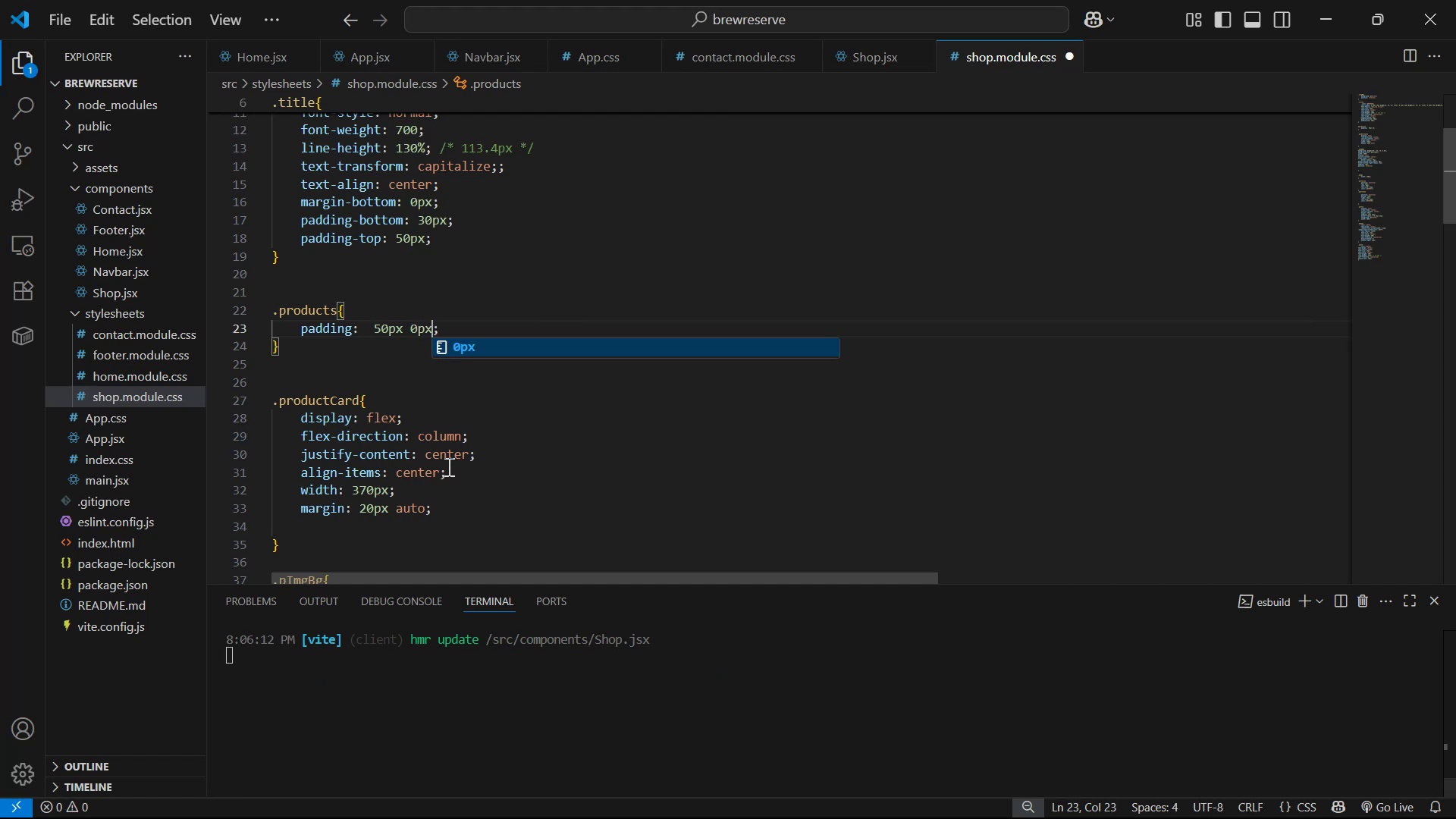 
key(Alt+AltLeft)
 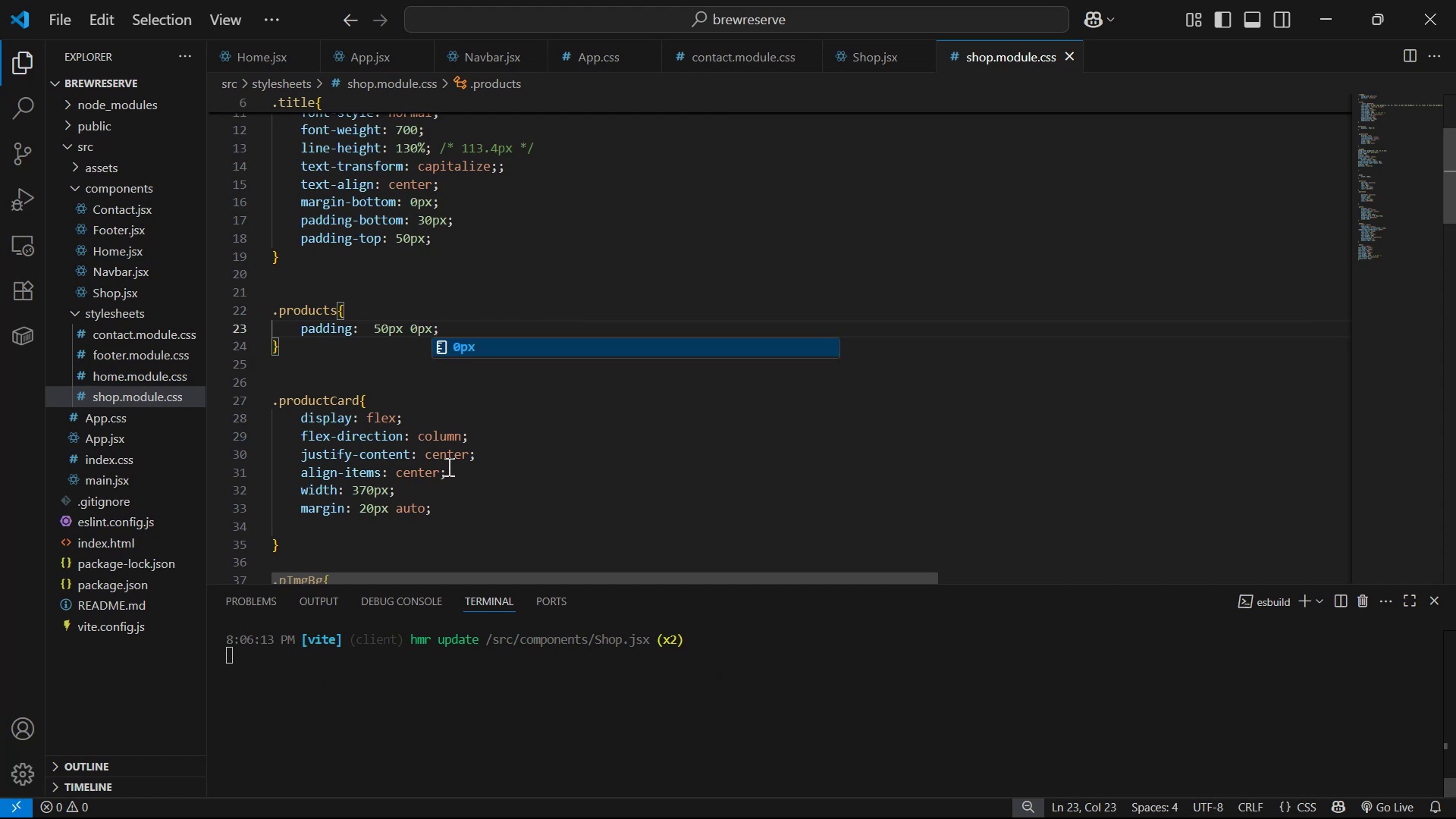 
key(Alt+Tab)
 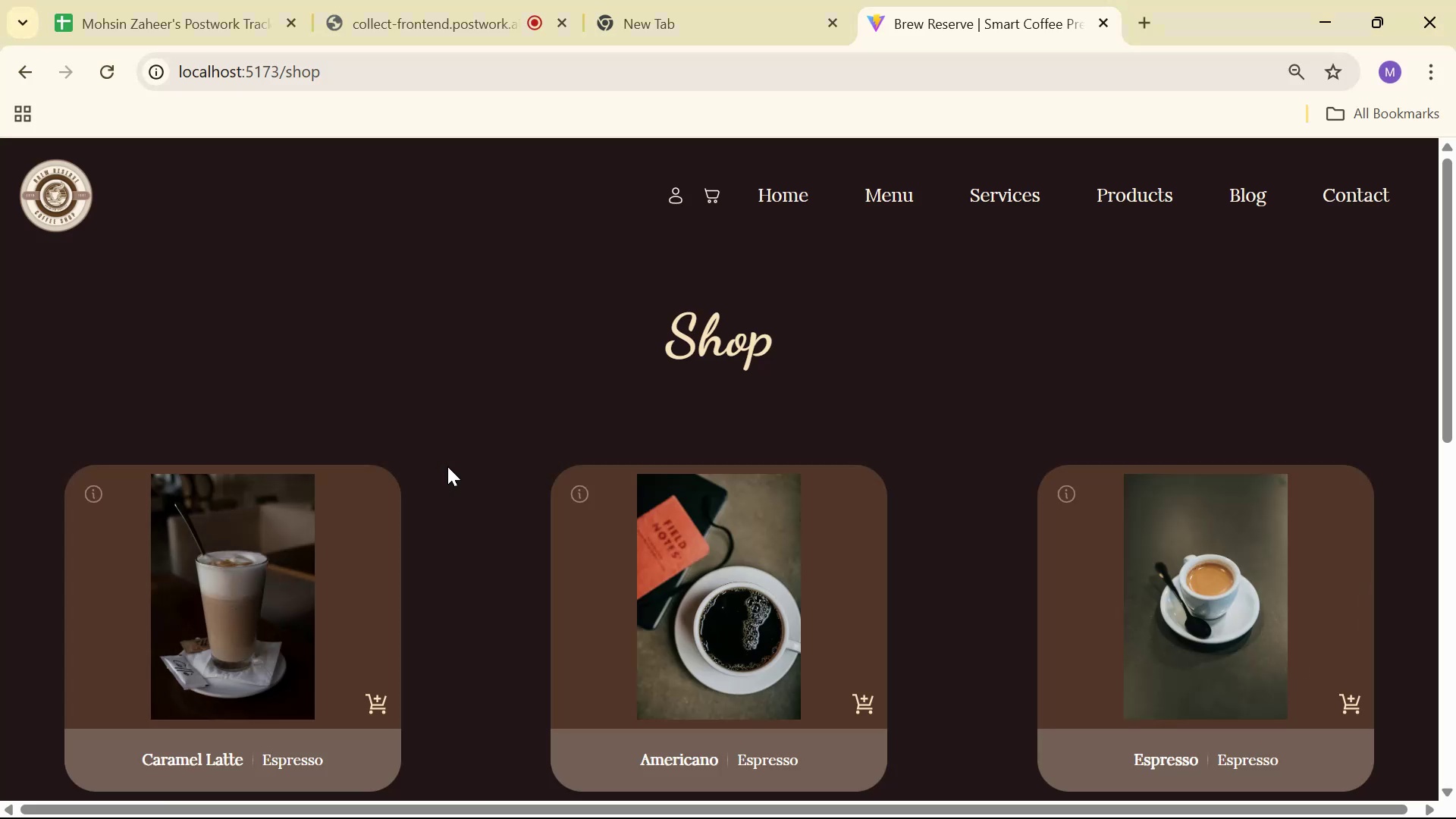 
scroll: coordinate [839, 447], scroll_direction: down, amount: 10.0
 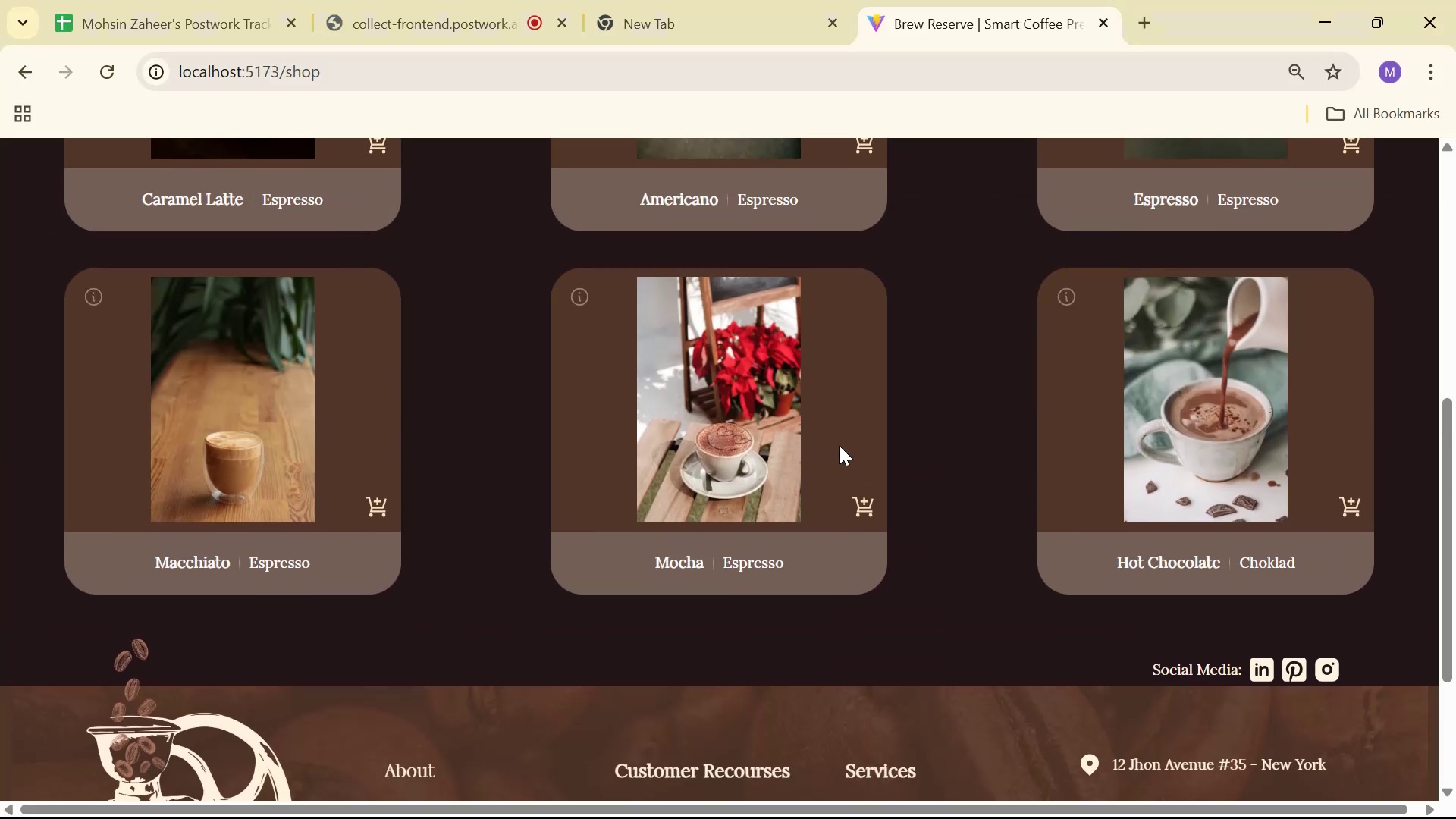 
key(Alt+AltLeft)
 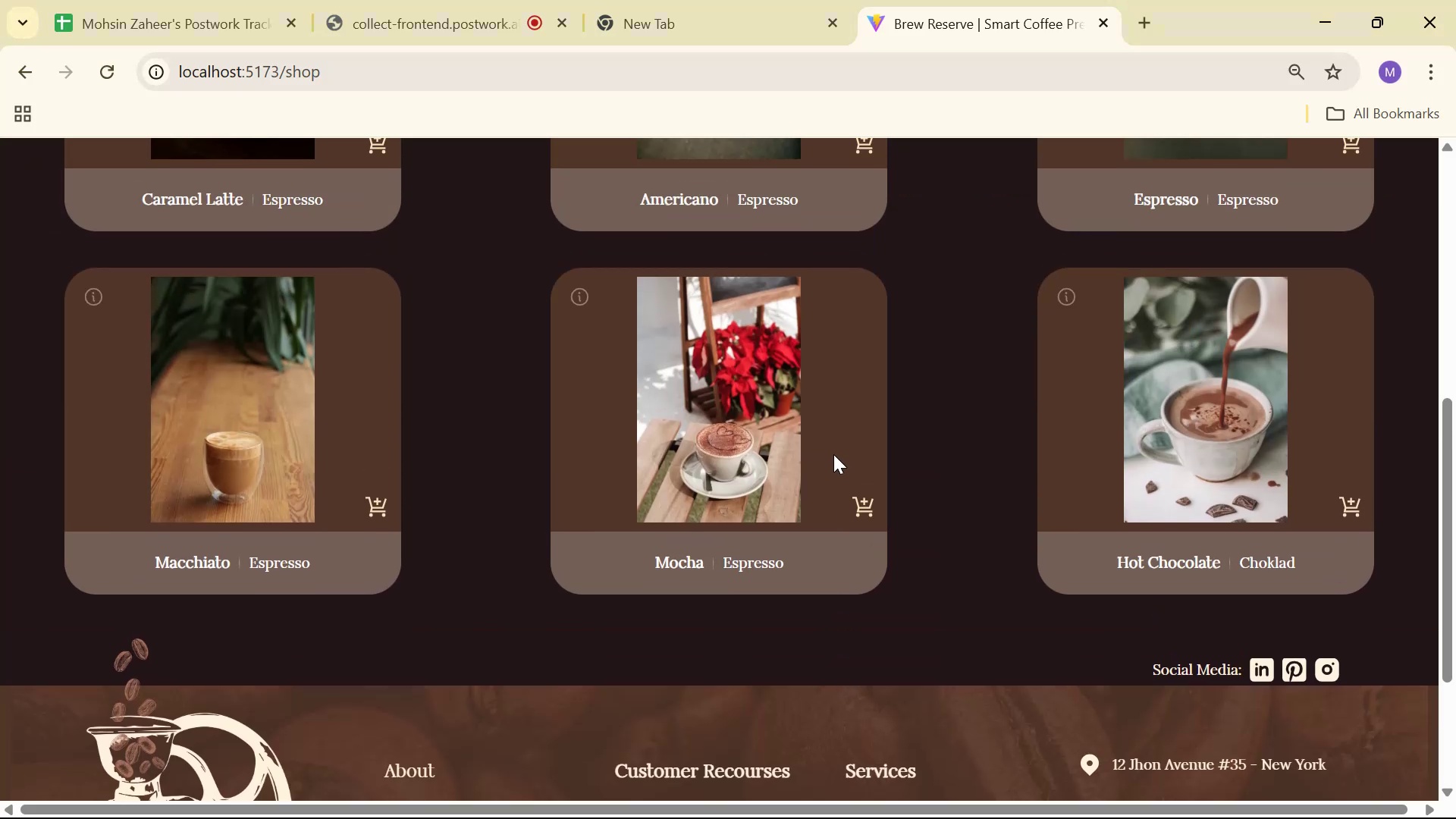 
key(Alt+Tab)
 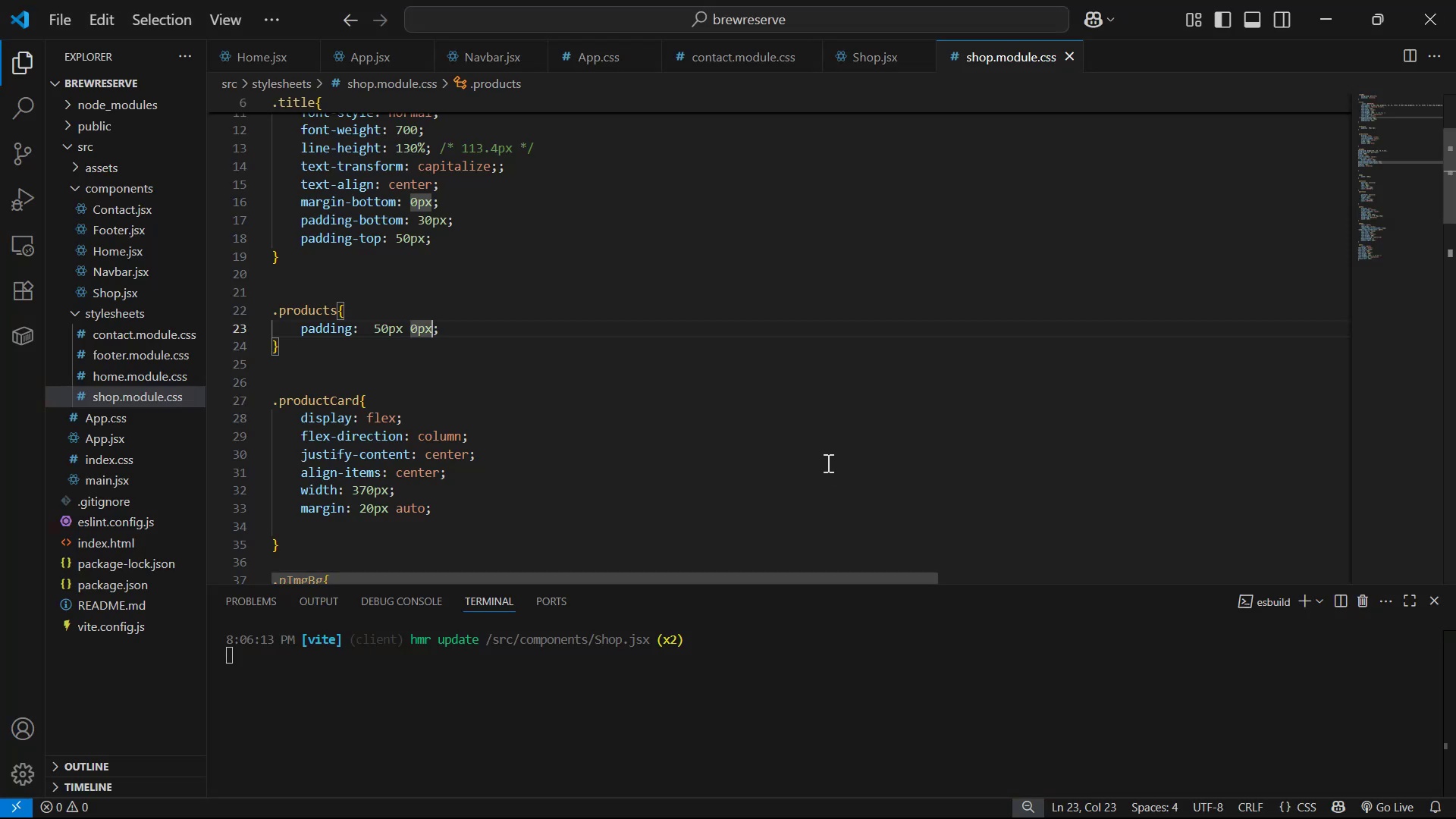 
key(Space)
 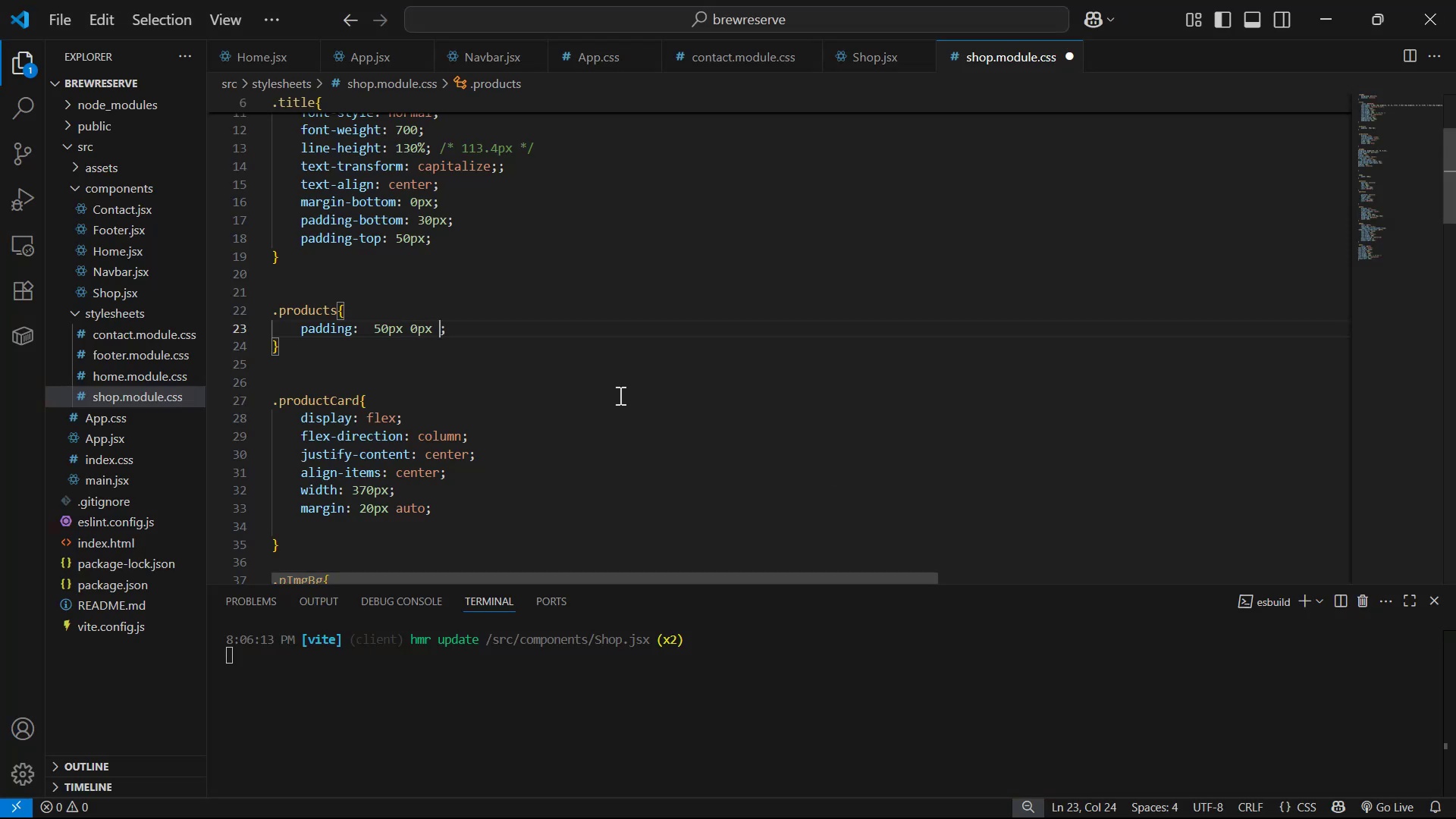 
key(Control+S)
 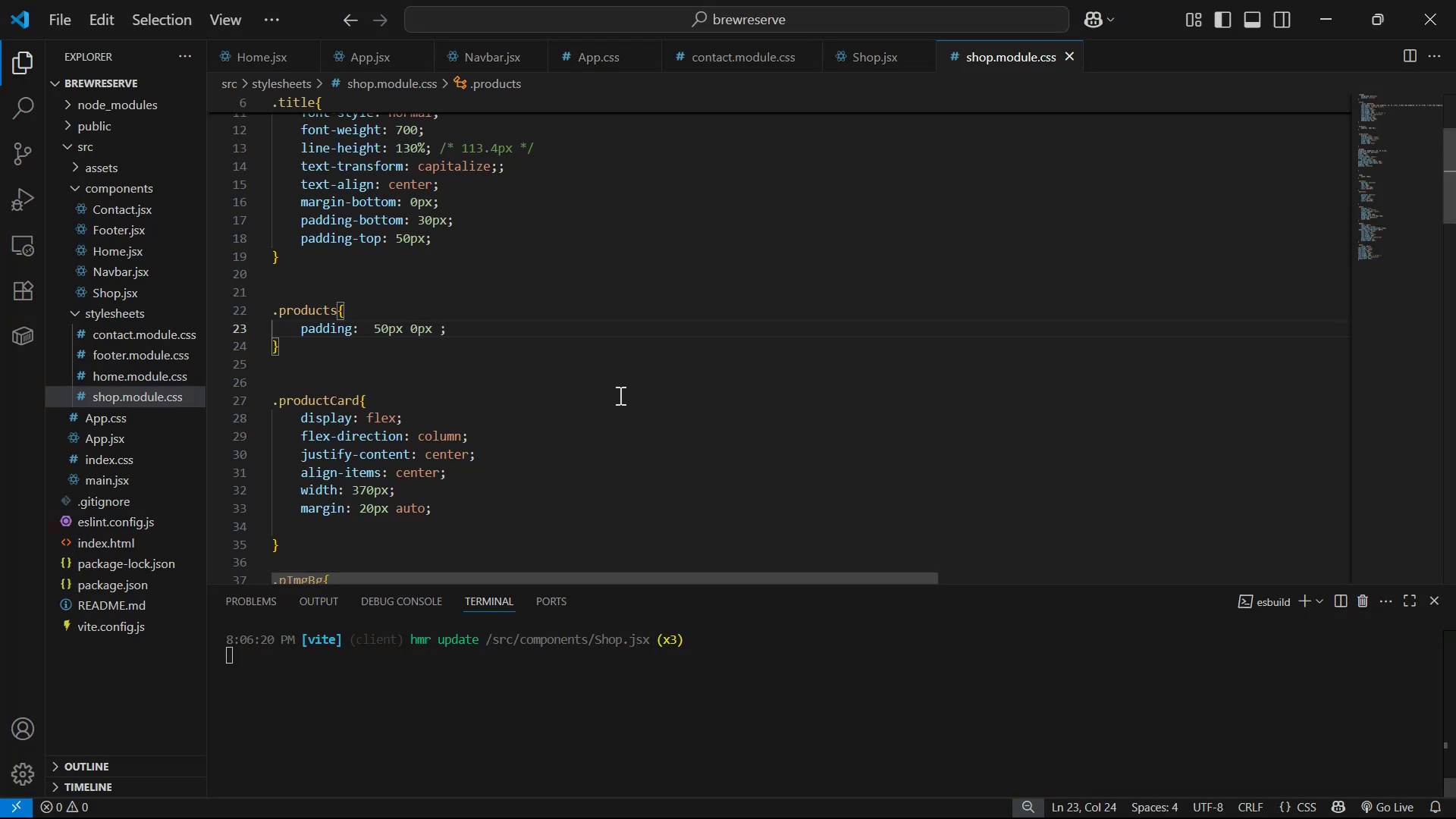 
key(Alt+AltLeft)
 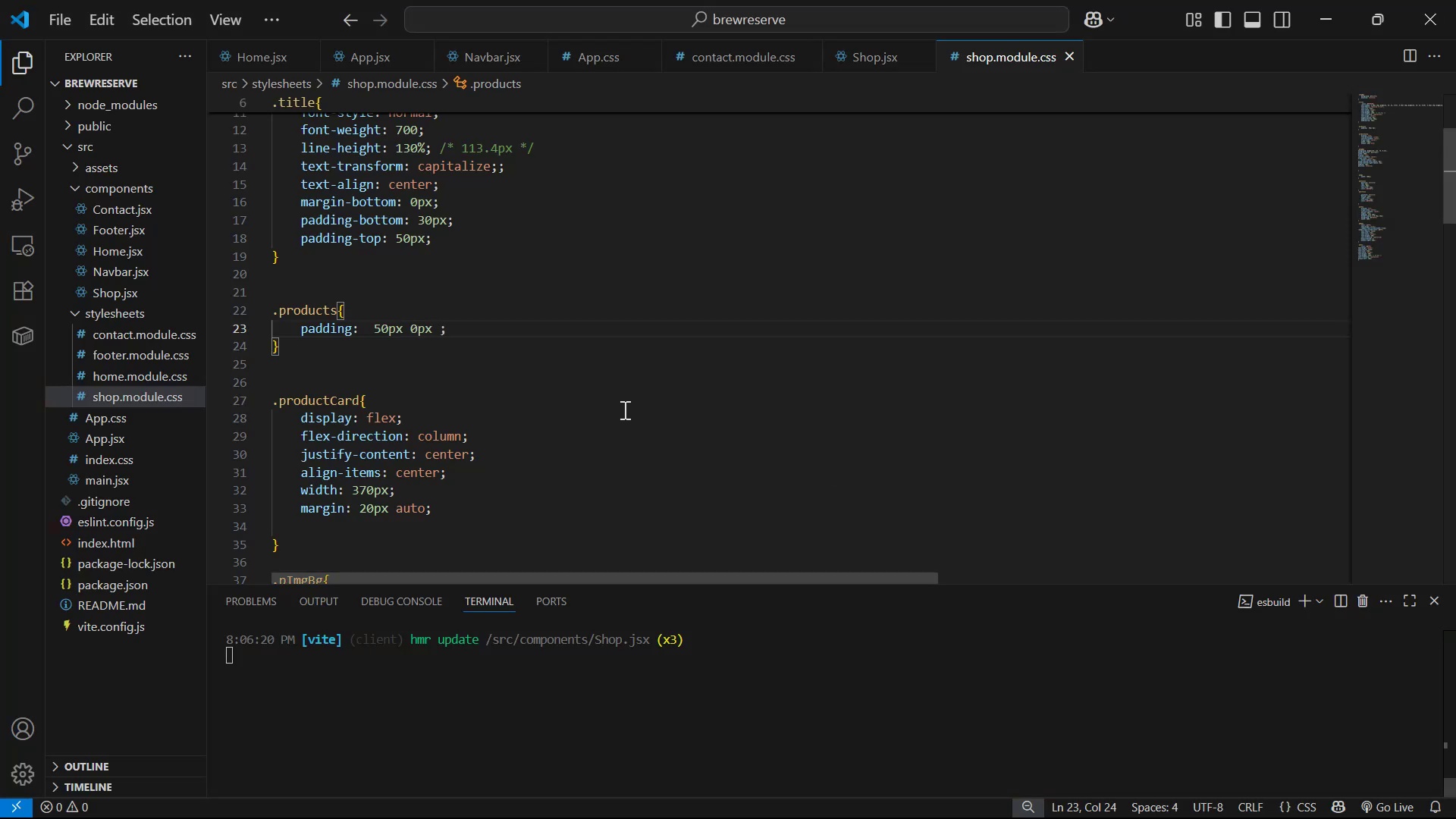 
key(Alt+Tab)
 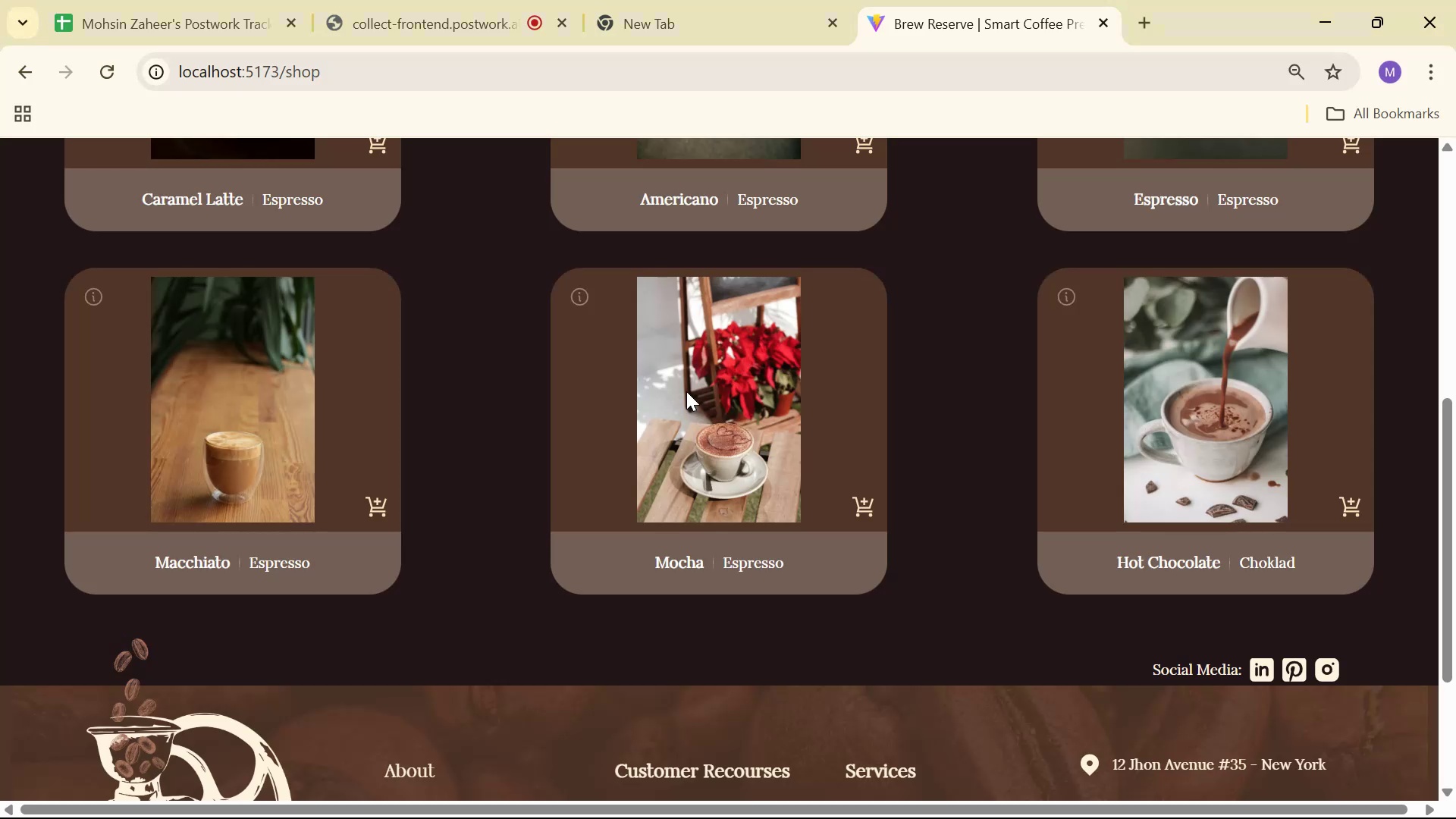 
key(Alt+AltLeft)
 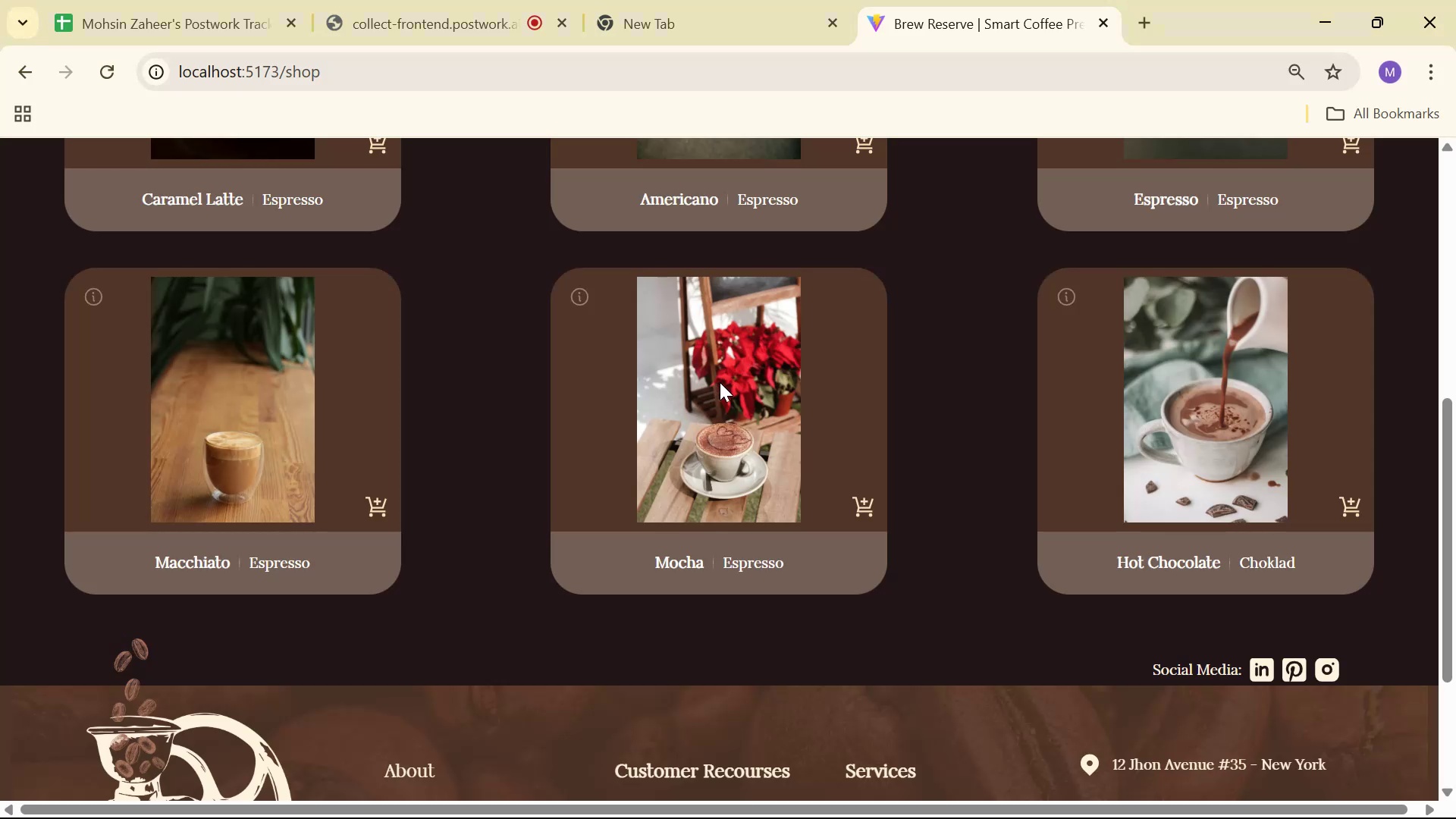 
key(Alt+Tab)
 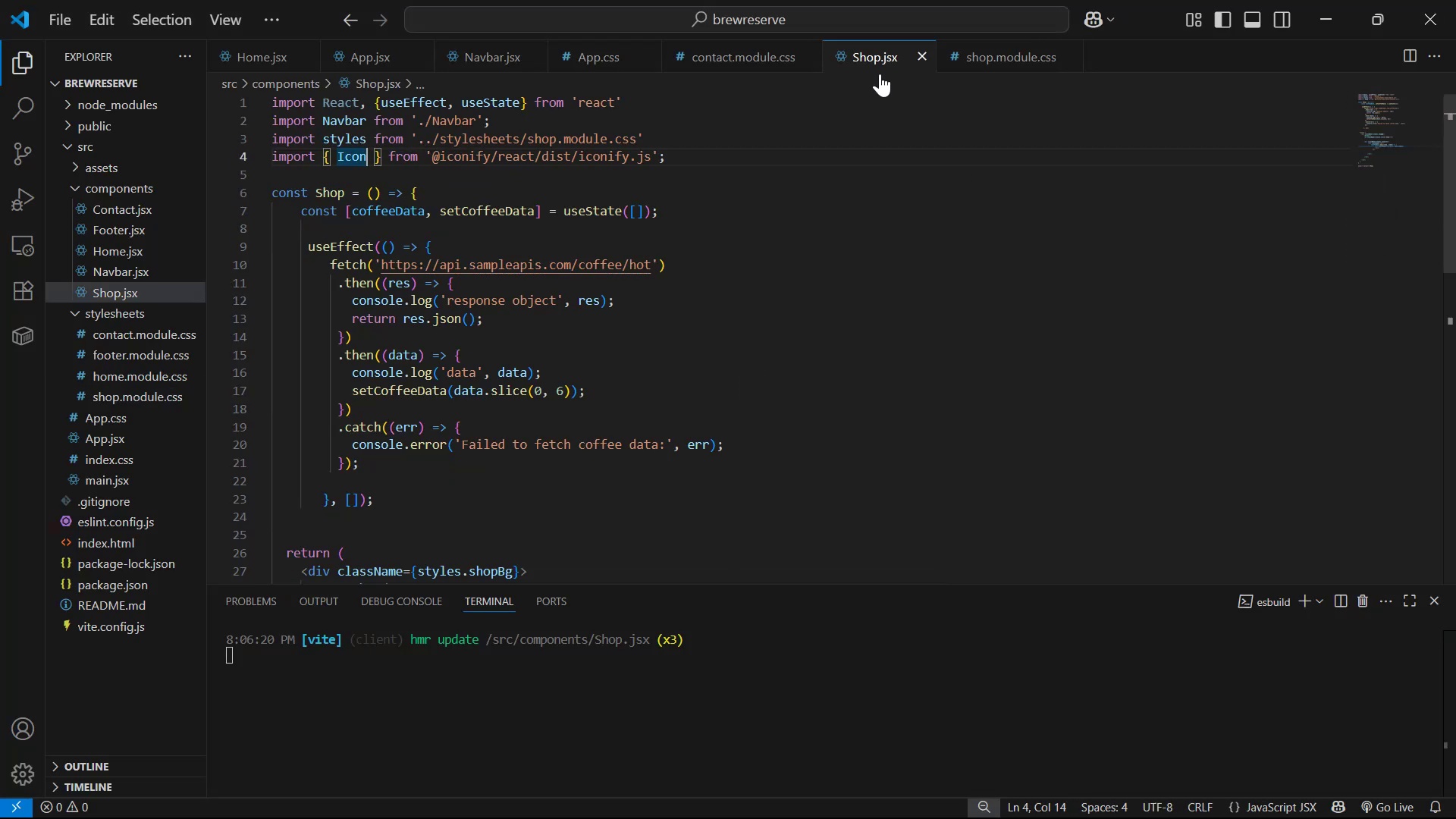 
scroll: coordinate [701, 335], scroll_direction: down, amount: 6.0
 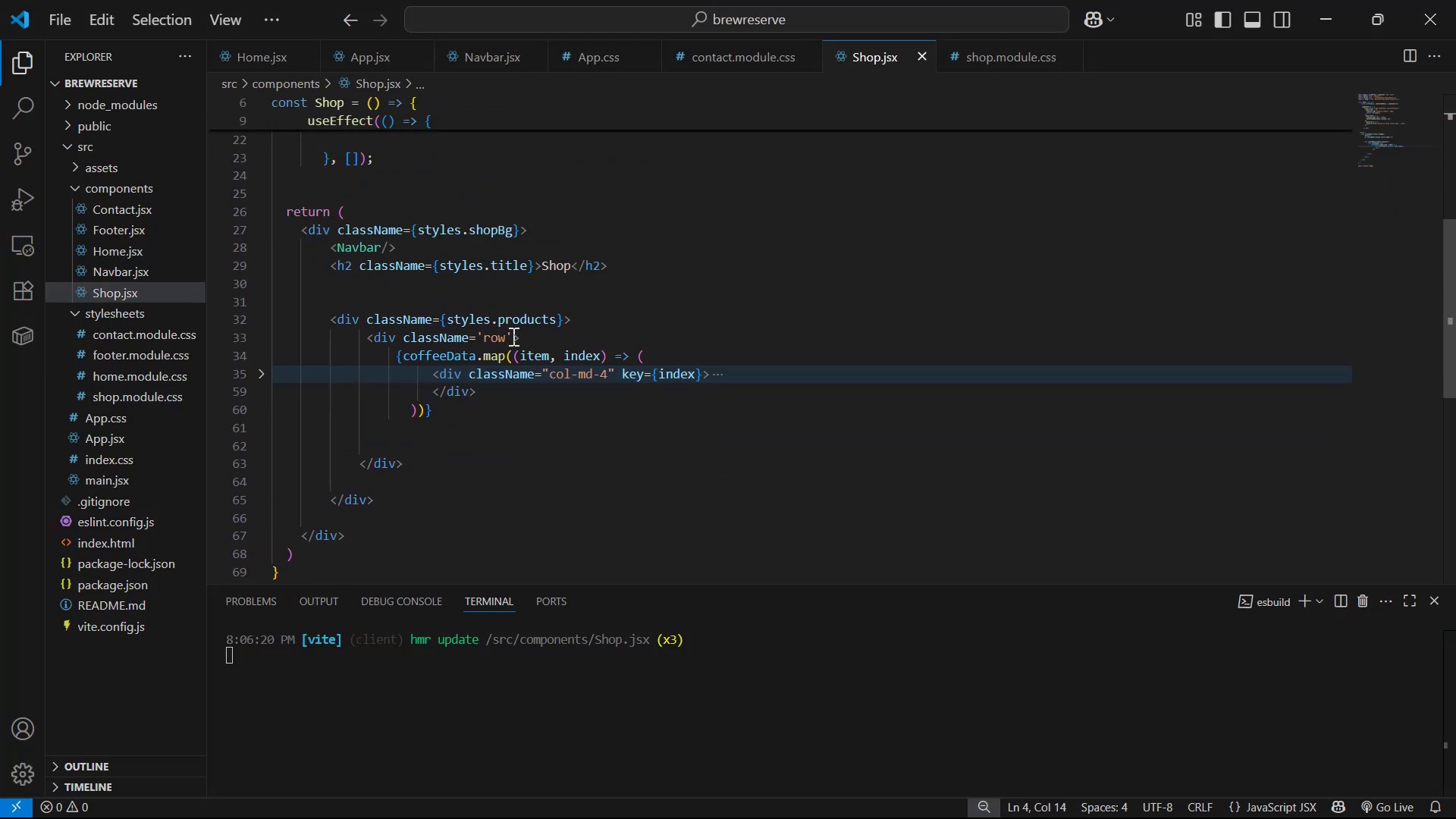 
left_click([509, 338])
 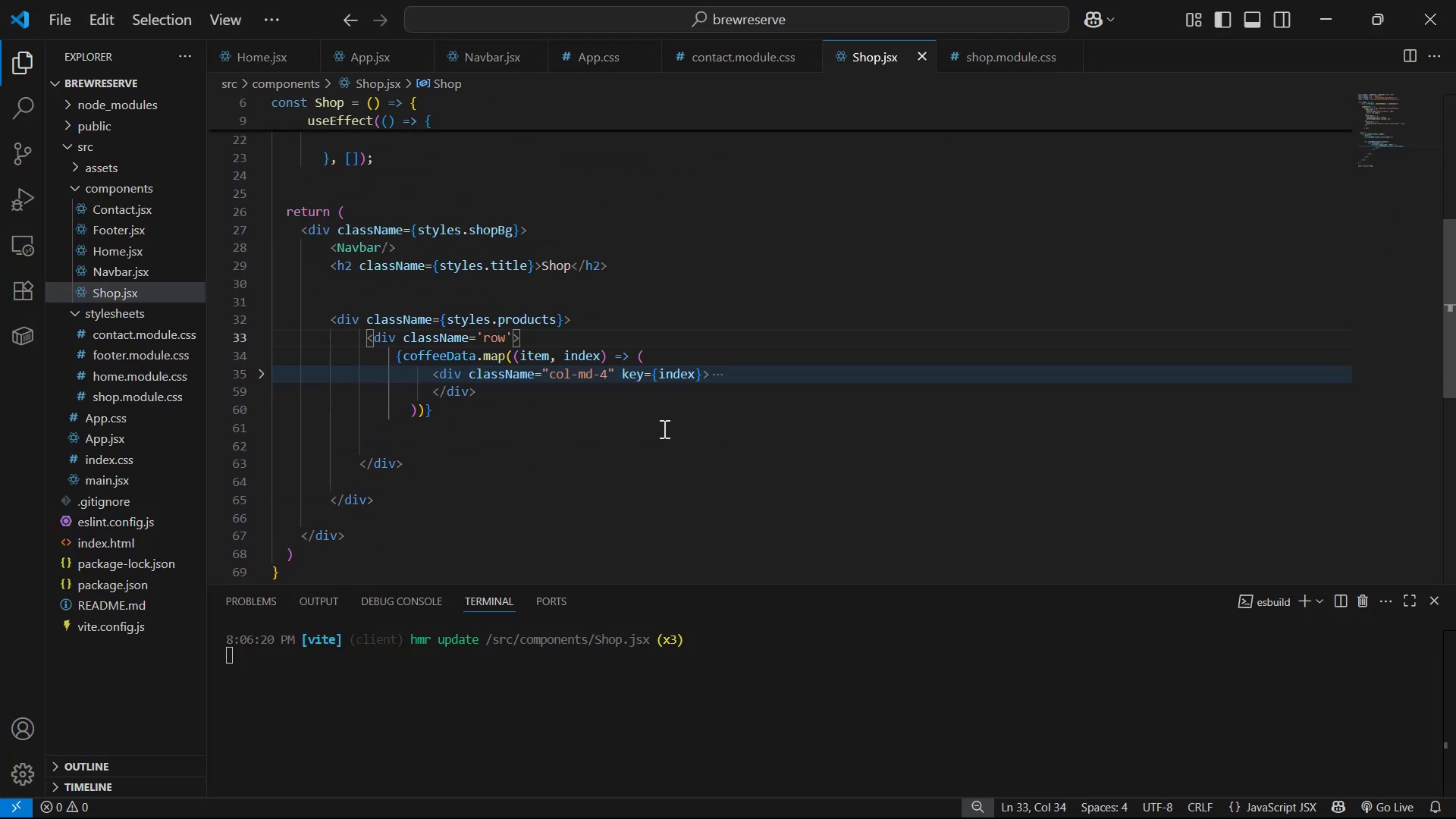 
key(ArrowLeft)
 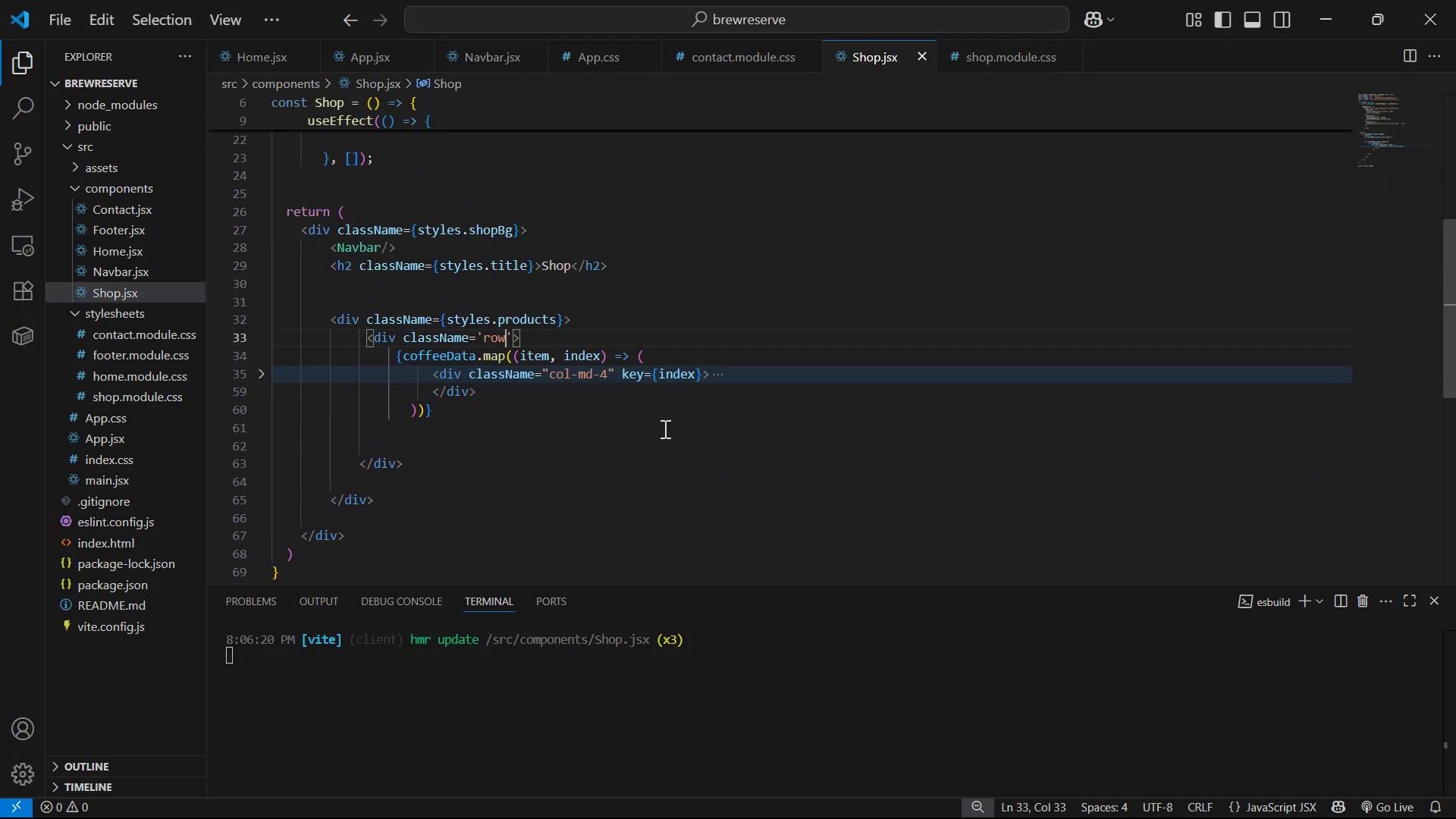 
key(Space)
 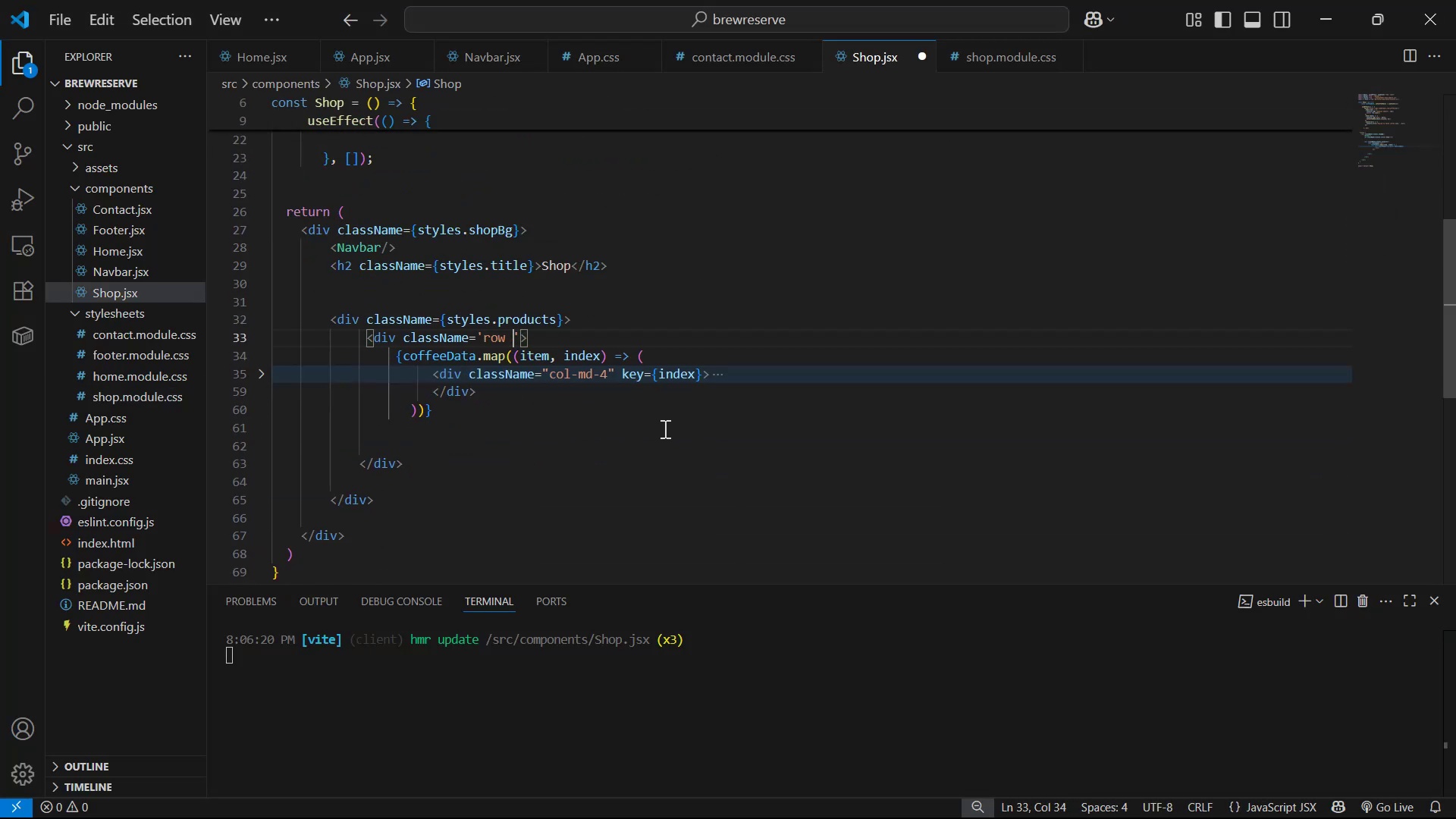 
key(M)
 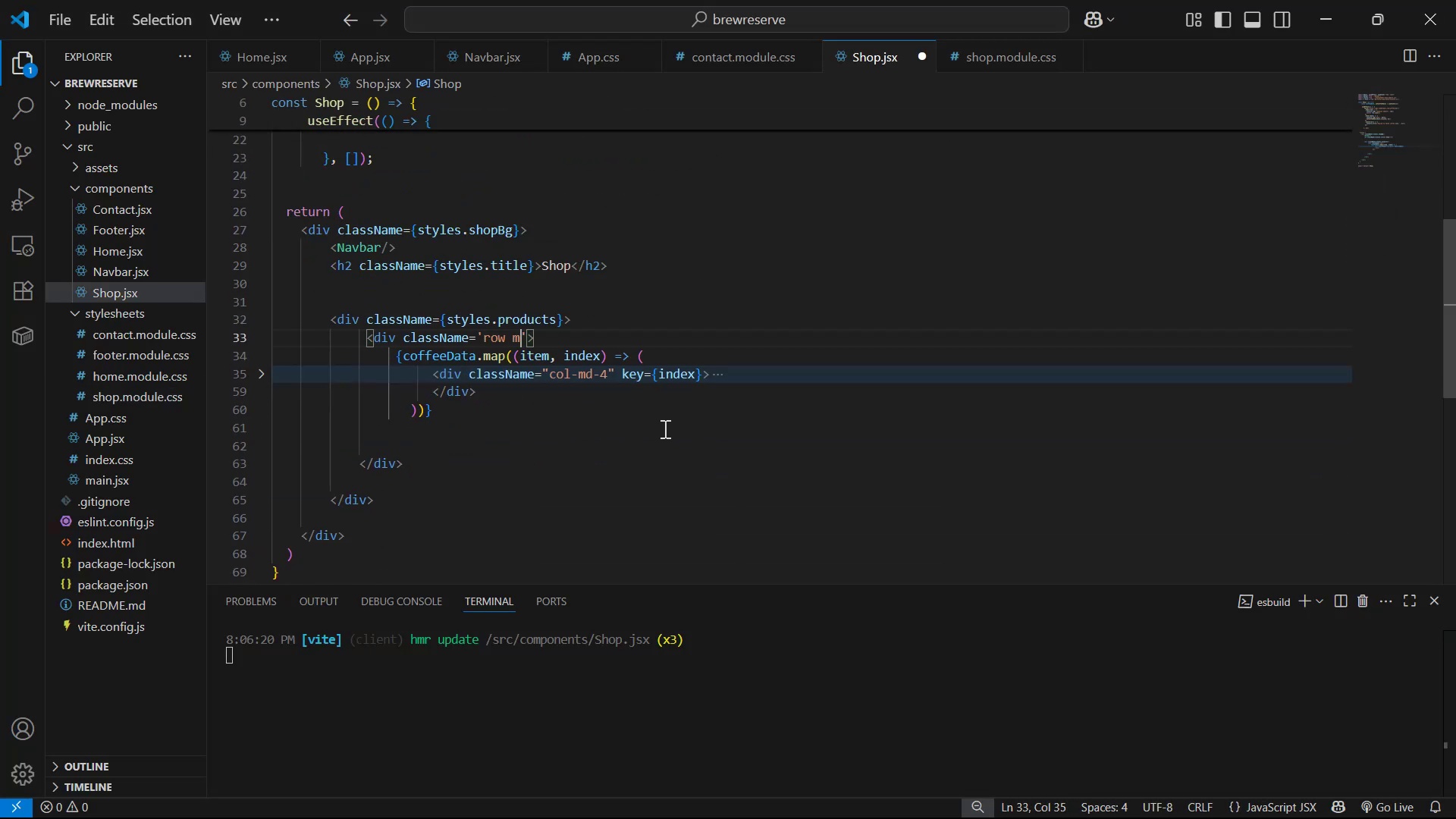 
key(Minus)
 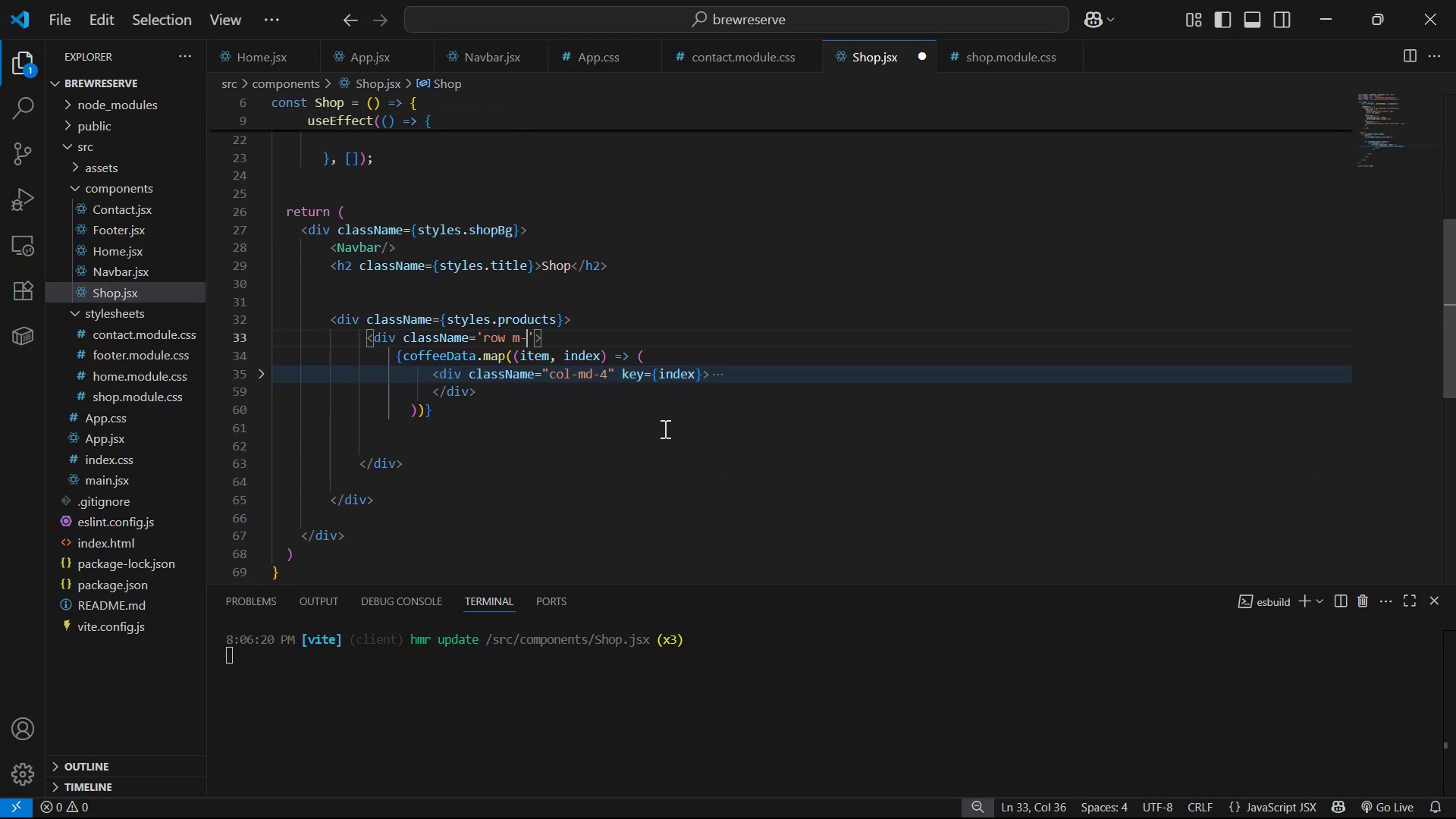 
key(0)
 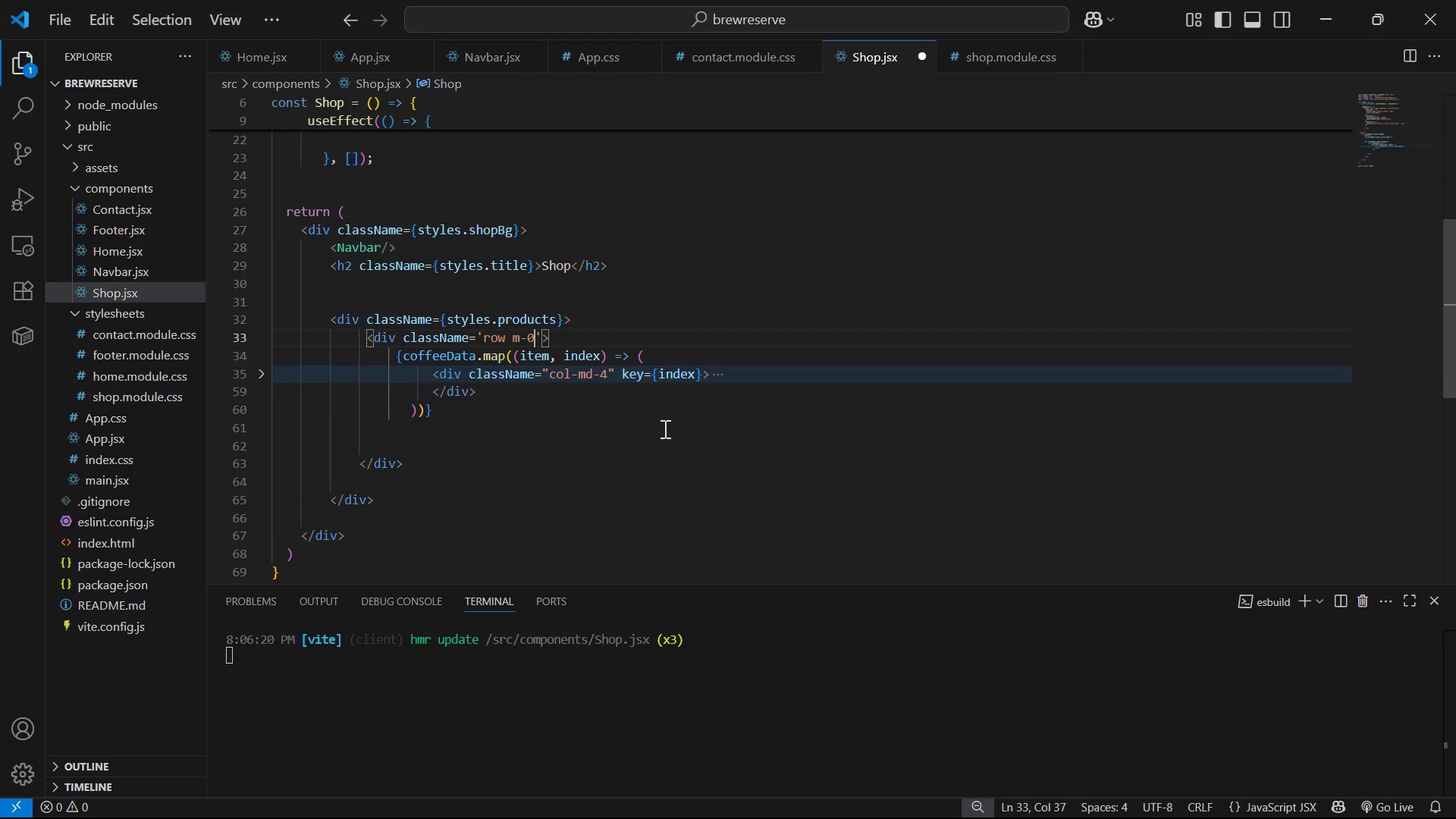 
key(Control+ControlLeft)
 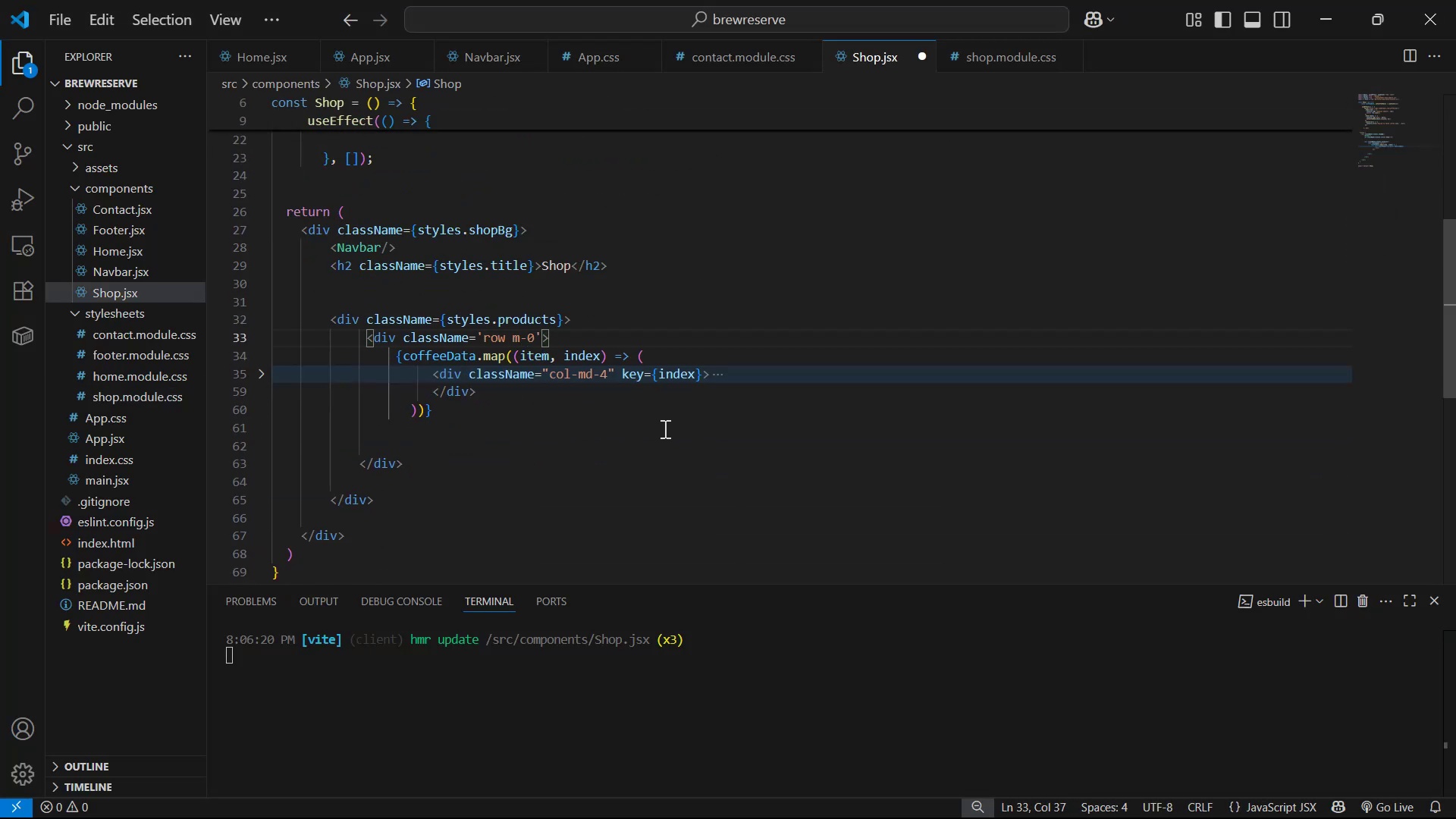 
key(Space)
 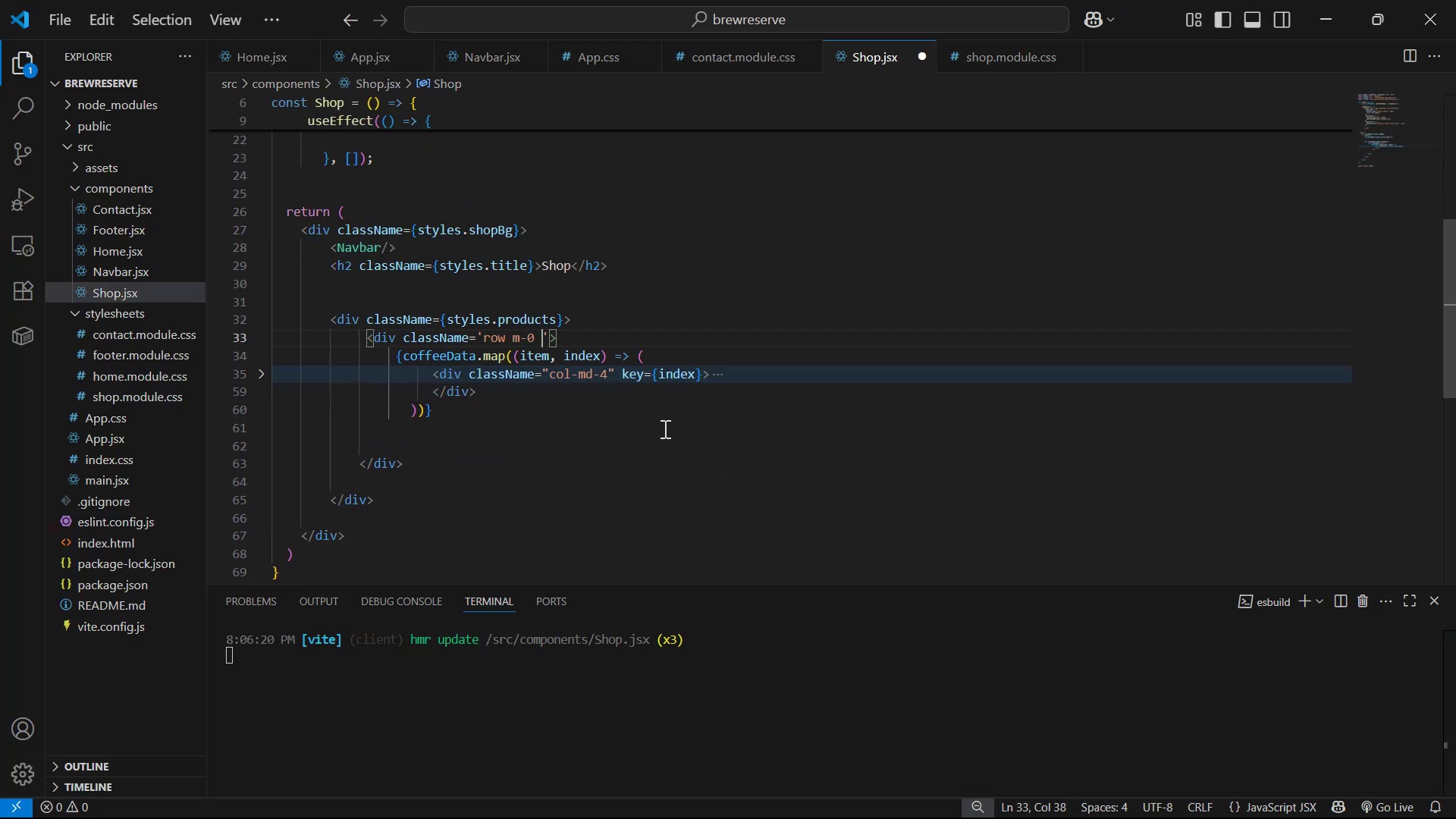 
key(P)
 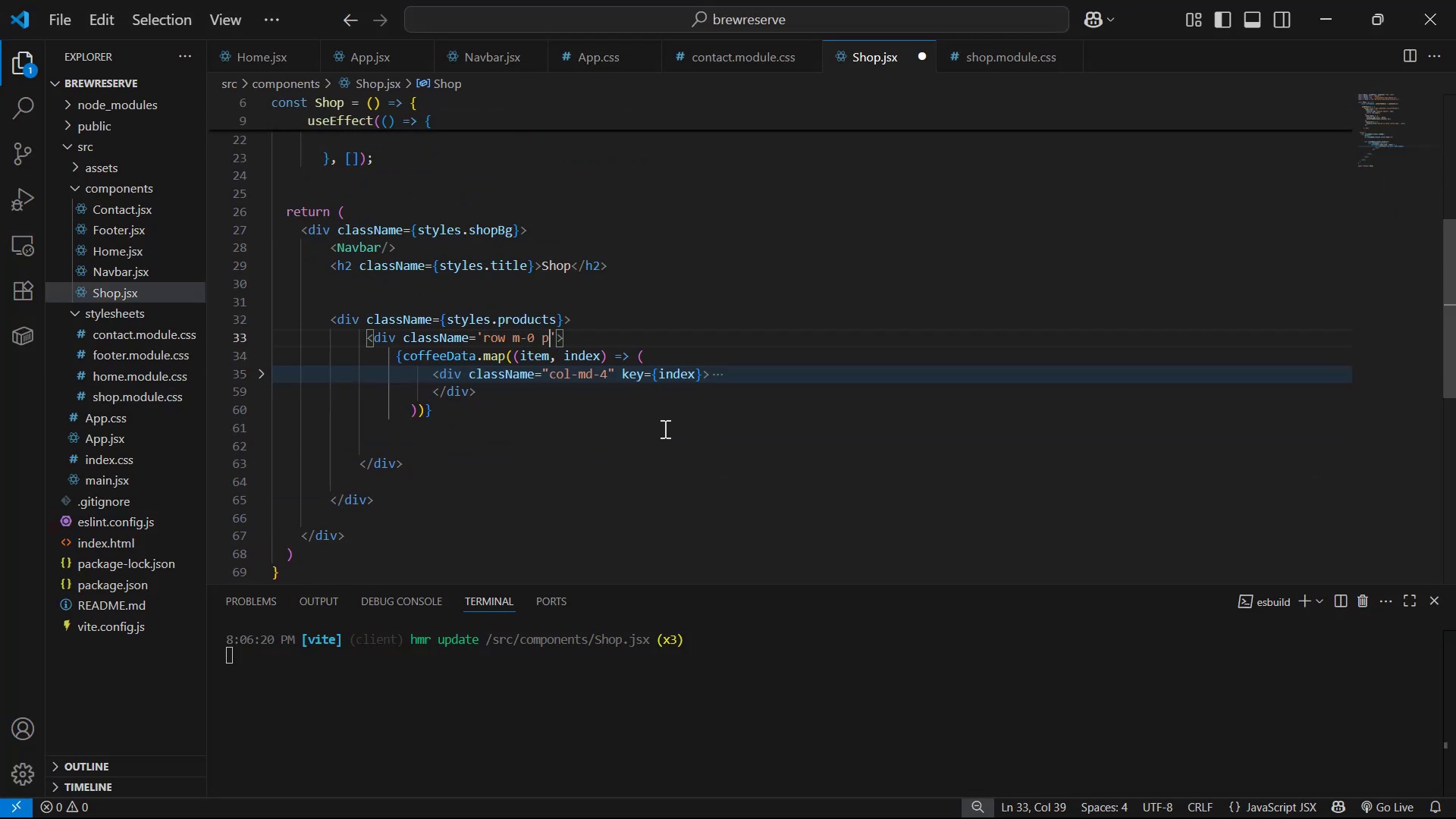 
key(Minus)
 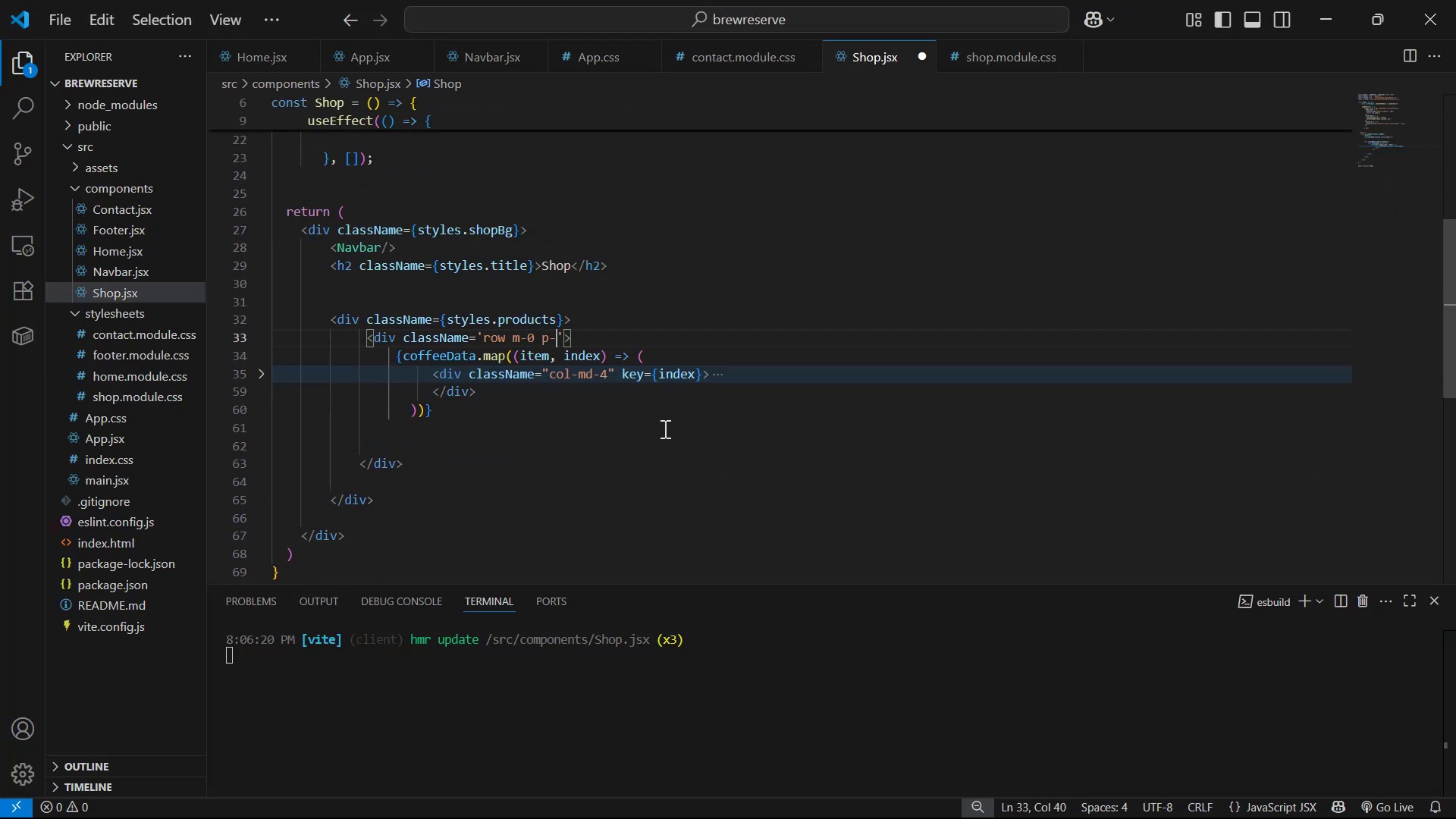 
key(0)
 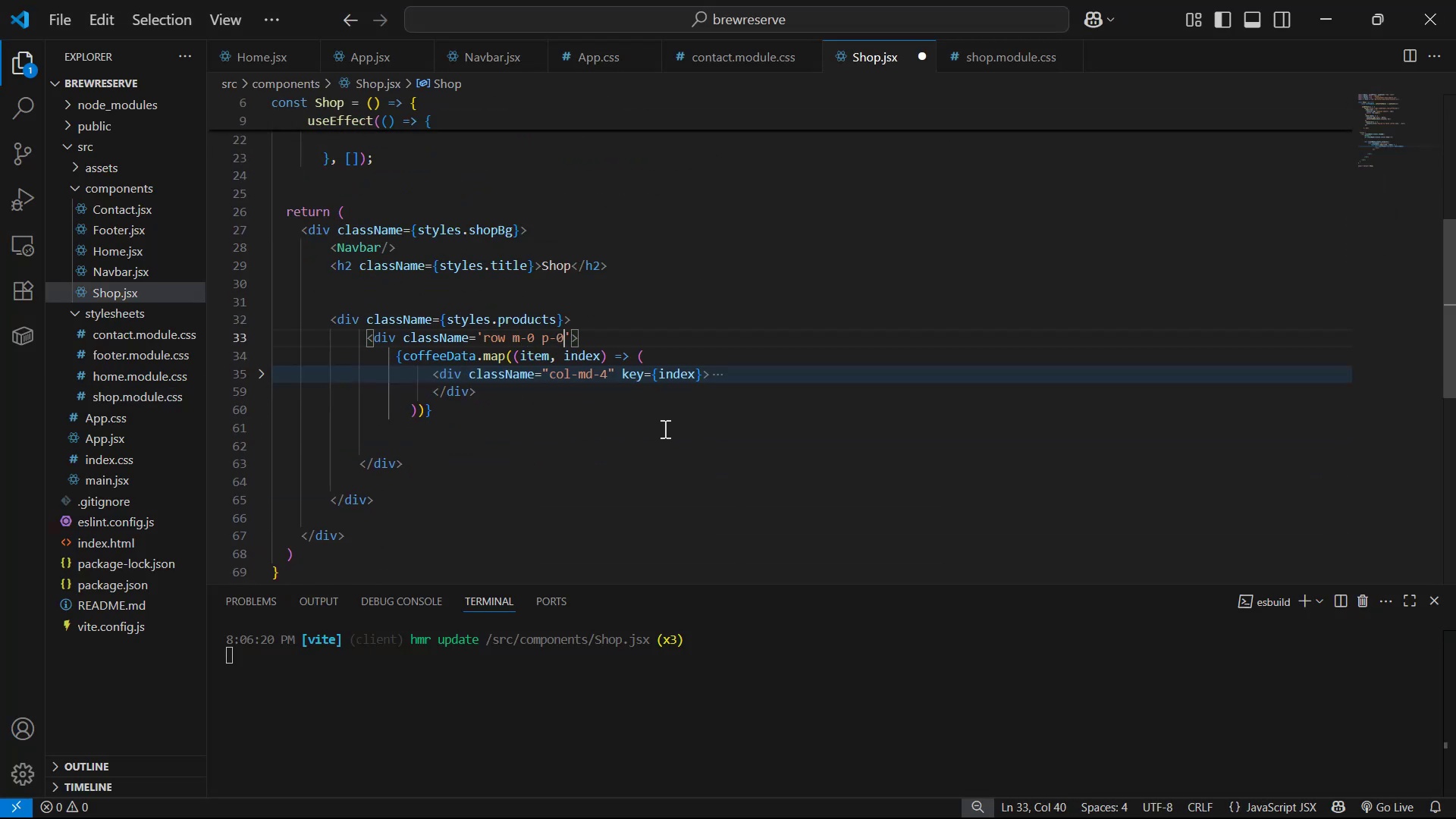 
key(Control+ControlLeft)
 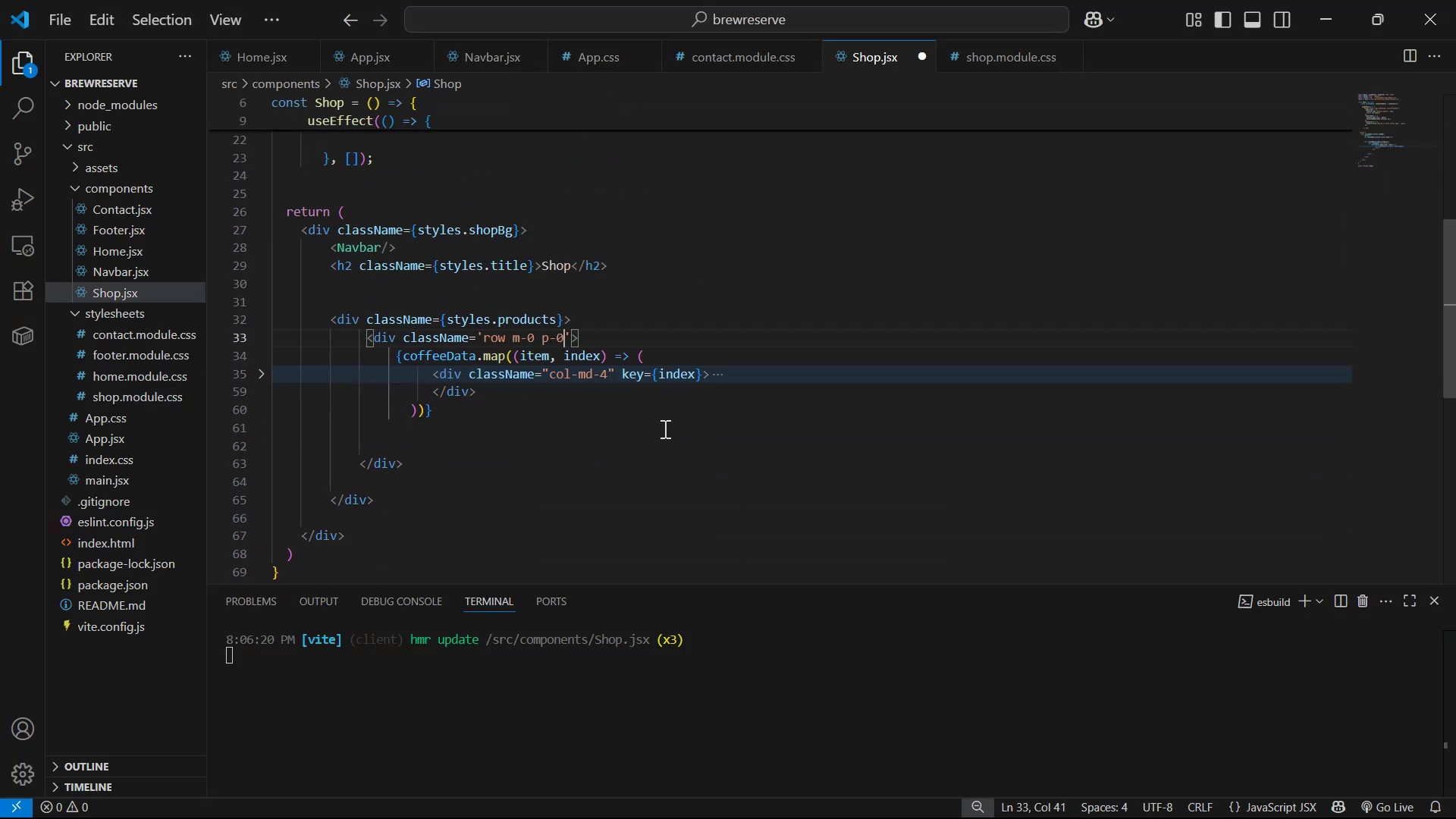 
key(Control+S)
 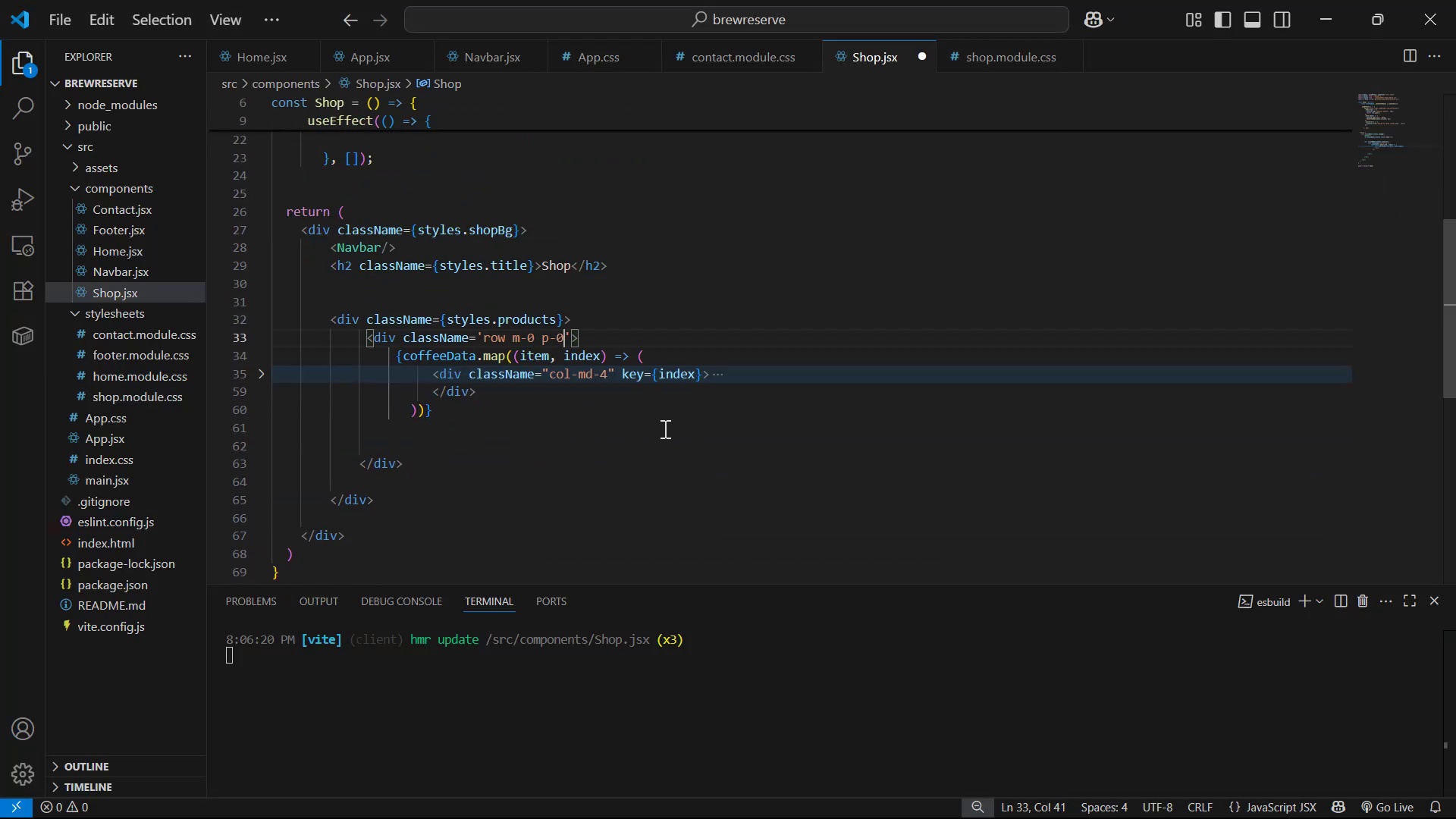 
key(Alt+AltLeft)
 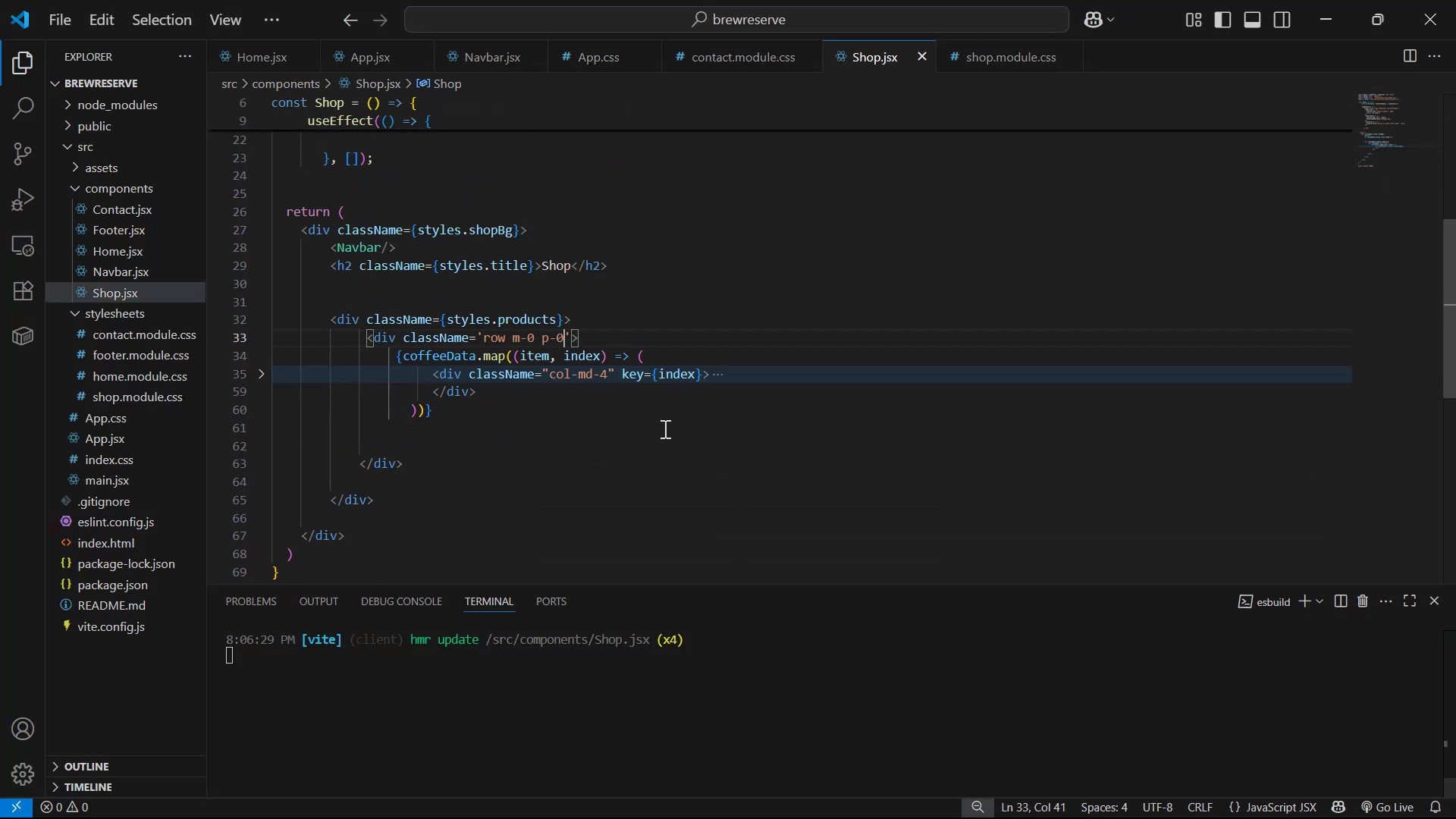 
key(Alt+Tab)
 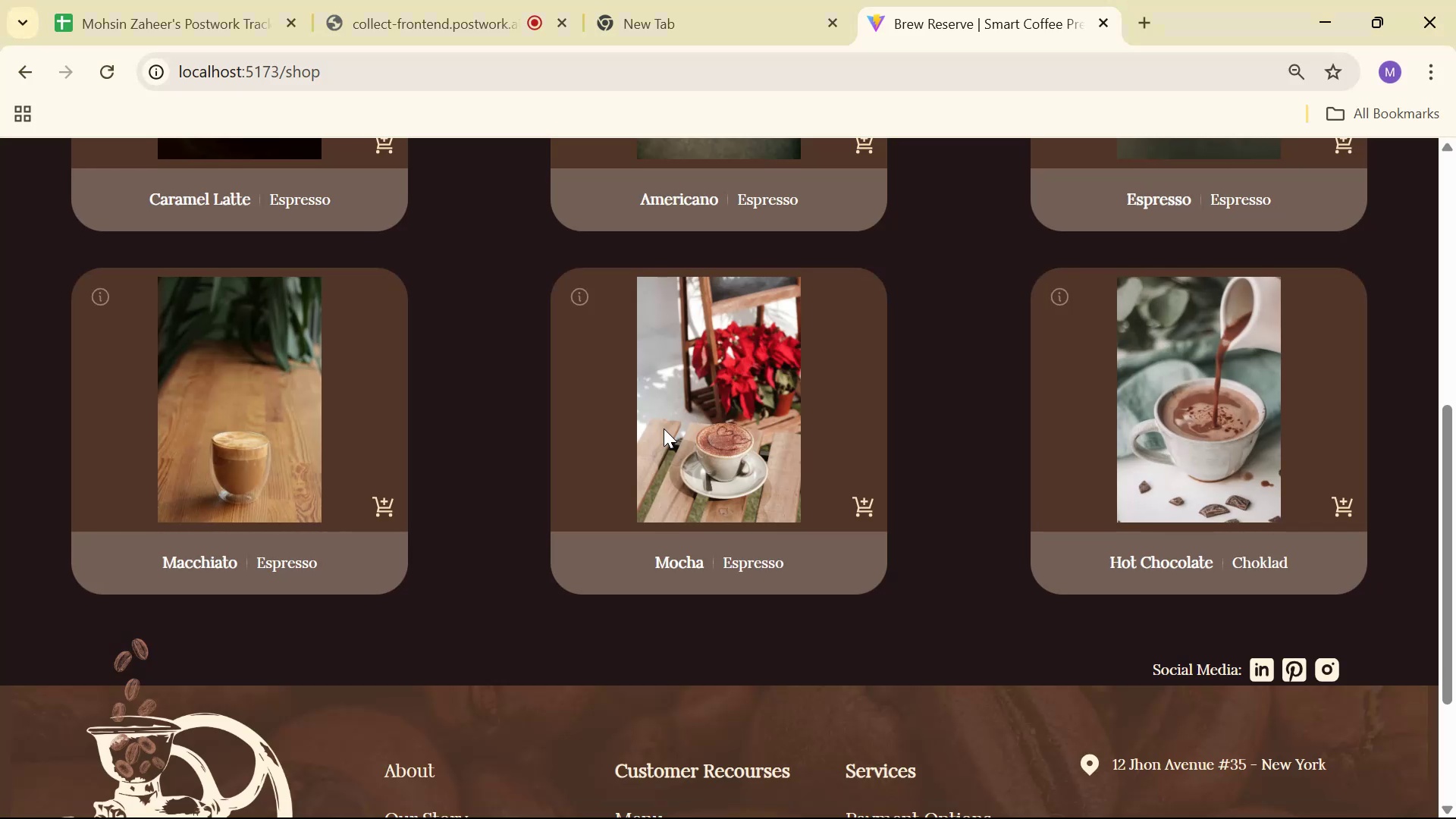 
scroll: coordinate [853, 339], scroll_direction: up, amount: 5.0
 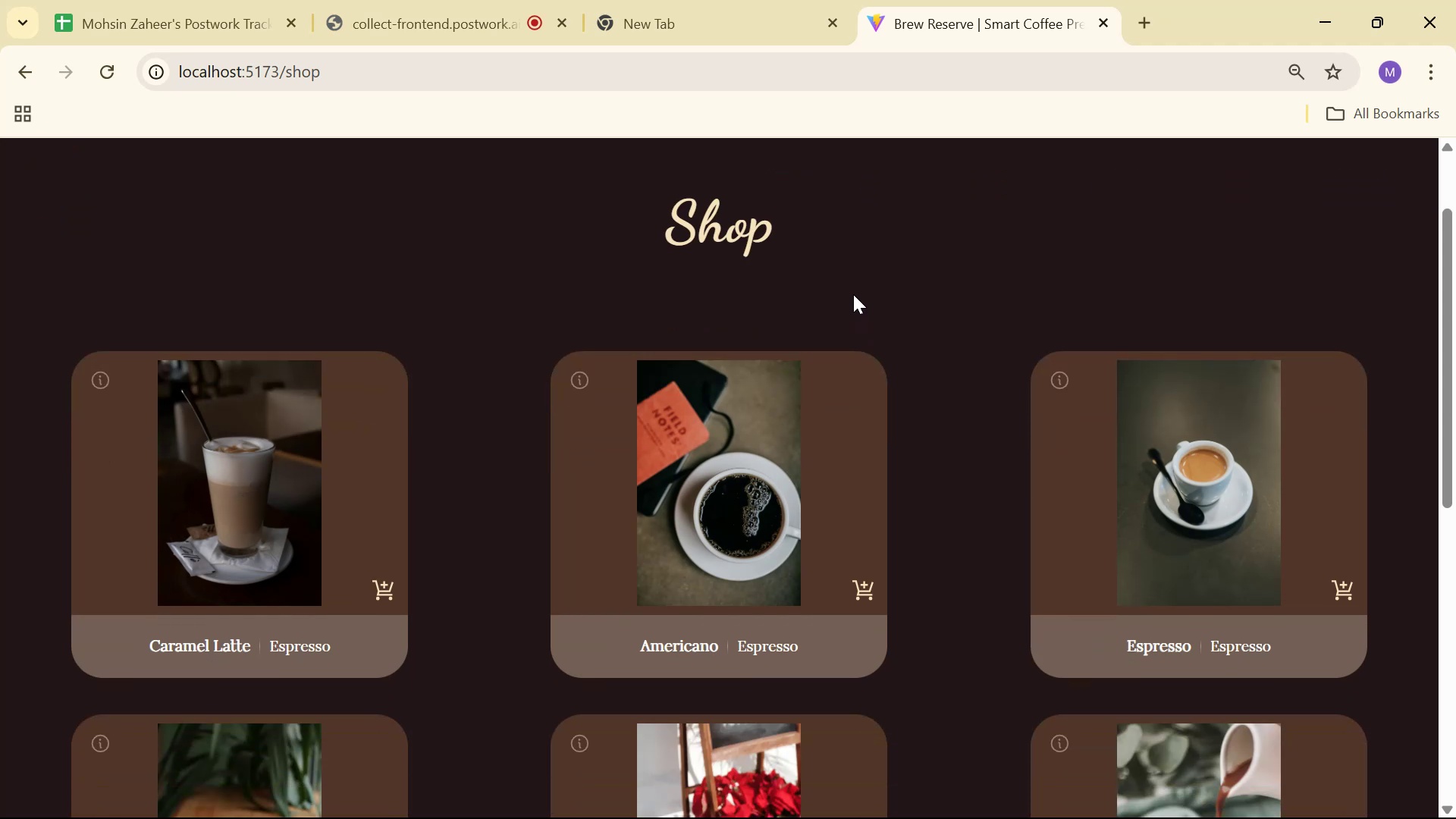 
scroll: coordinate [873, 262], scroll_direction: down, amount: 4.0
 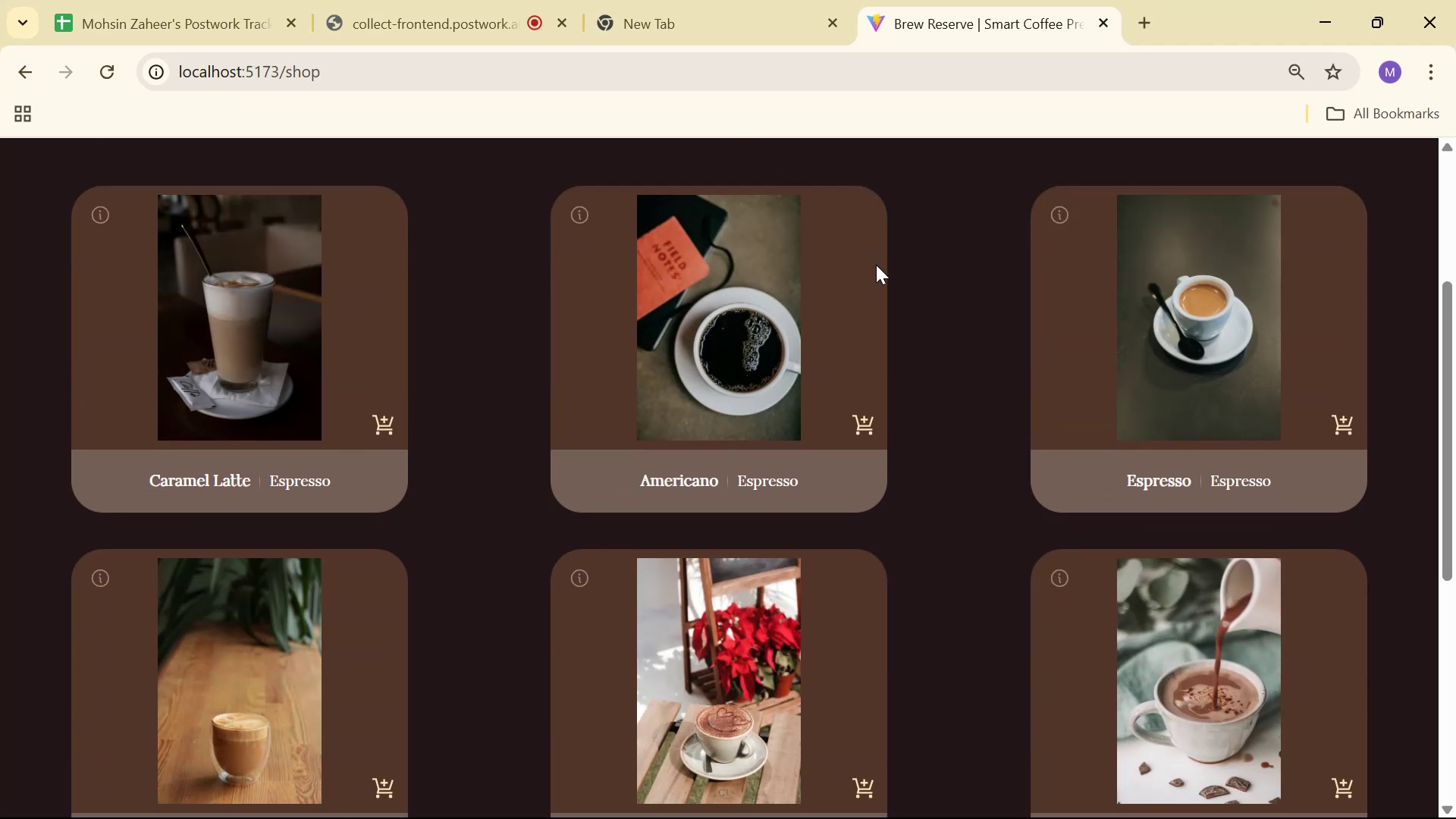 
key(Alt+AltLeft)
 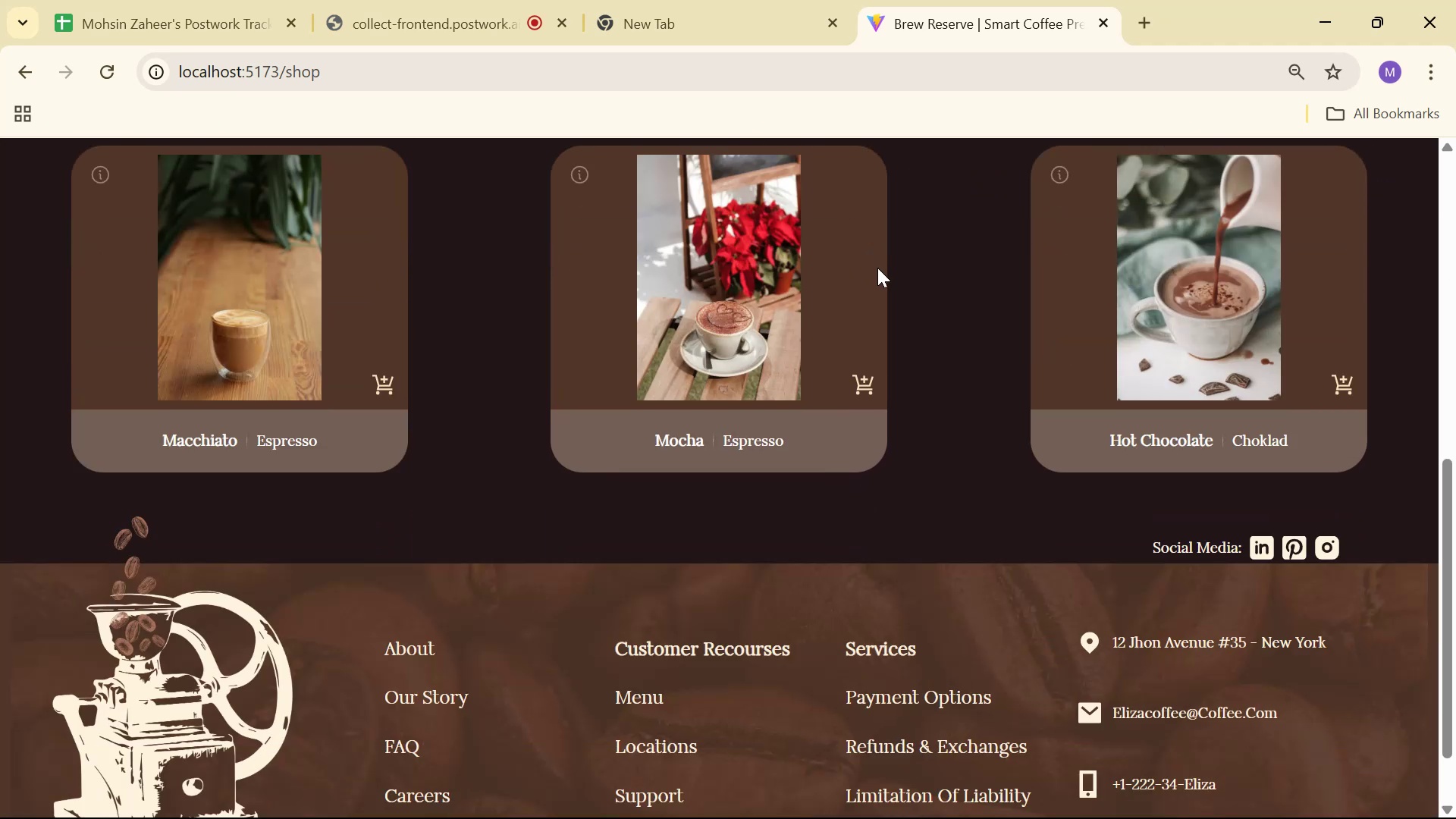 
key(Alt+Tab)
 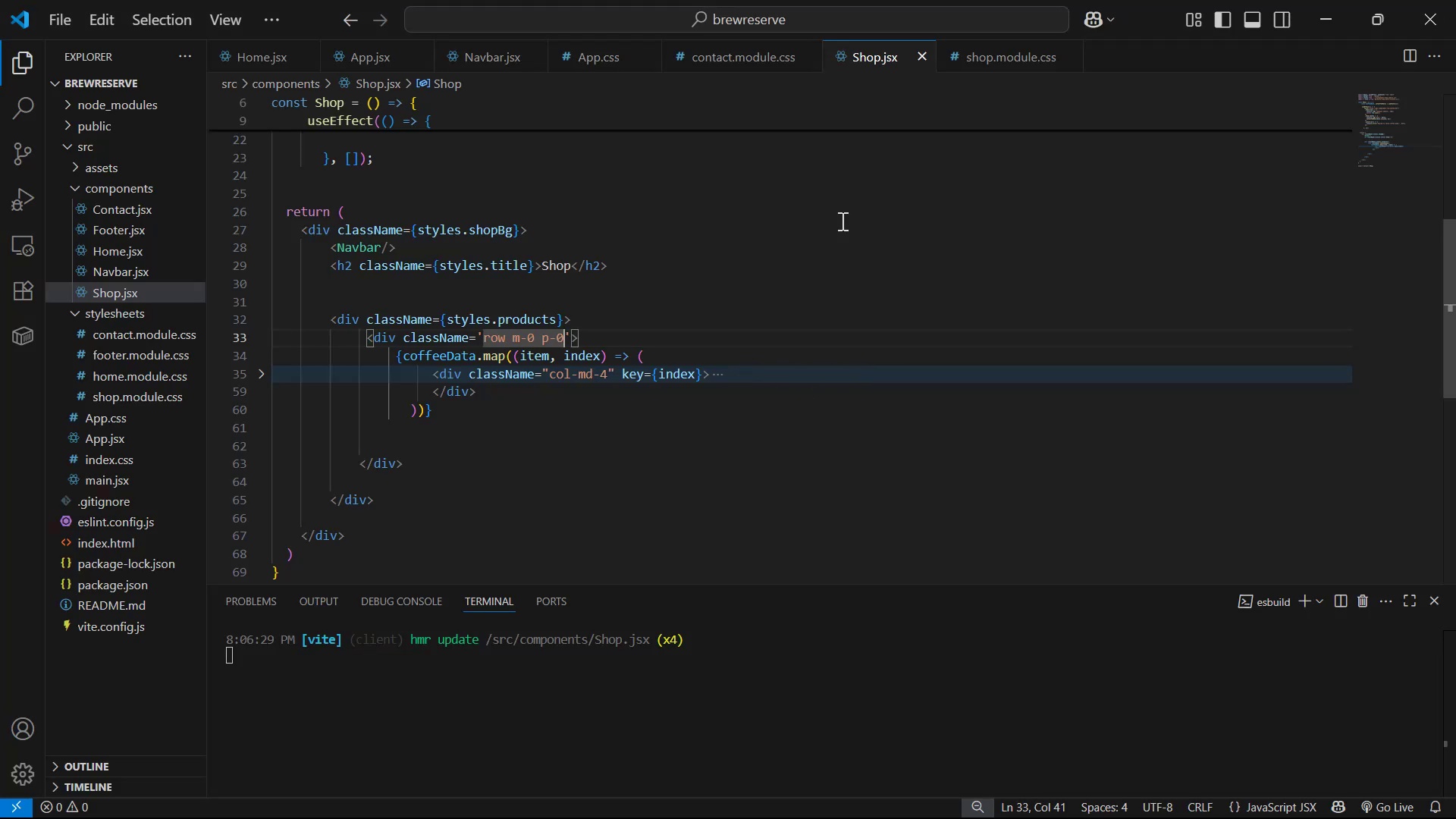 
left_click([1000, 56])
 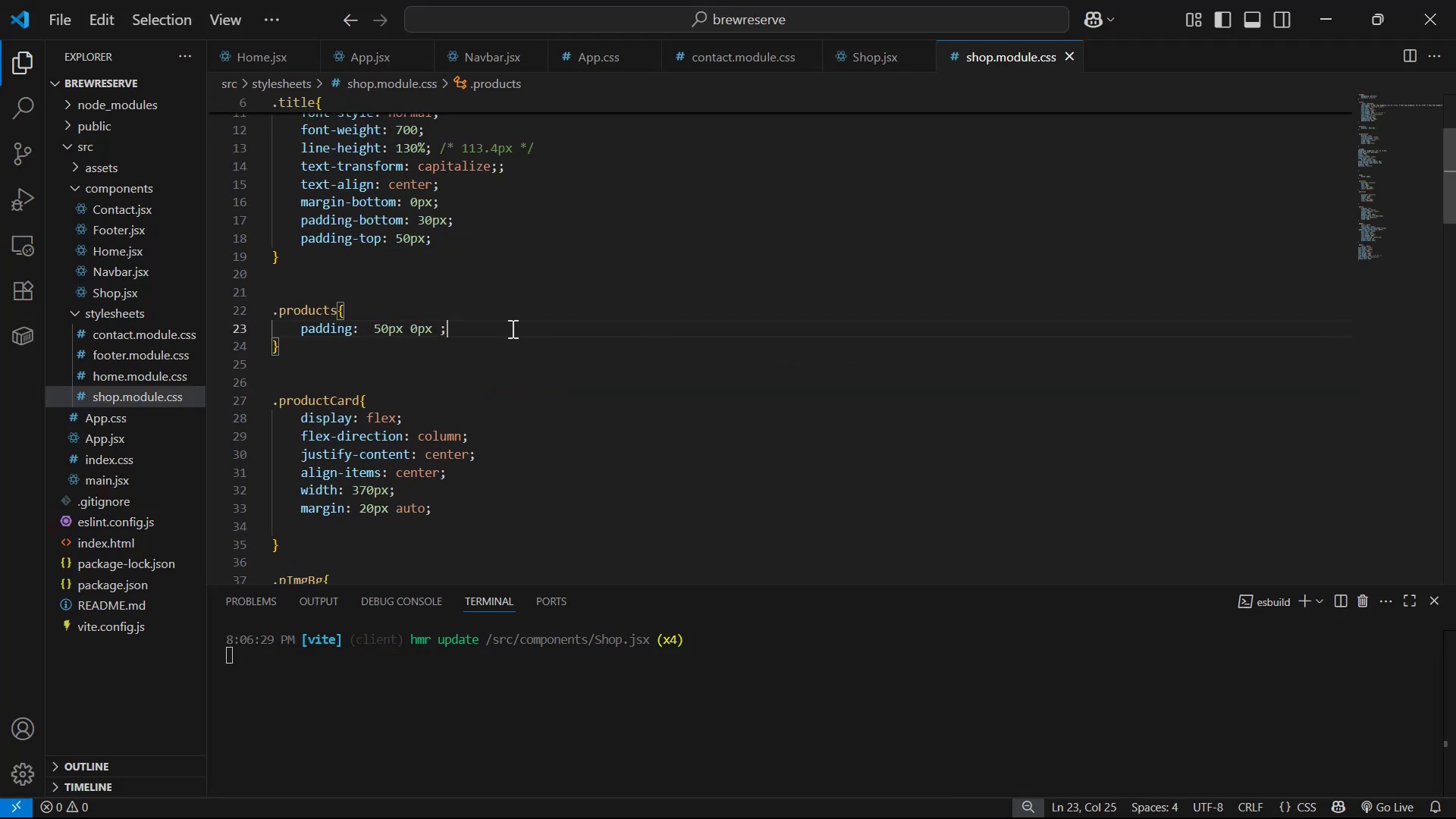 
key(Enter)
 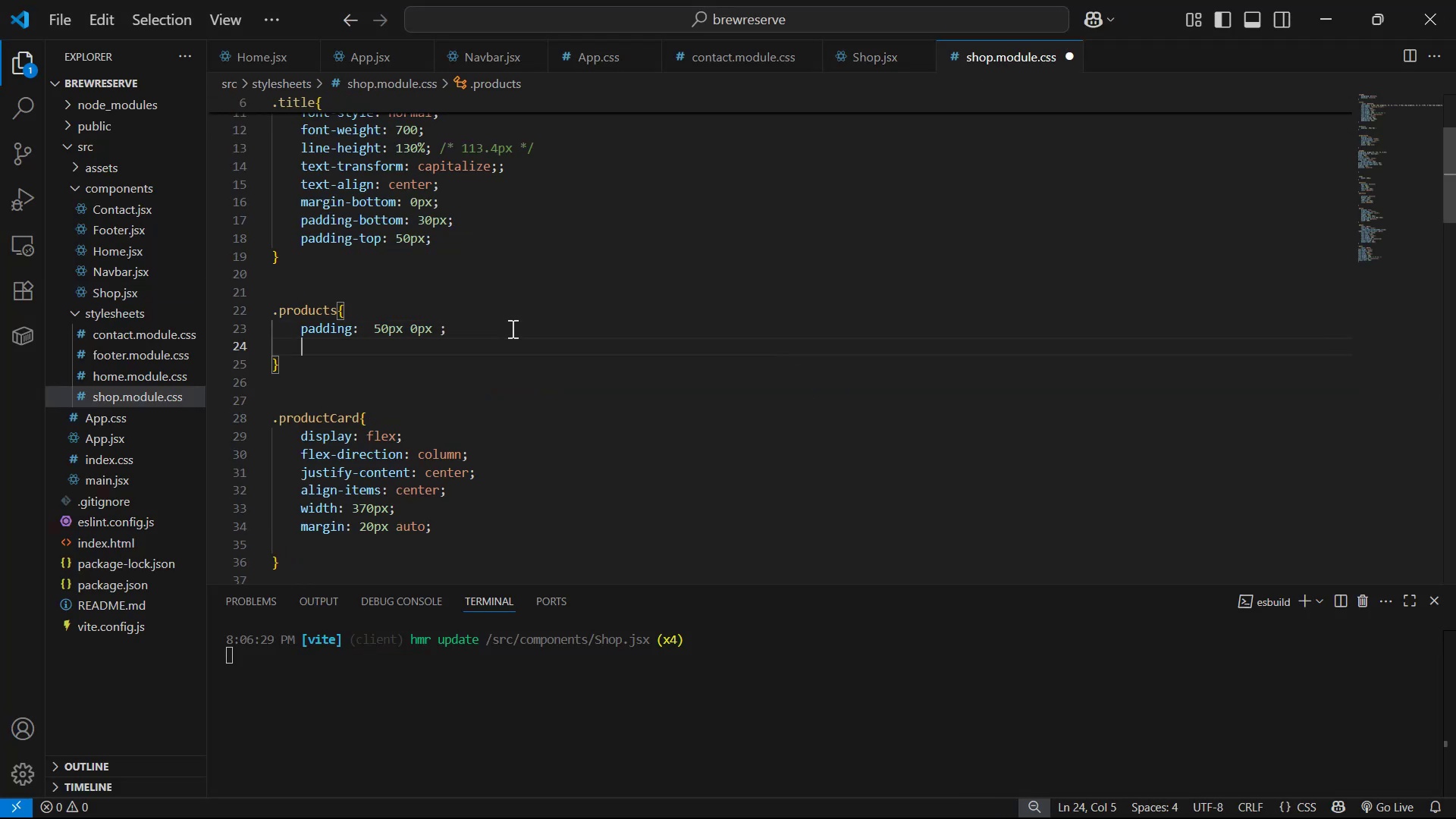 
type(pa)
 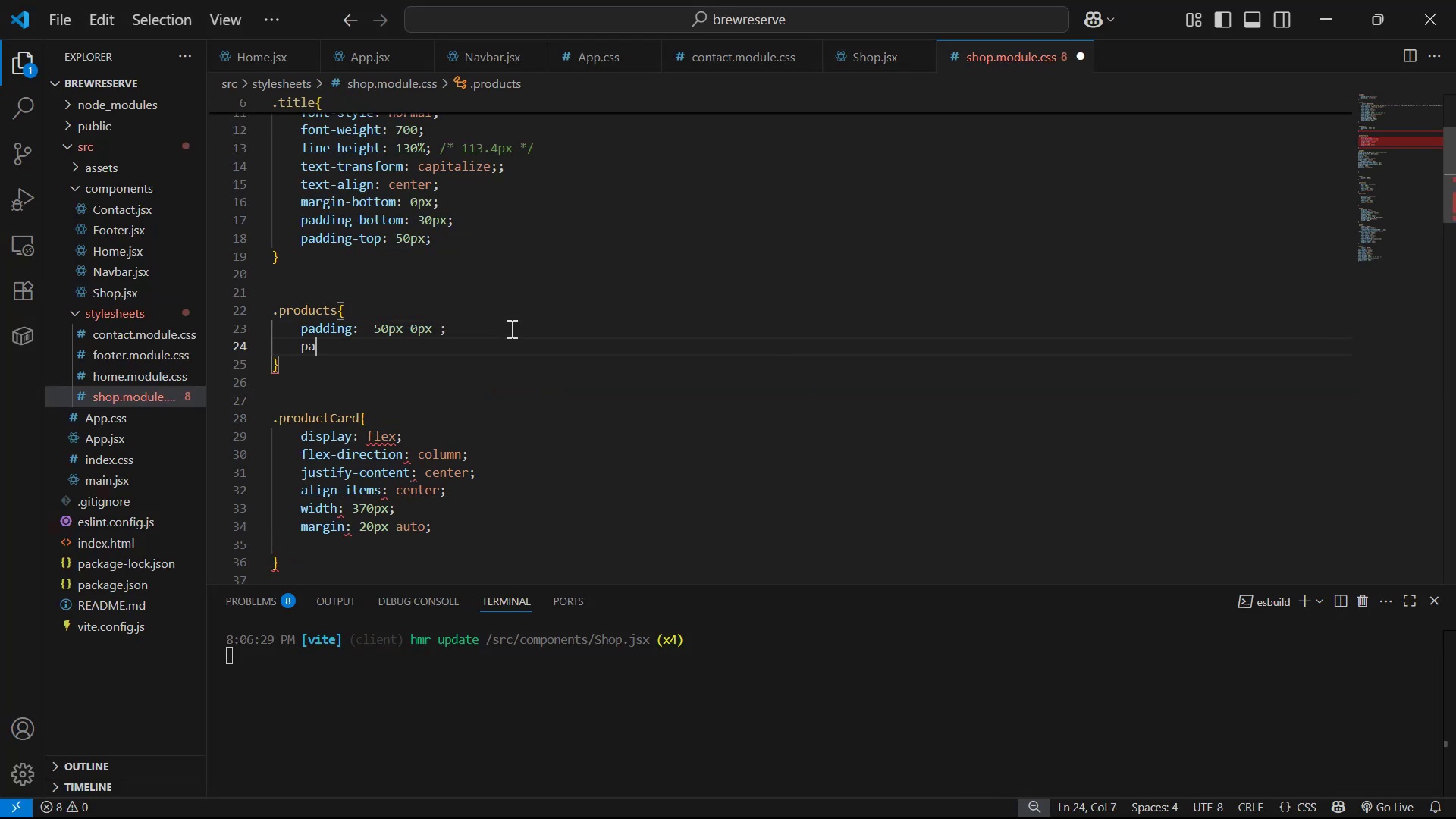 
key(ArrowDown)
 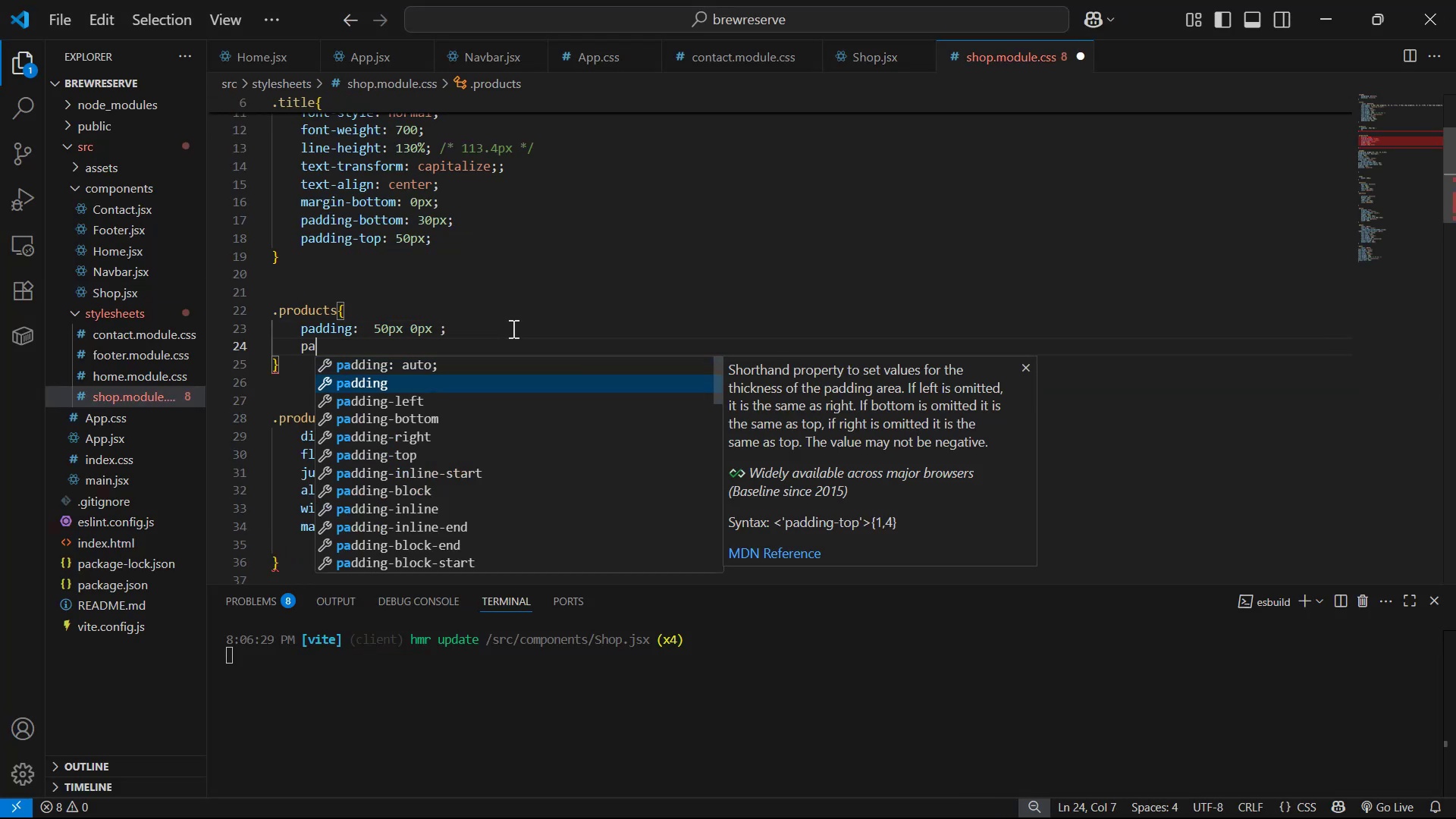 
key(ArrowDown)
 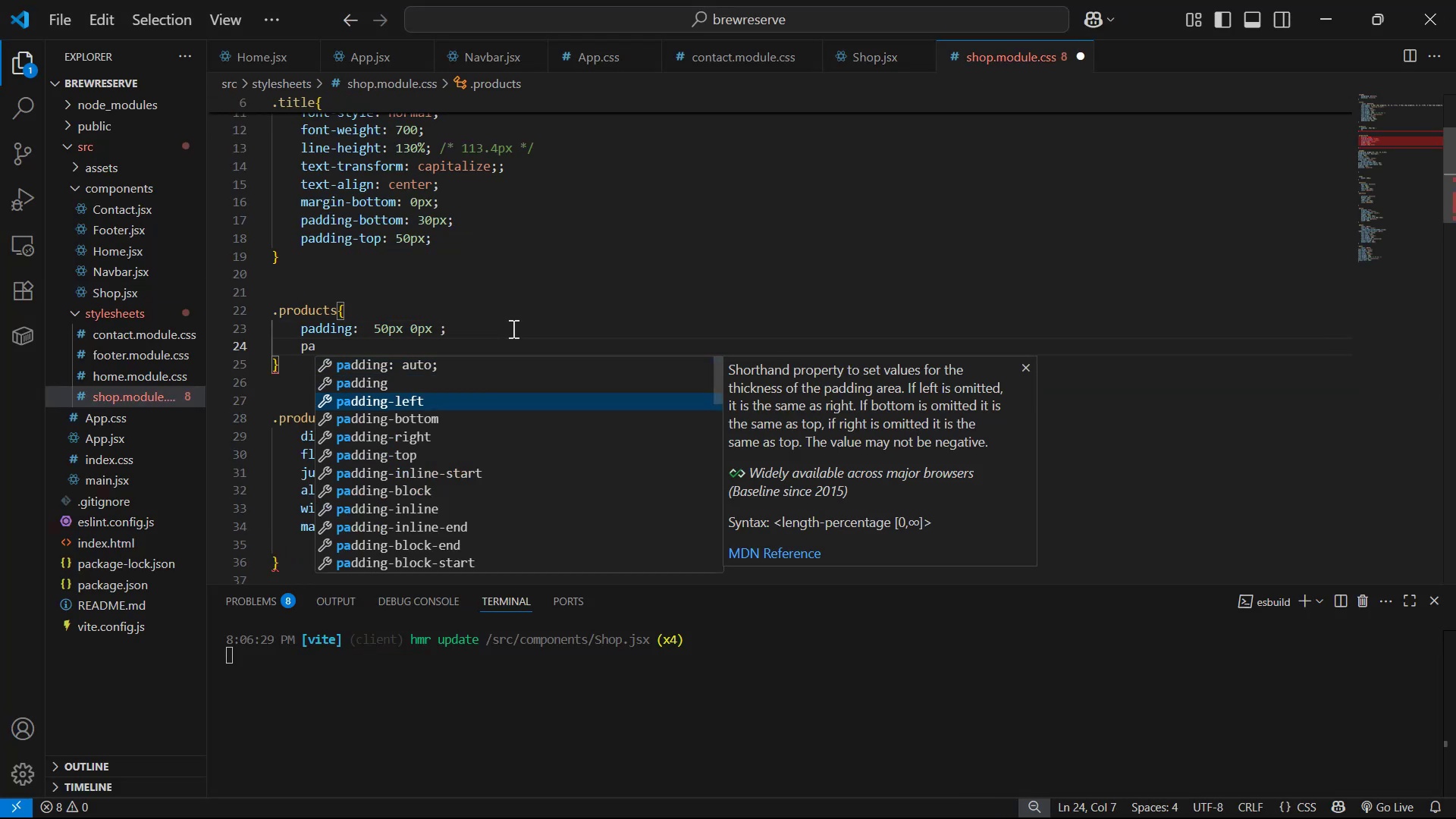 
key(ArrowDown)
 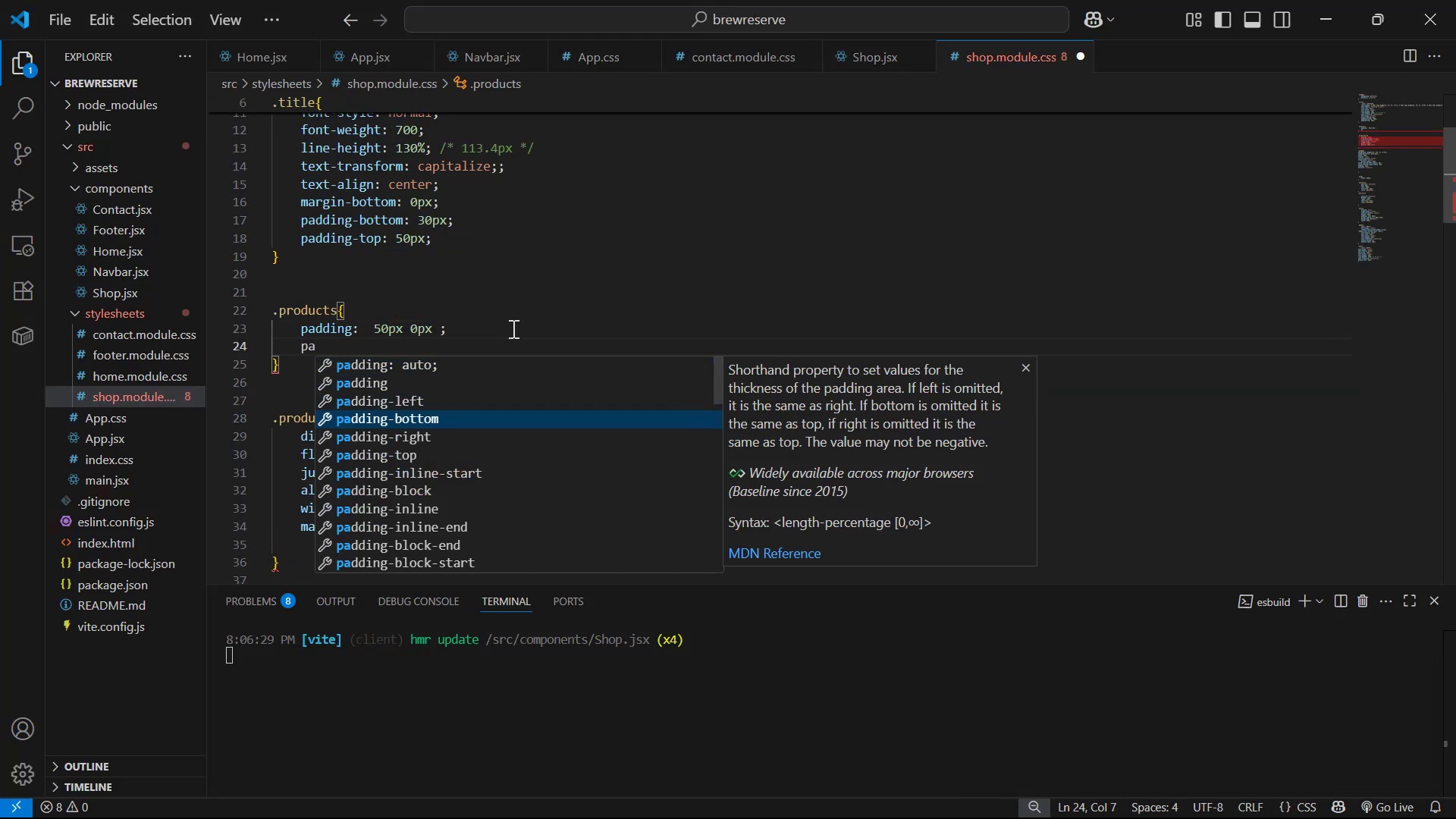 
key(Enter)
 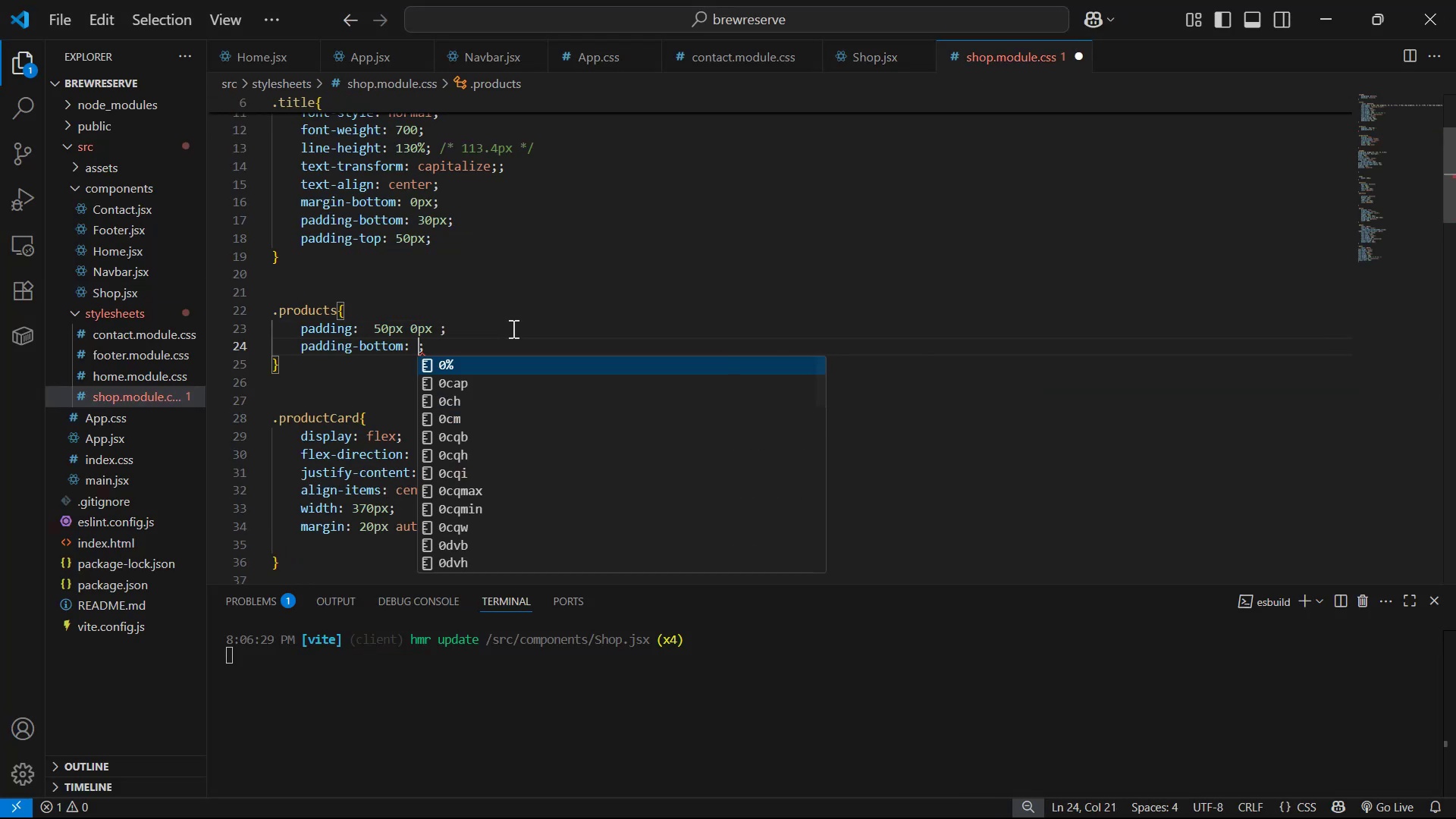 
type(150px)
 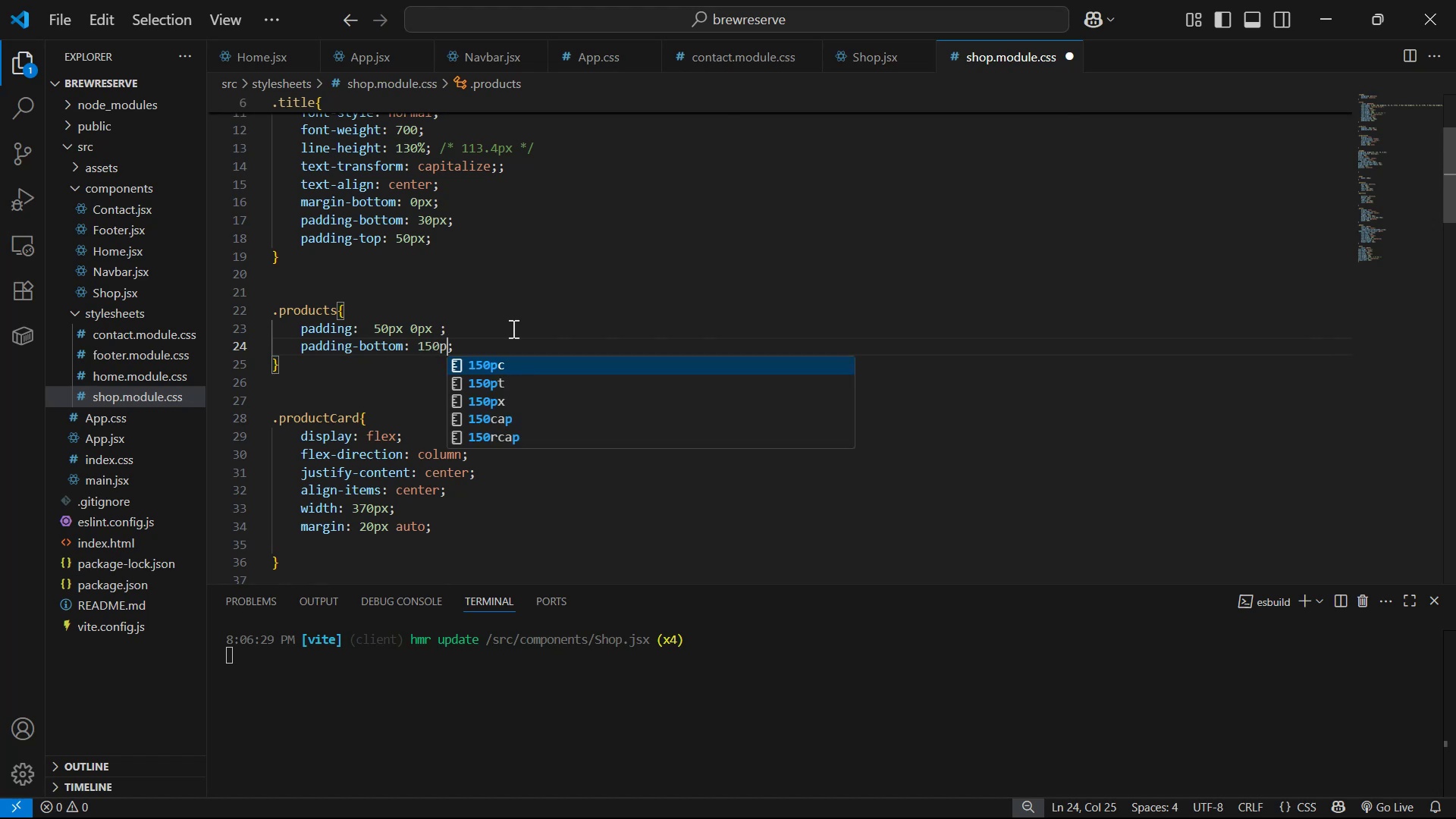 
key(Control+S)
 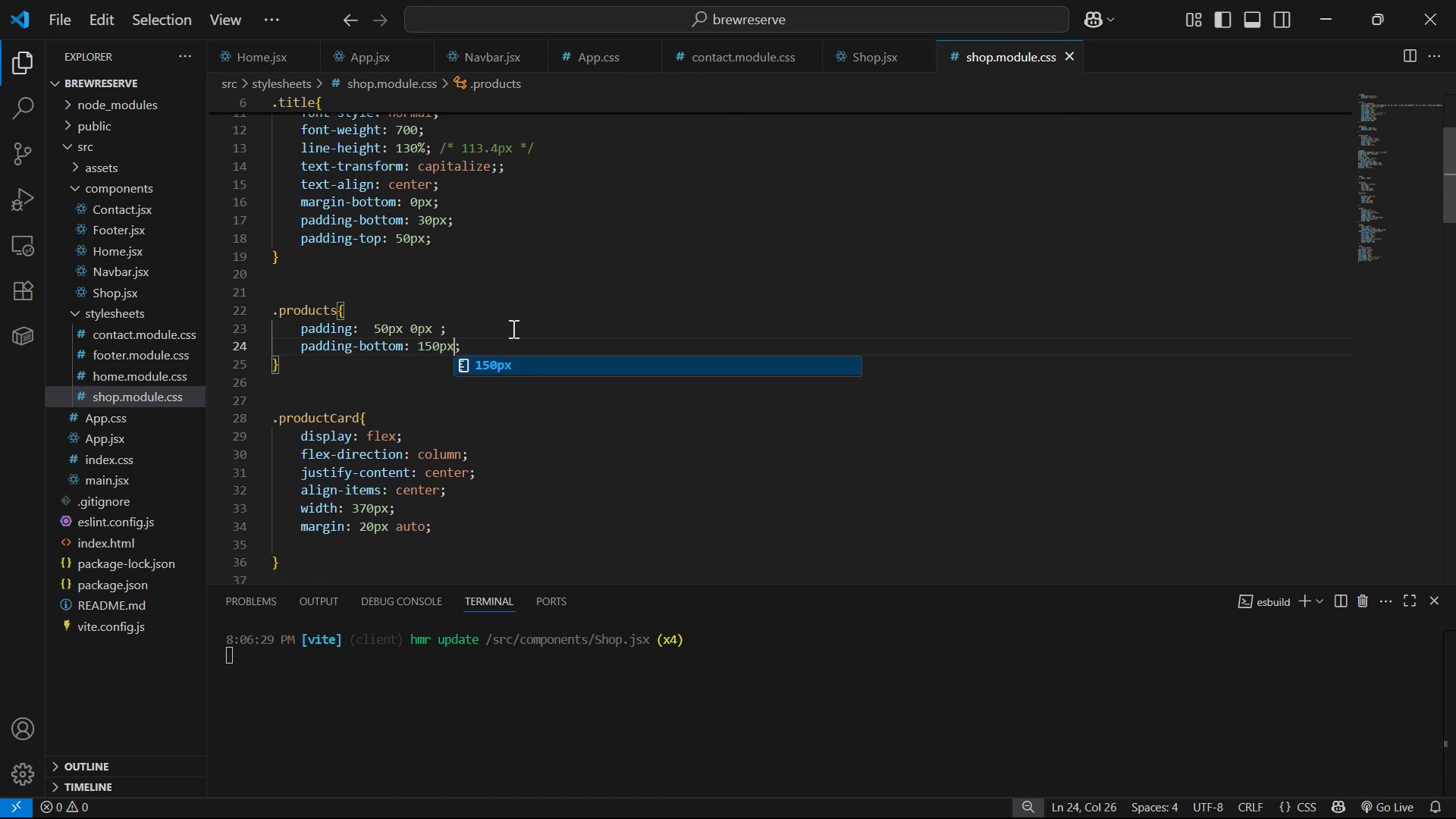 
key(Alt+AltLeft)
 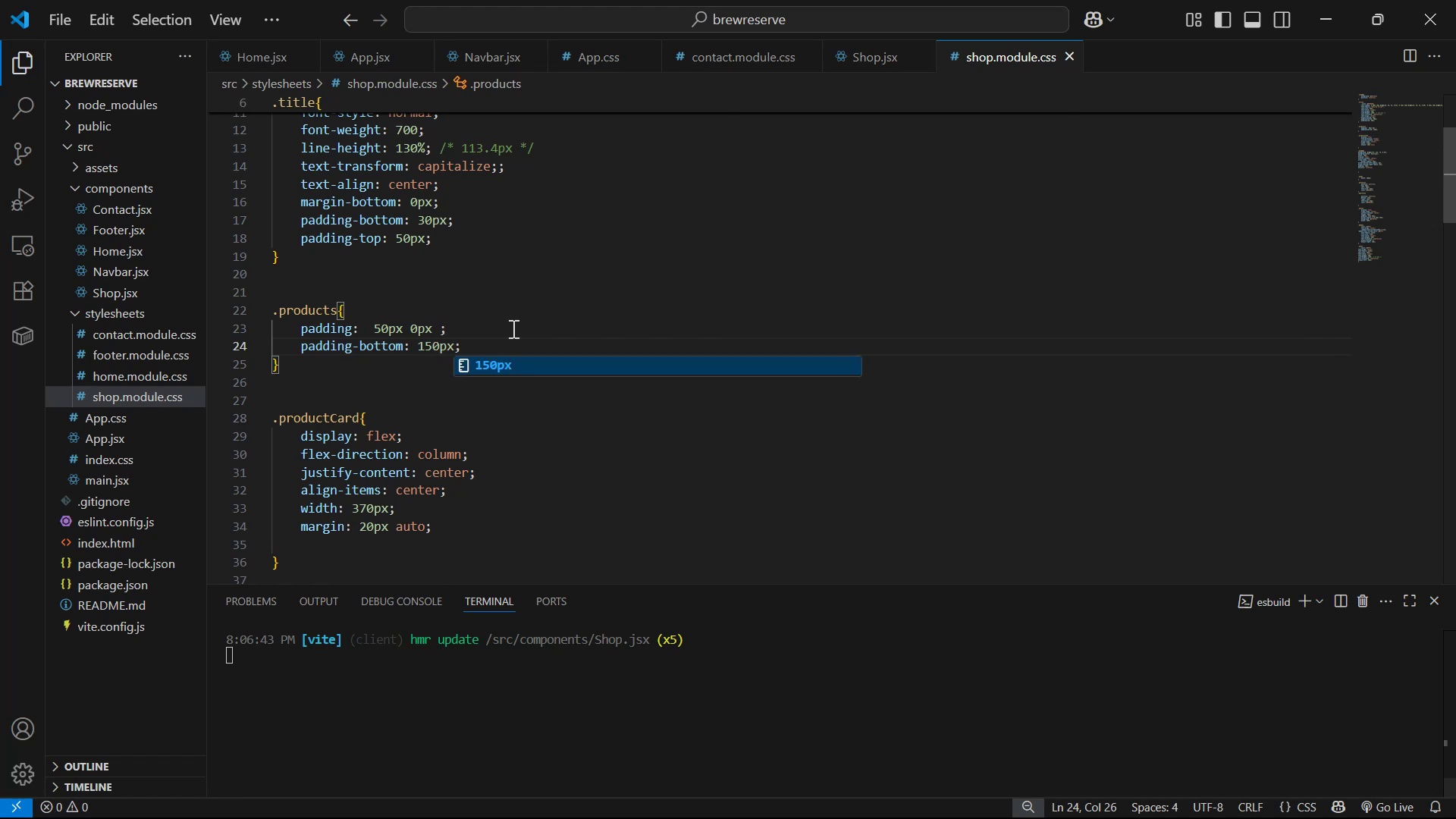 
key(Alt+Tab)
 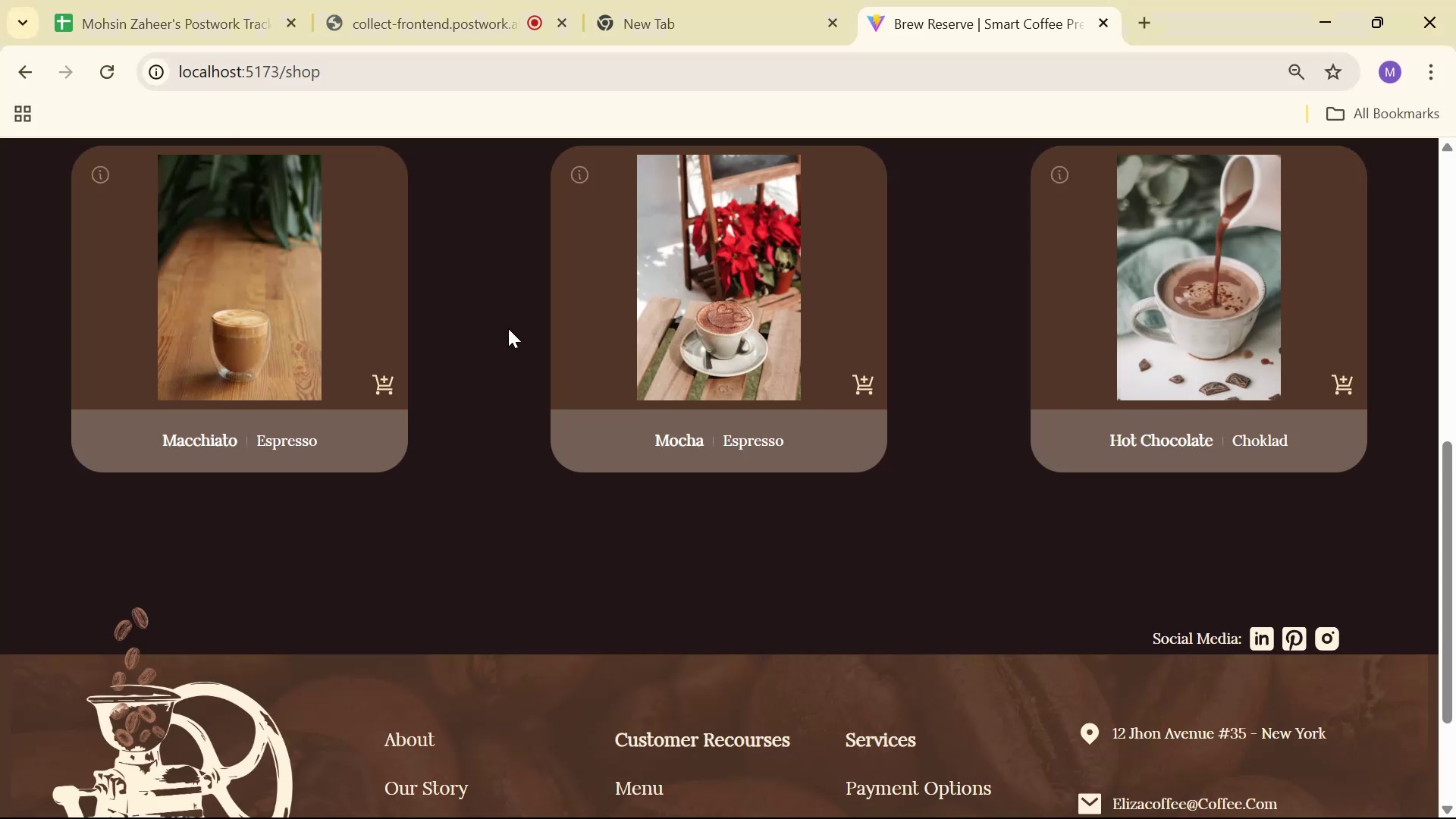 
scroll: coordinate [944, 318], scroll_direction: up, amount: 7.0
 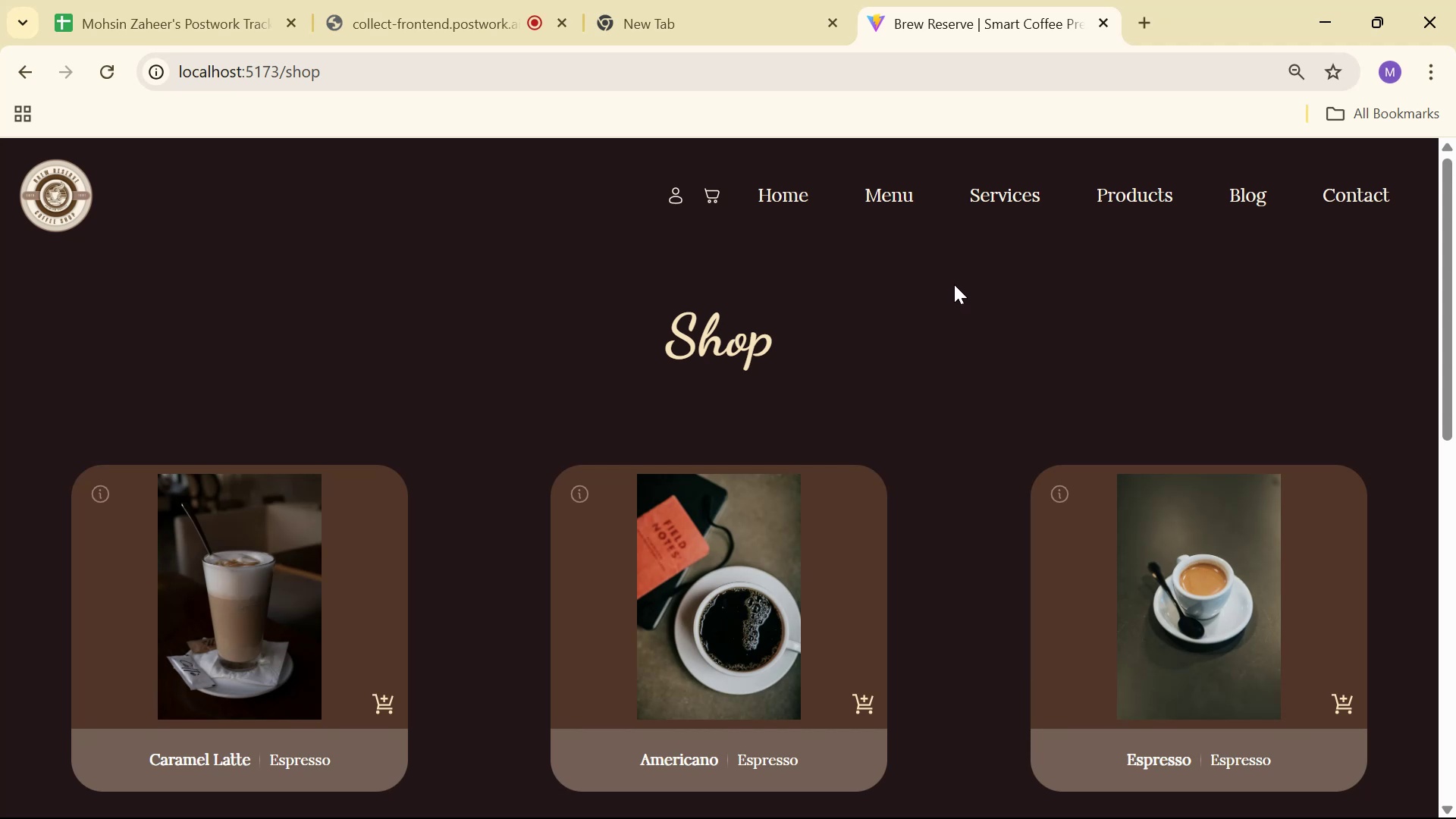 
wait(14.46)
 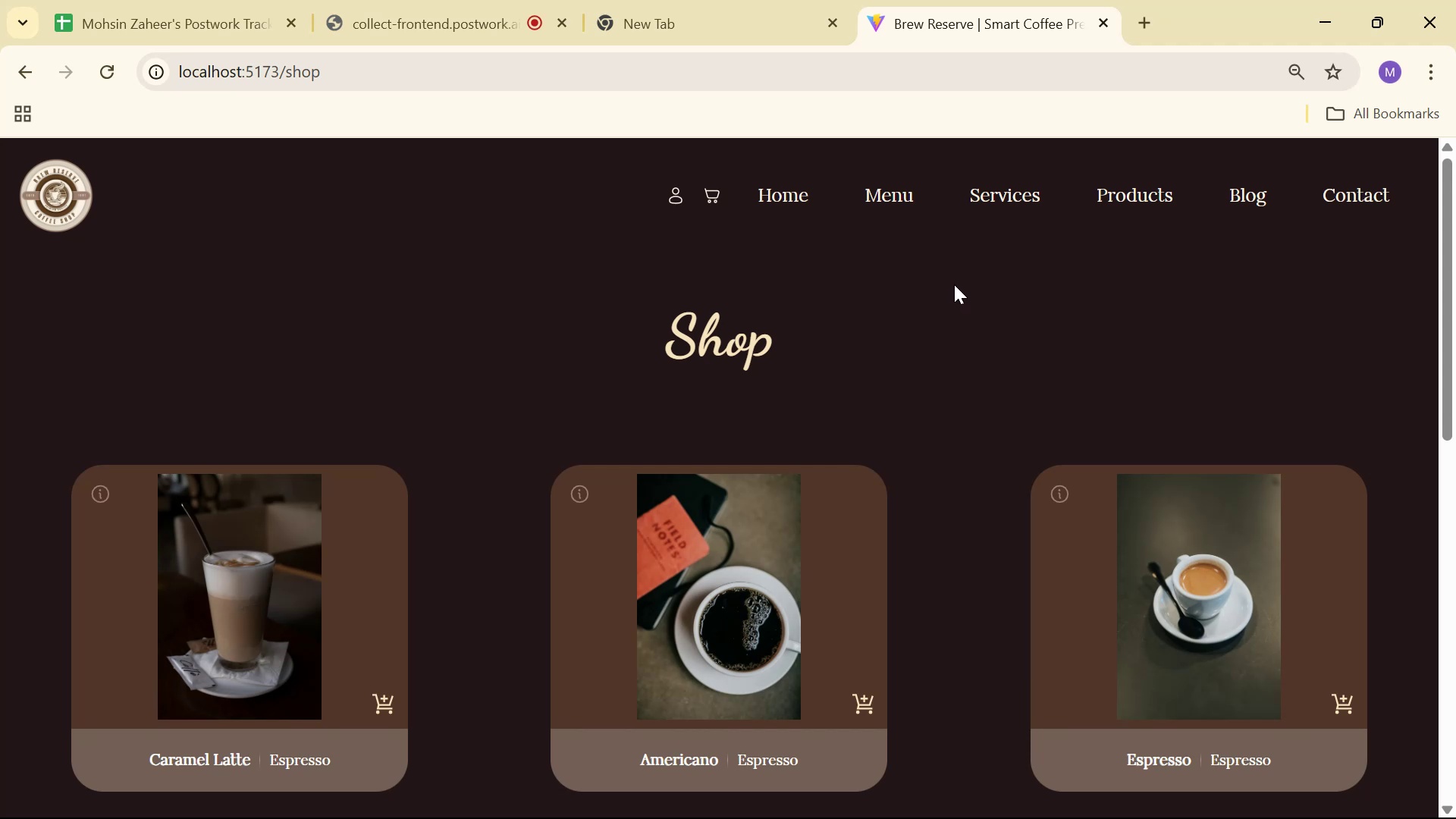 
key(Alt+AltLeft)
 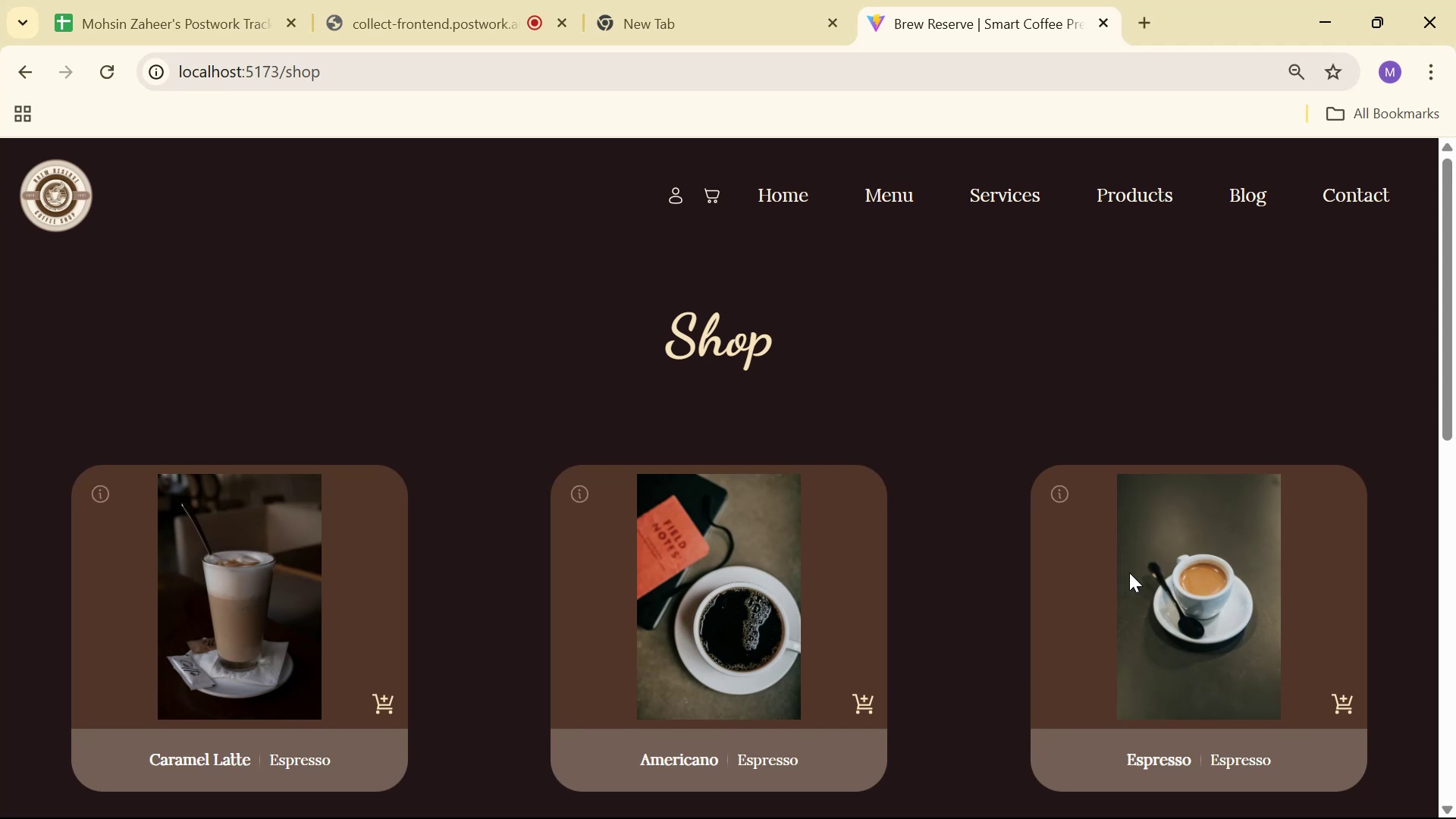 
key(Alt+Tab)
 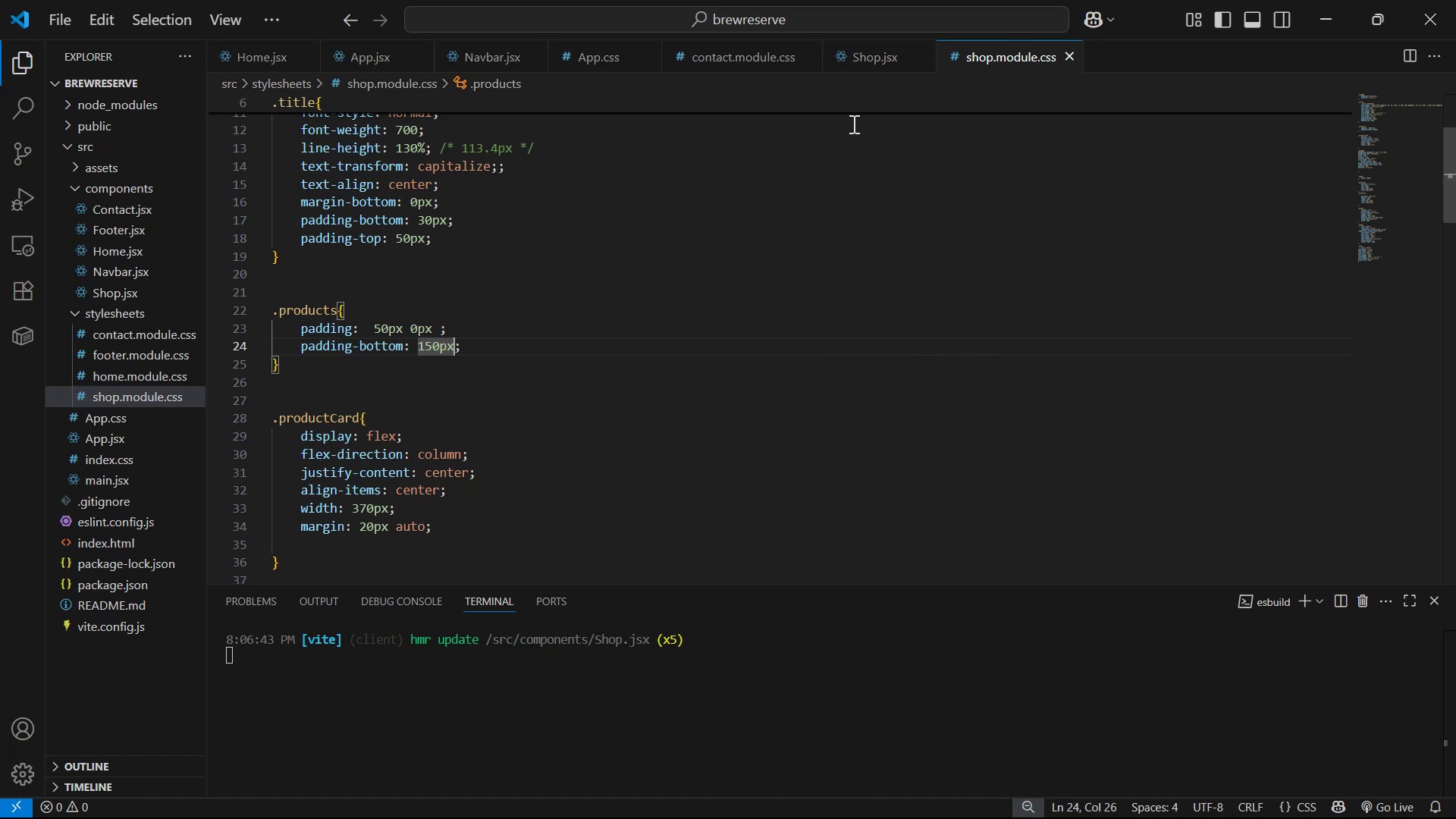 
left_click([866, 58])
 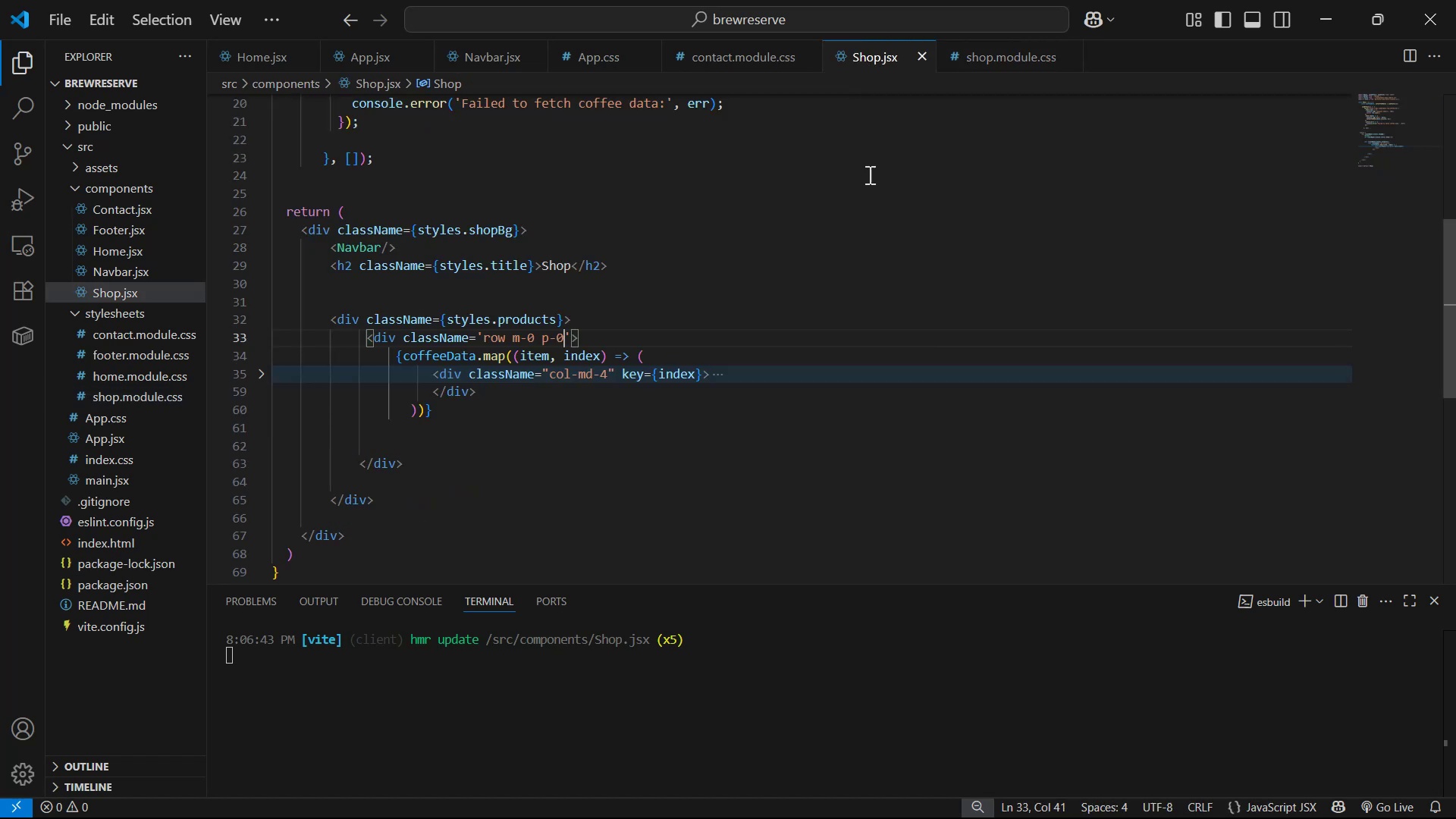 
scroll: coordinate [771, 391], scroll_direction: up, amount: 6.0
 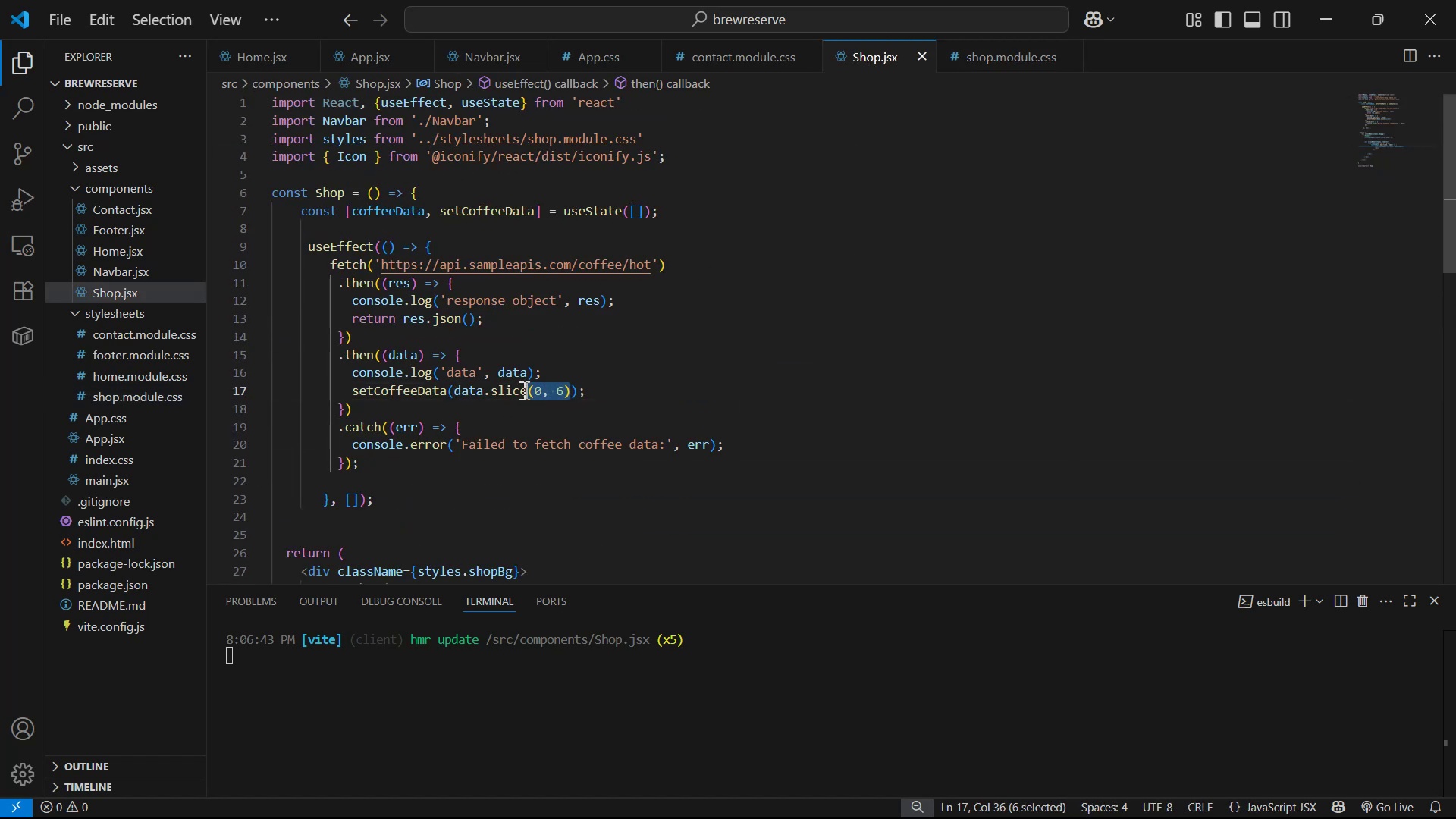 
wait(7.91)
 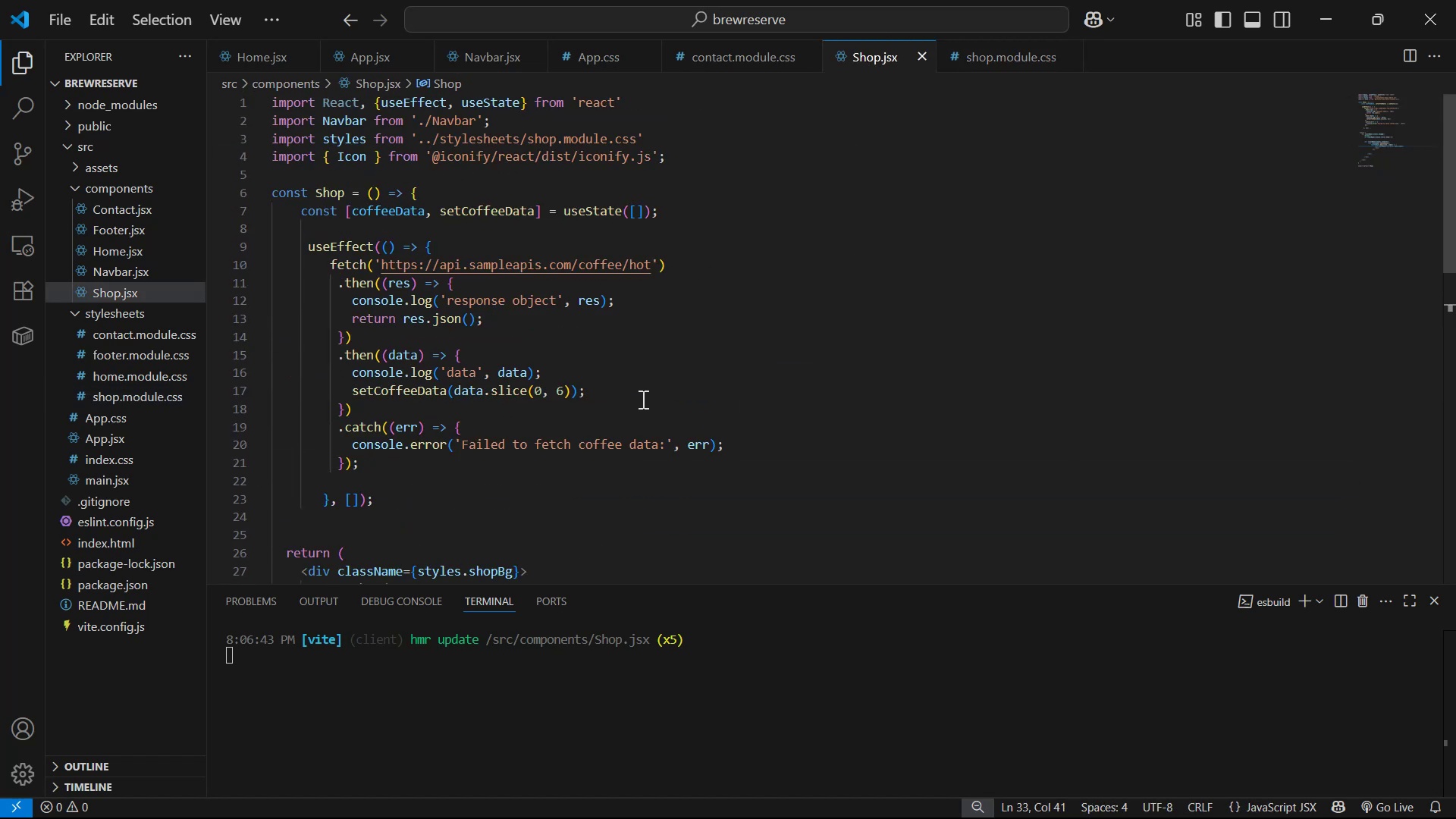 
left_click([576, 382])
 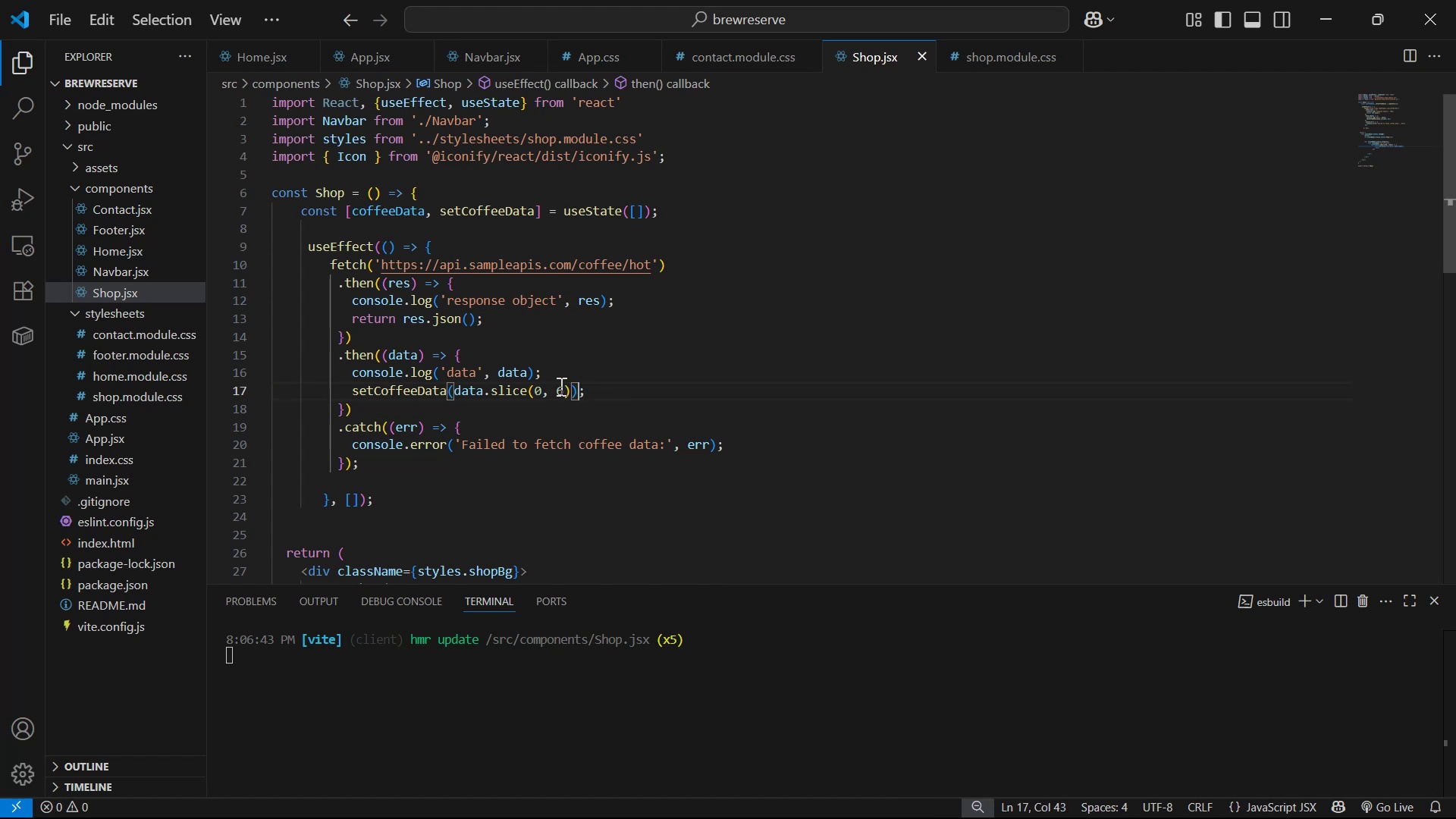 
left_click([555, 386])
 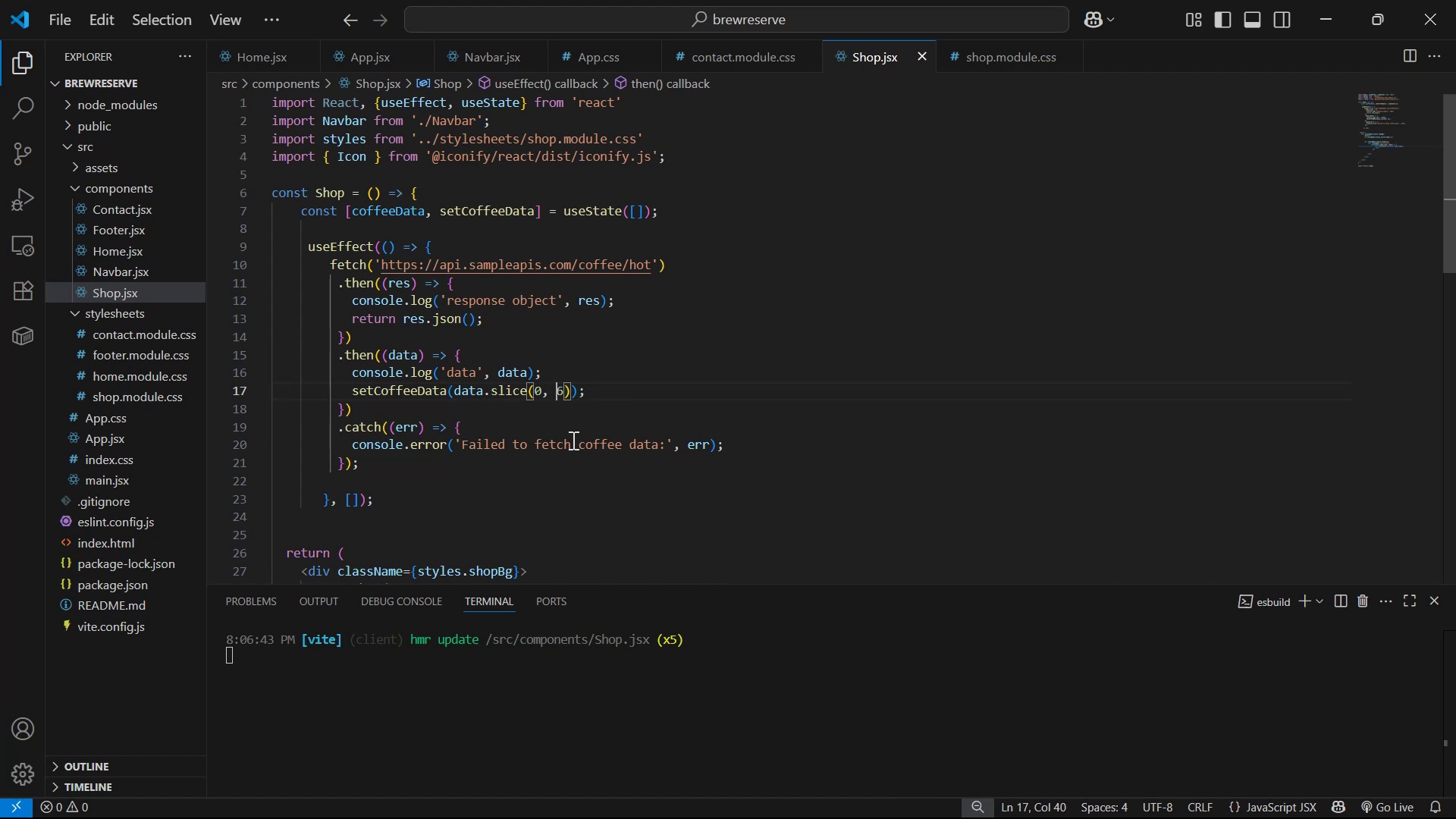 
key(2)
 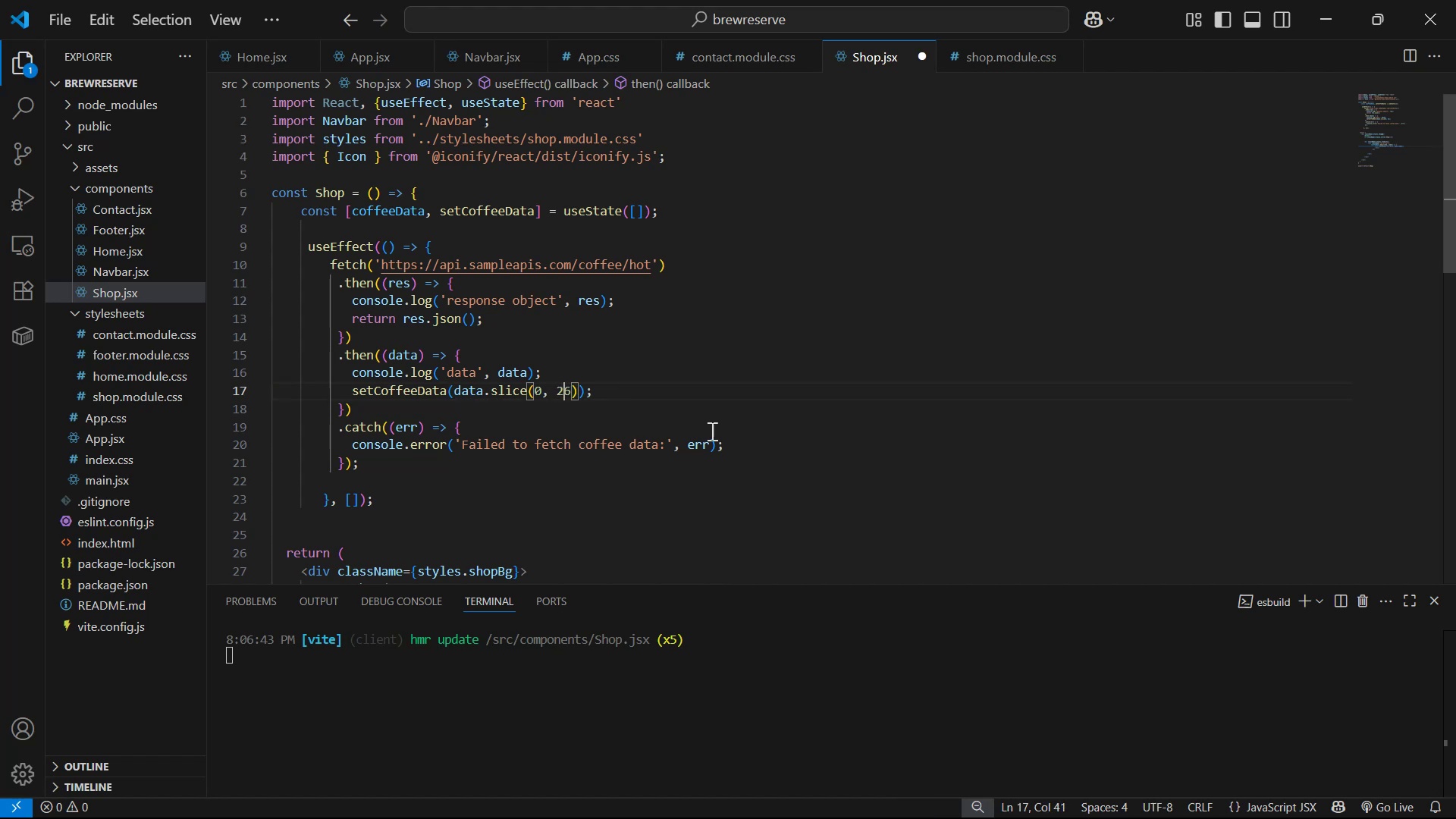 
key(Control+S)
 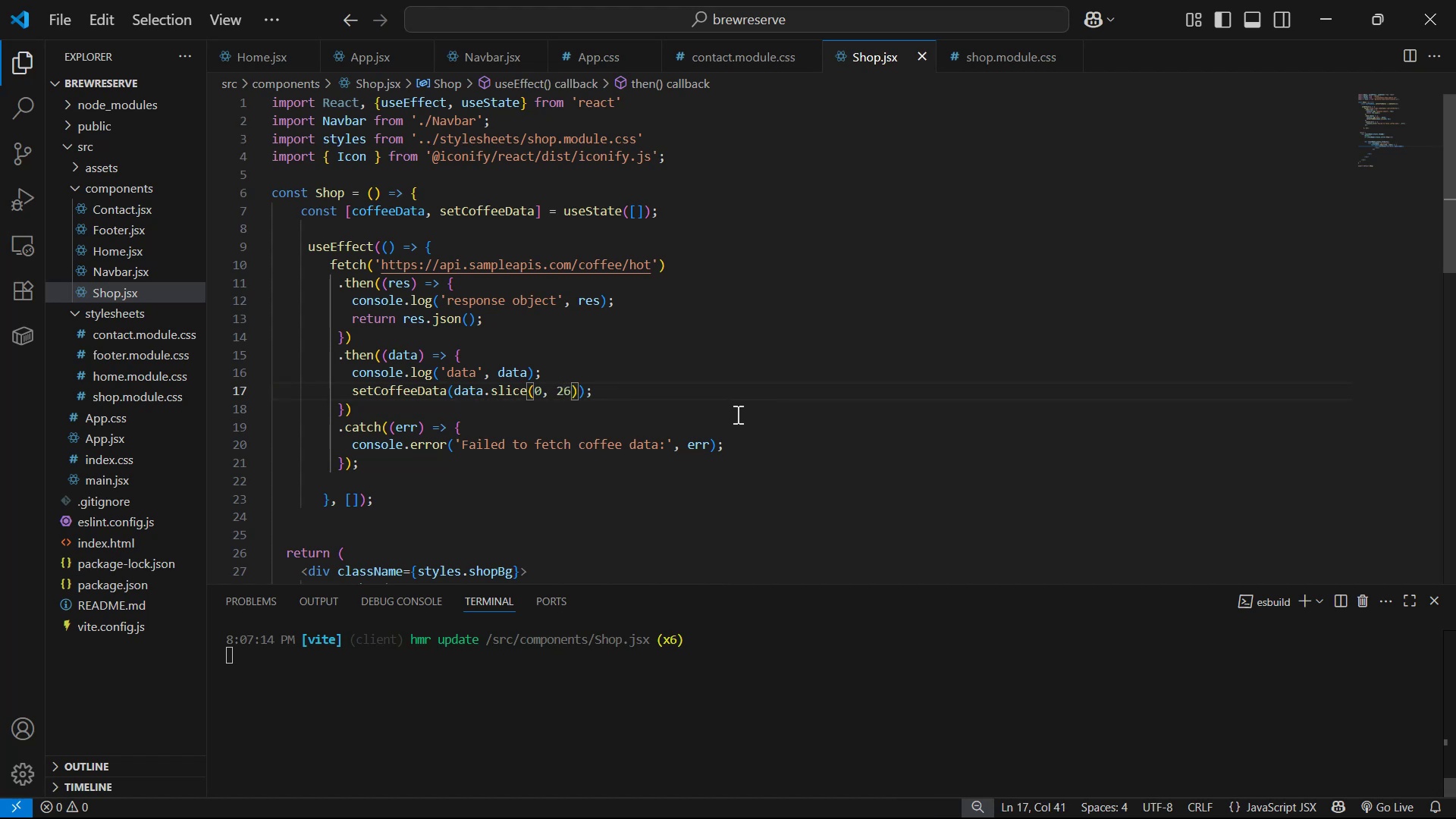 
key(Alt+AltLeft)
 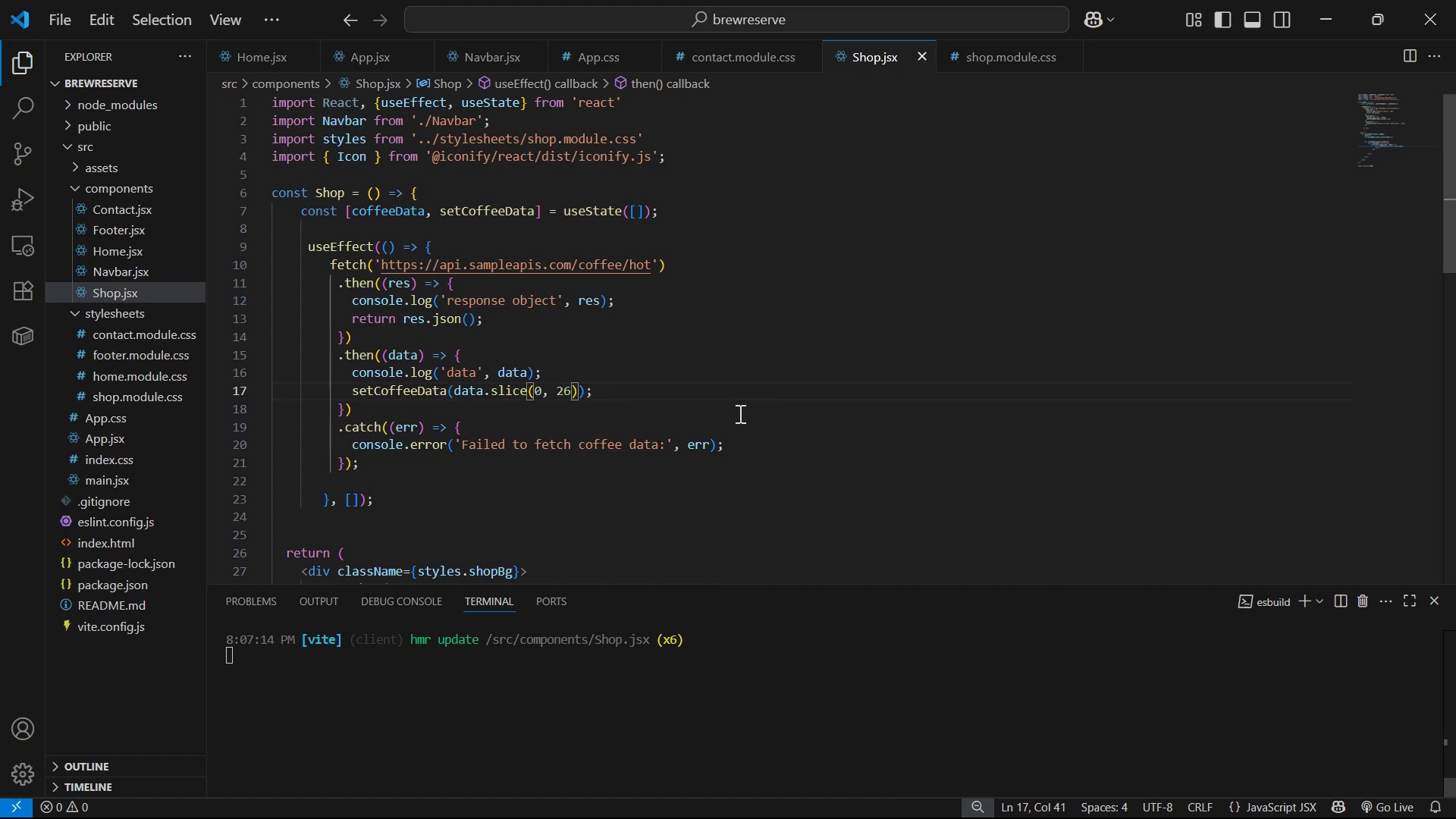 
key(Alt+Tab)
 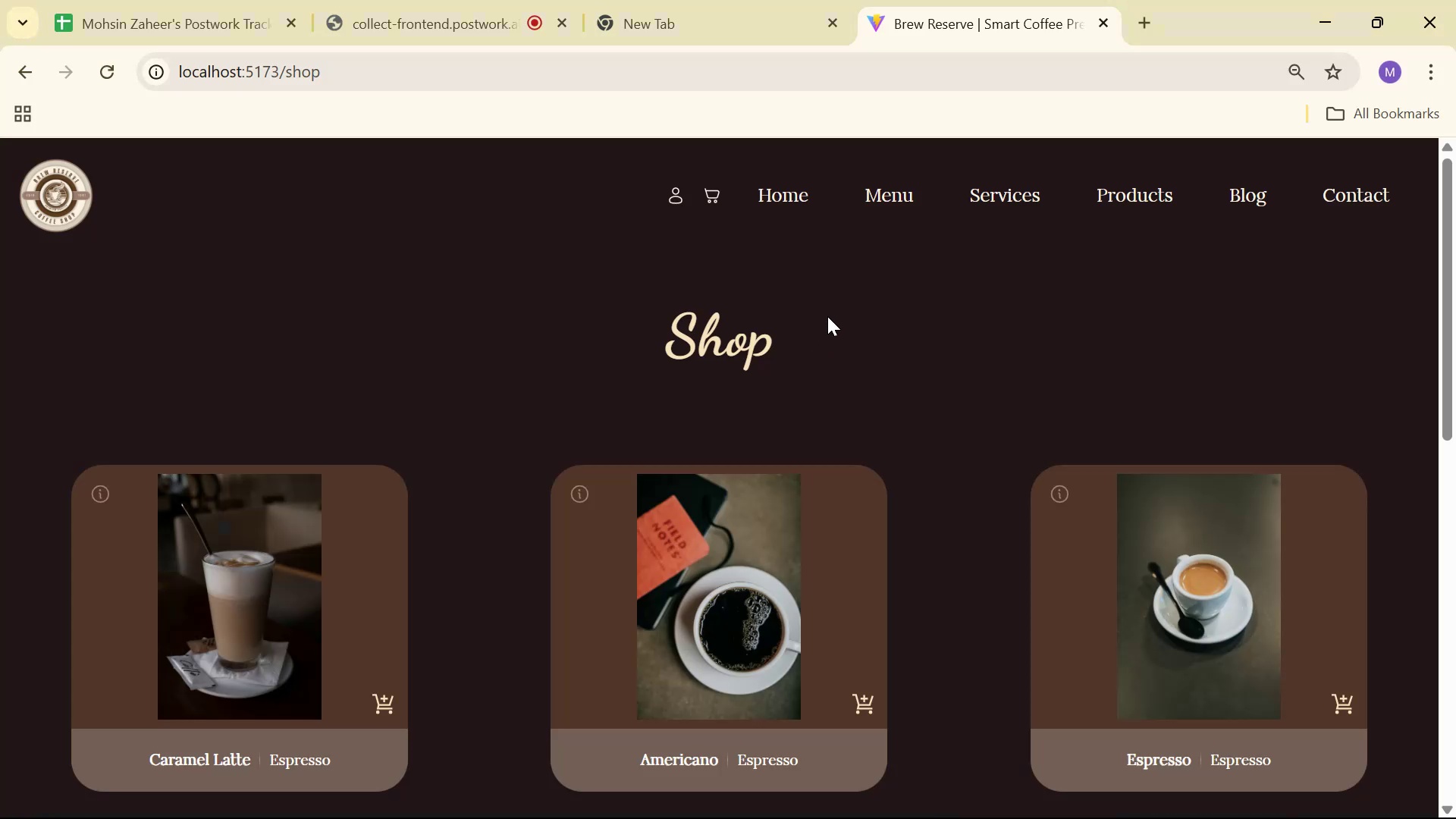 
scroll: coordinate [878, 314], scroll_direction: down, amount: 10.0
 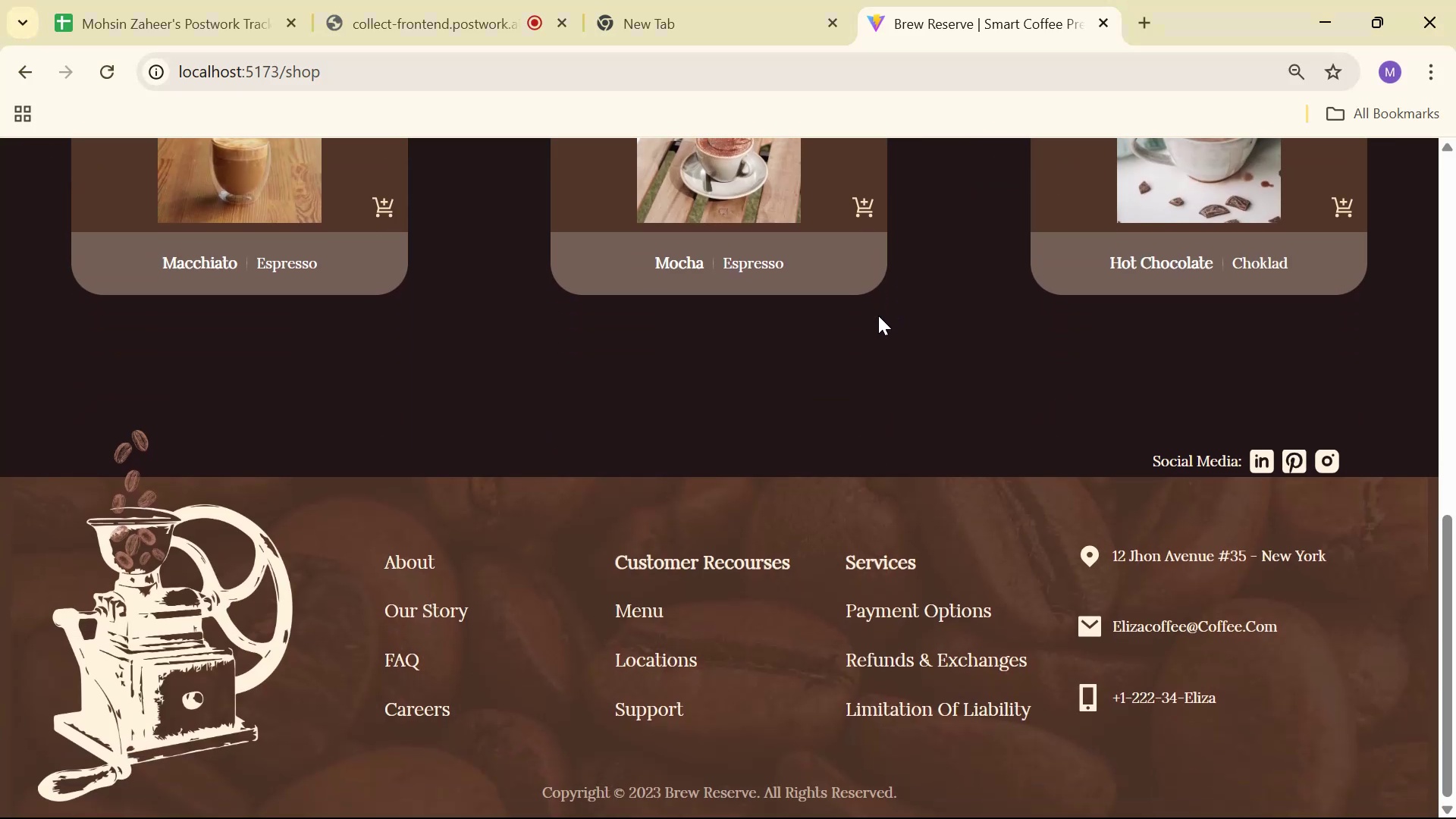 
key(Alt+AltLeft)
 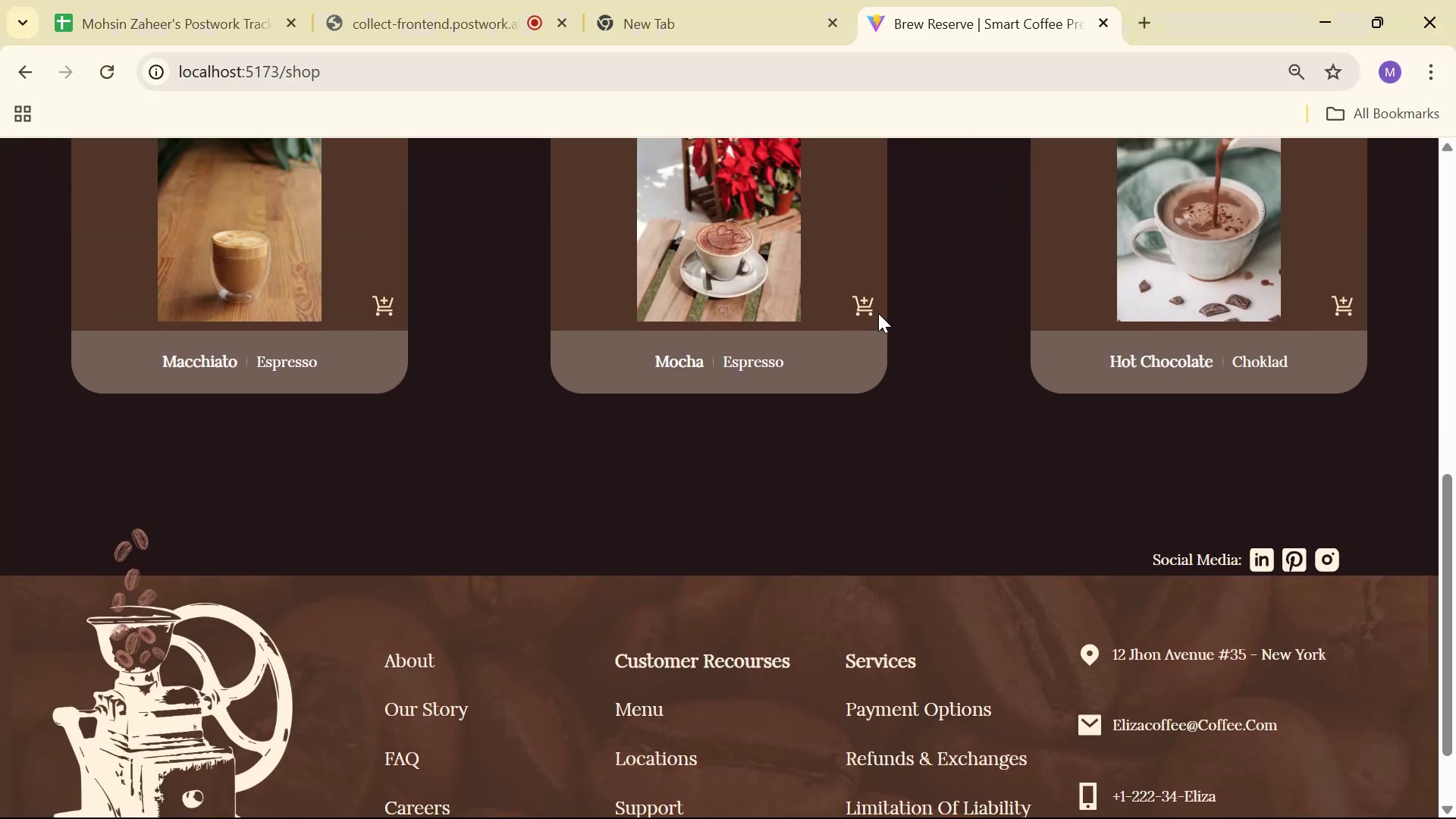 
key(Alt+Tab)
 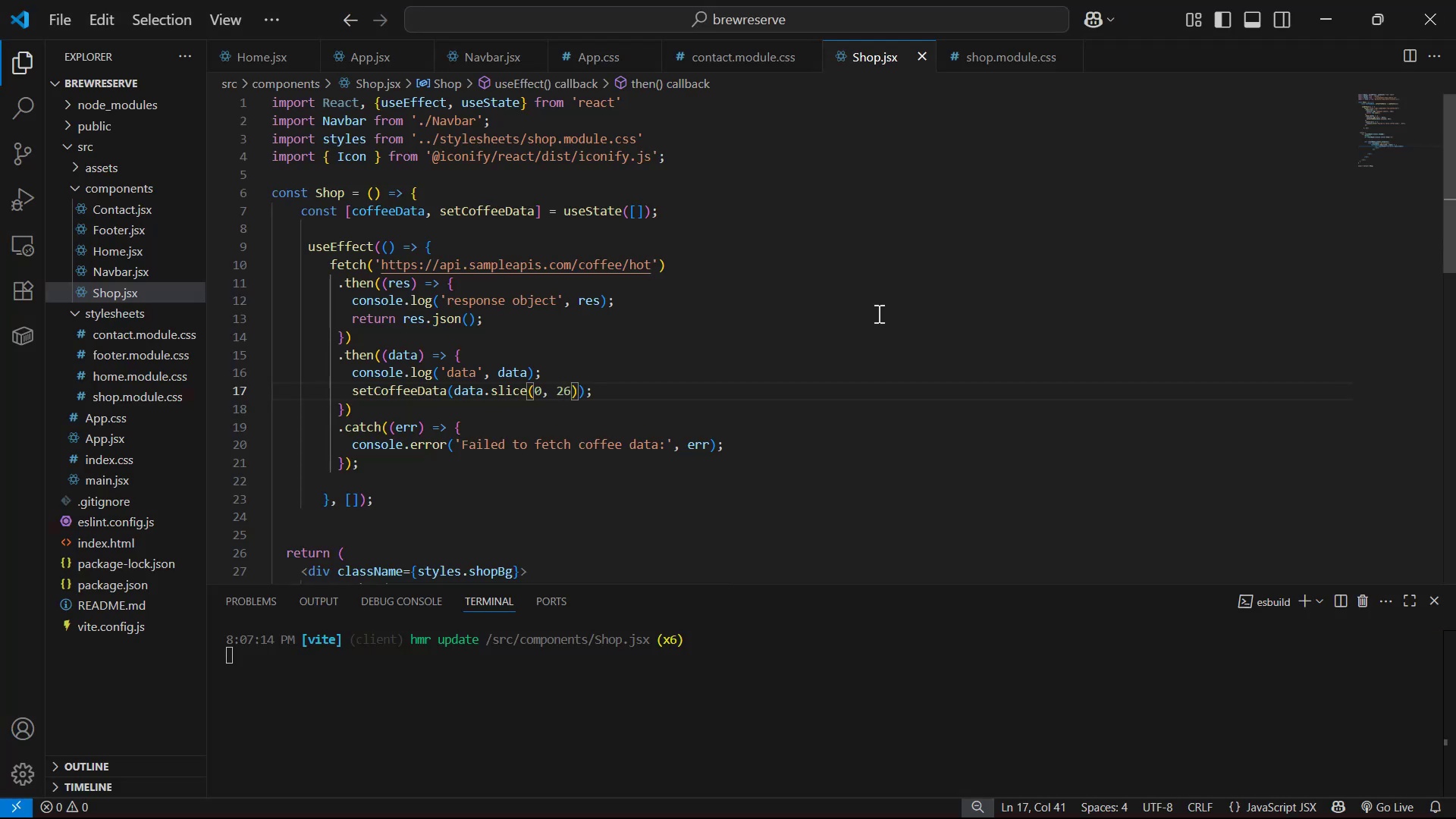 
key(Control+S)
 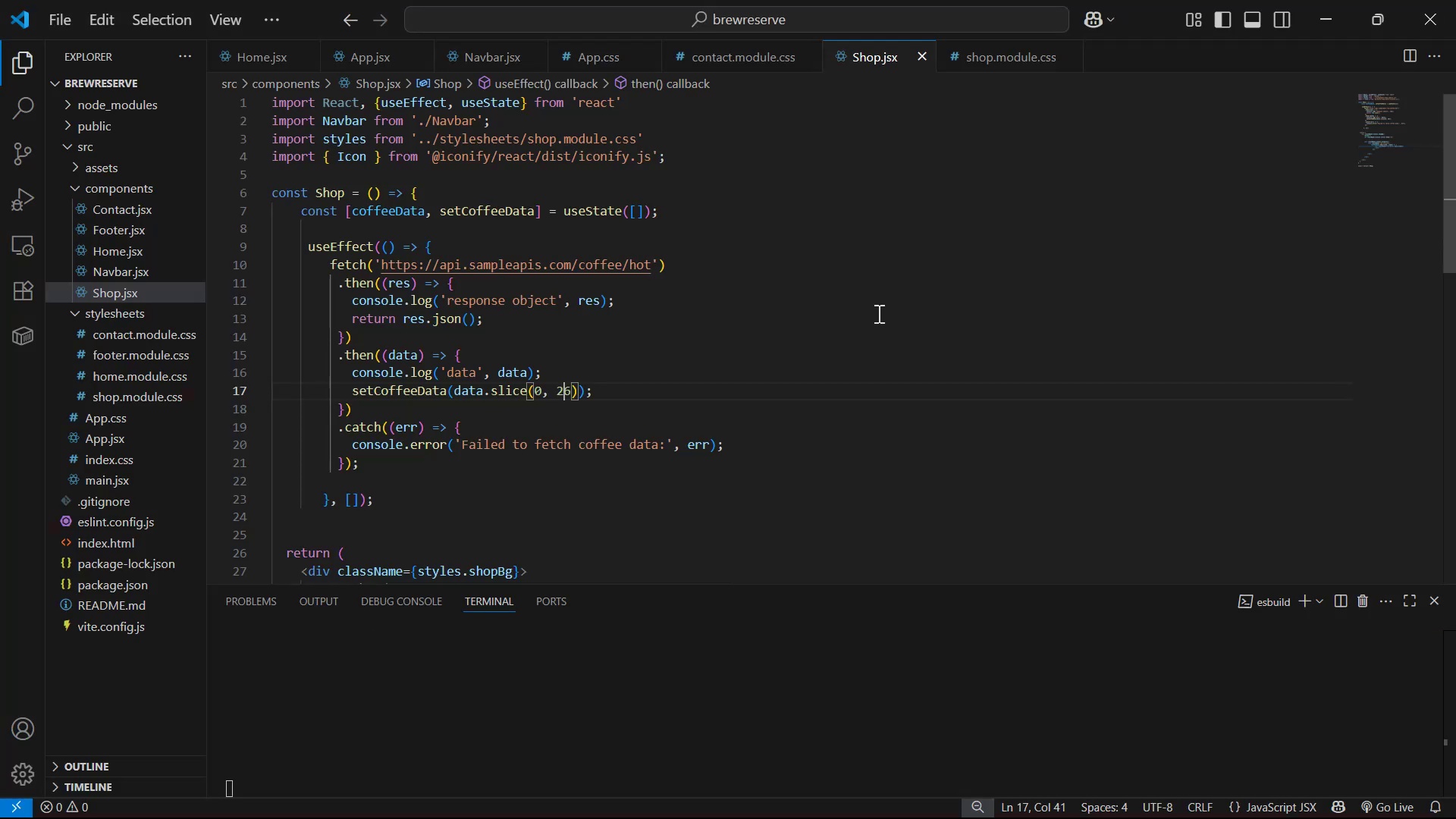 
key(Alt+AltLeft)
 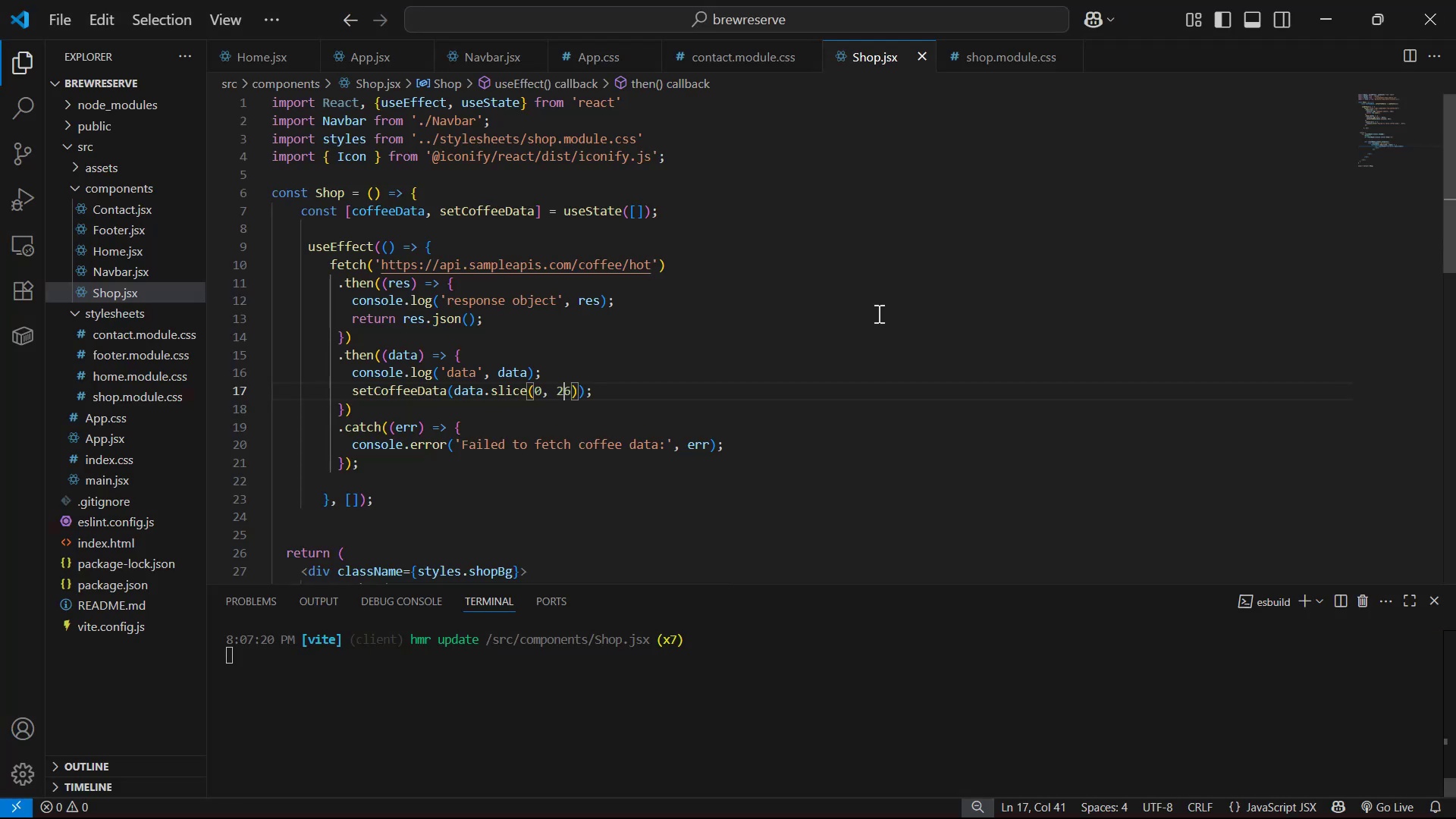 
key(Alt+Tab)
 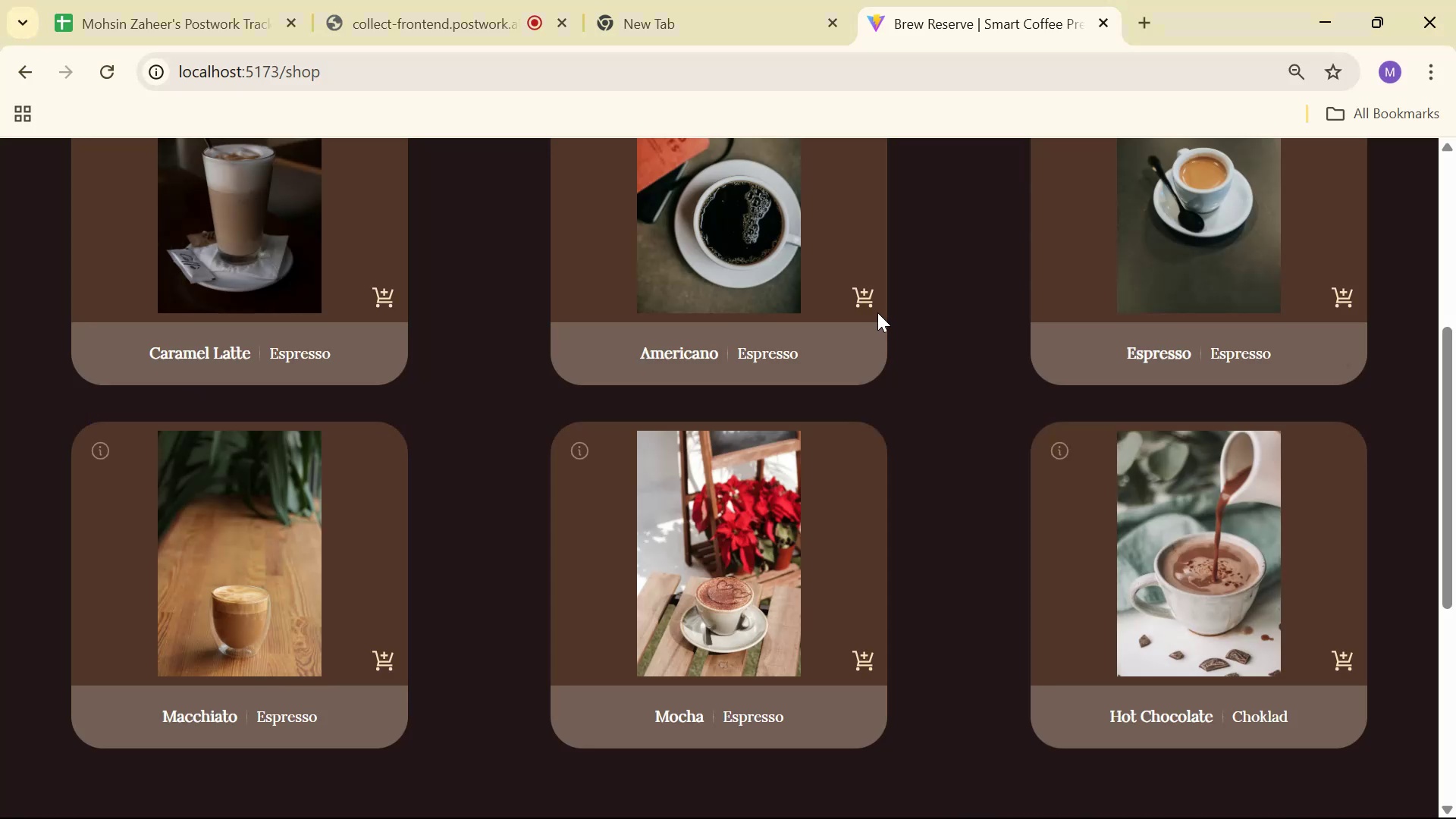 
key(Control+R)
 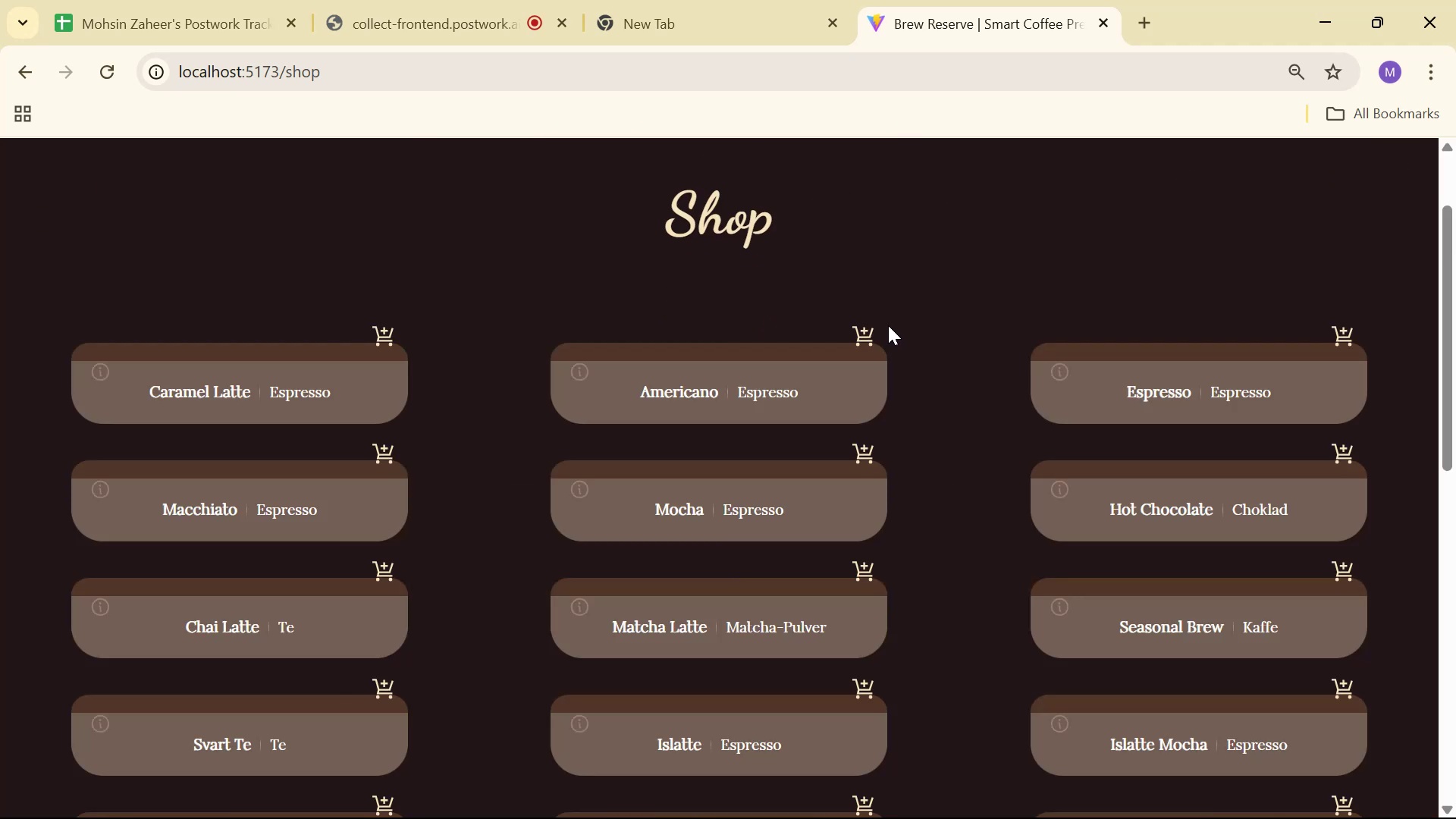 
scroll: coordinate [906, 300], scroll_direction: down, amount: 20.0
 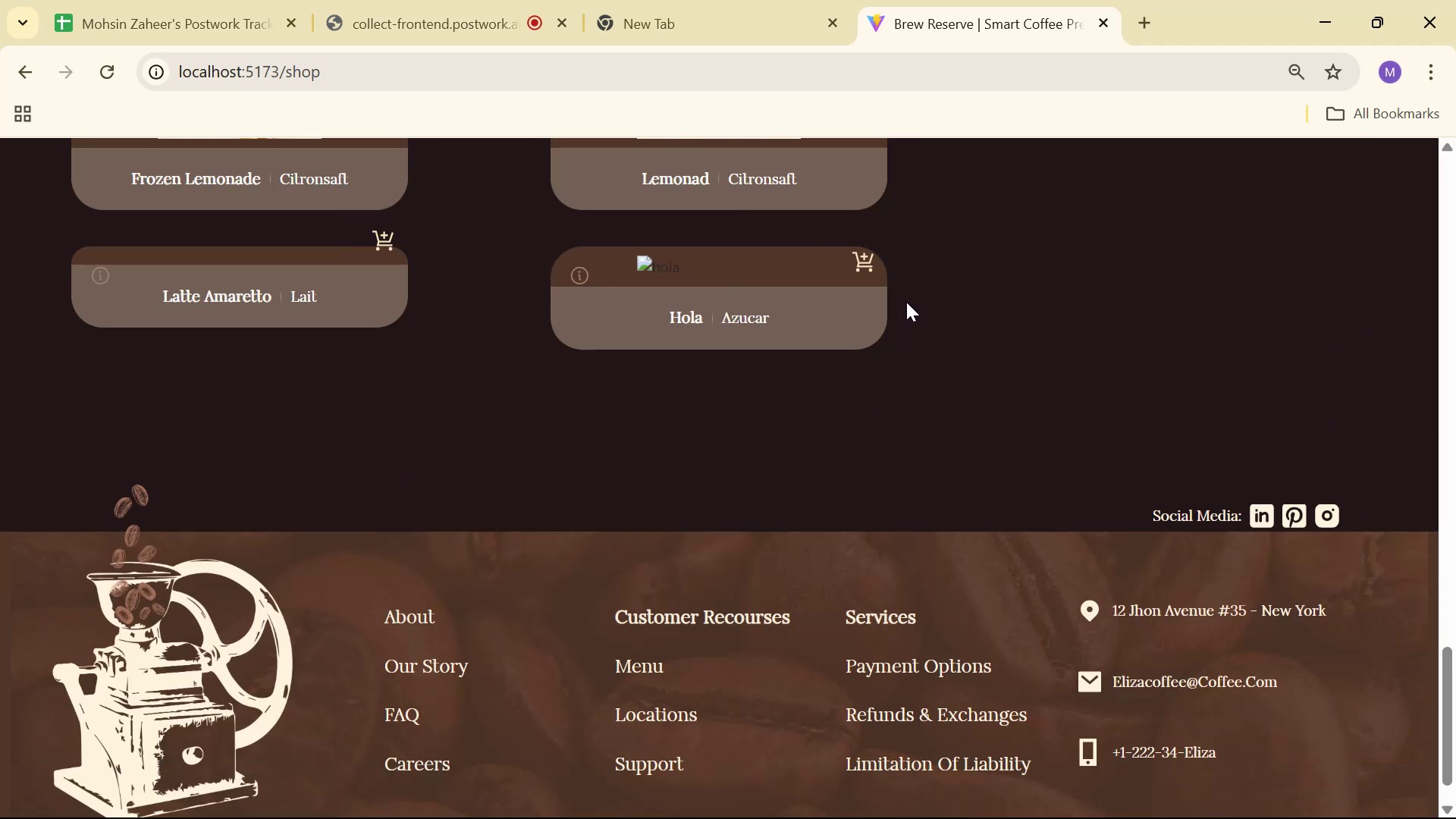 
scroll: coordinate [908, 301], scroll_direction: up, amount: 2.0
 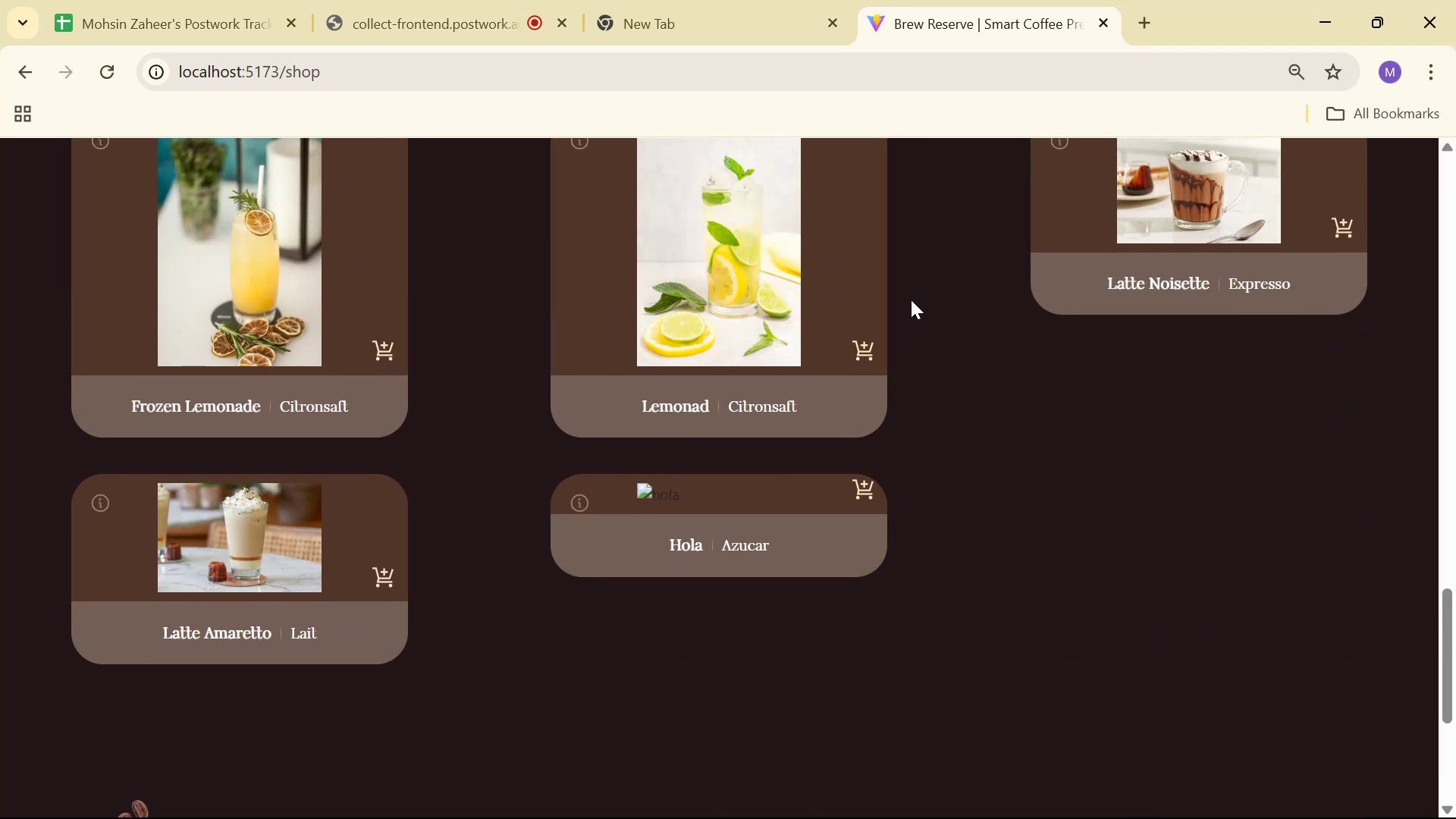 
scroll: coordinate [912, 298], scroll_direction: down, amount: 1.0
 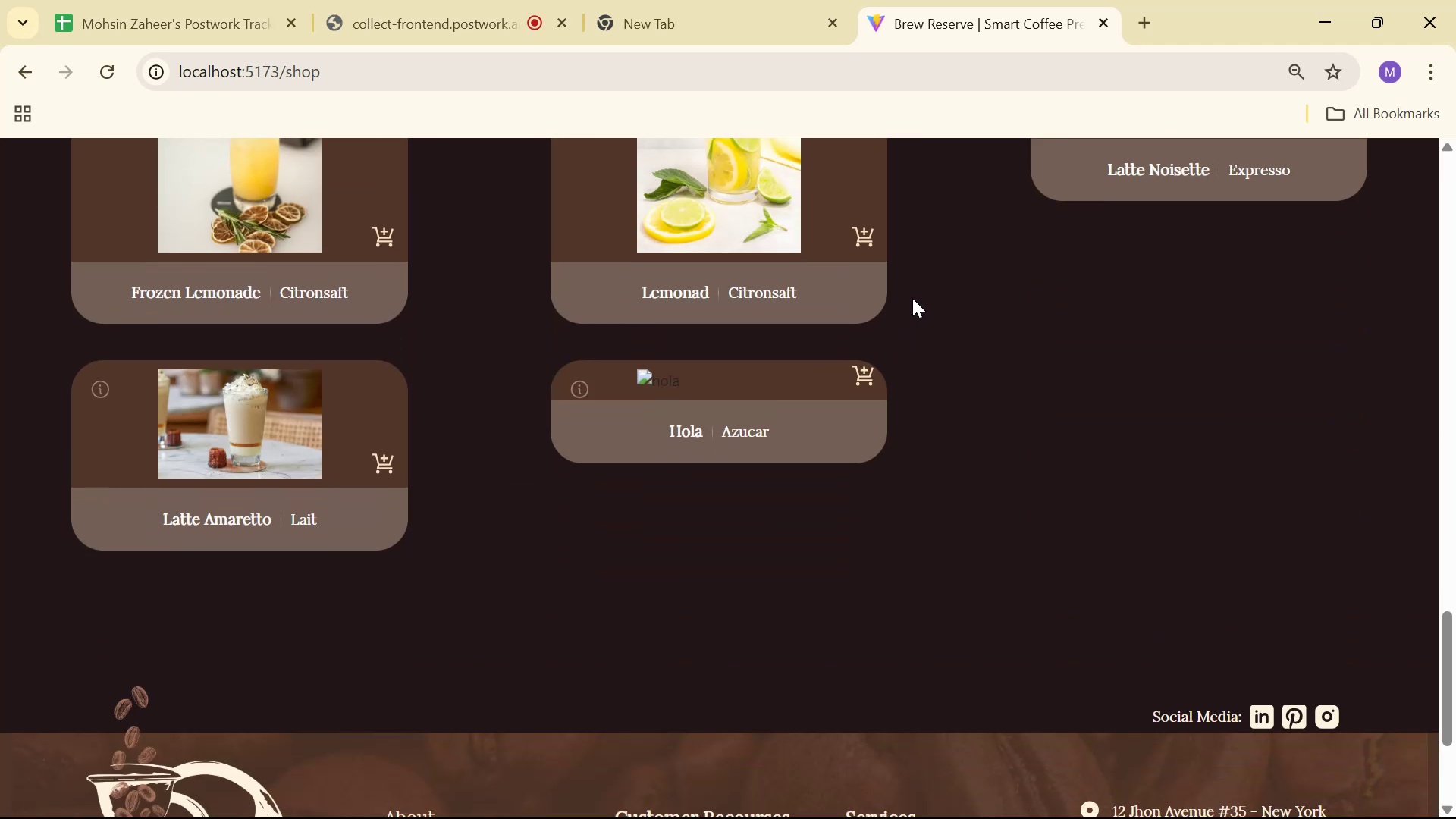 
scroll: coordinate [928, 301], scroll_direction: up, amount: 20.0
 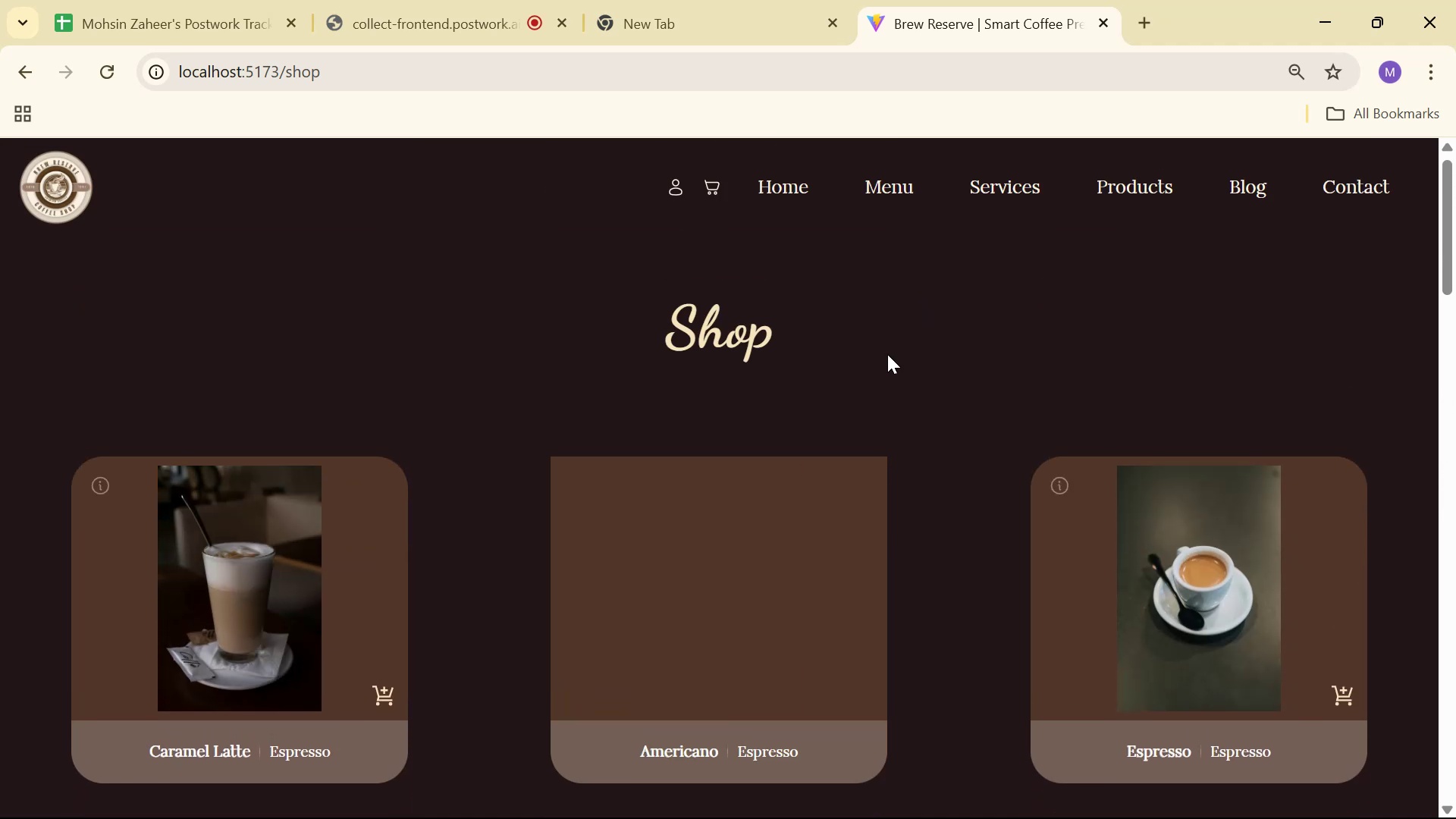 
scroll: coordinate [712, 534], scroll_direction: down, amount: 1.0
 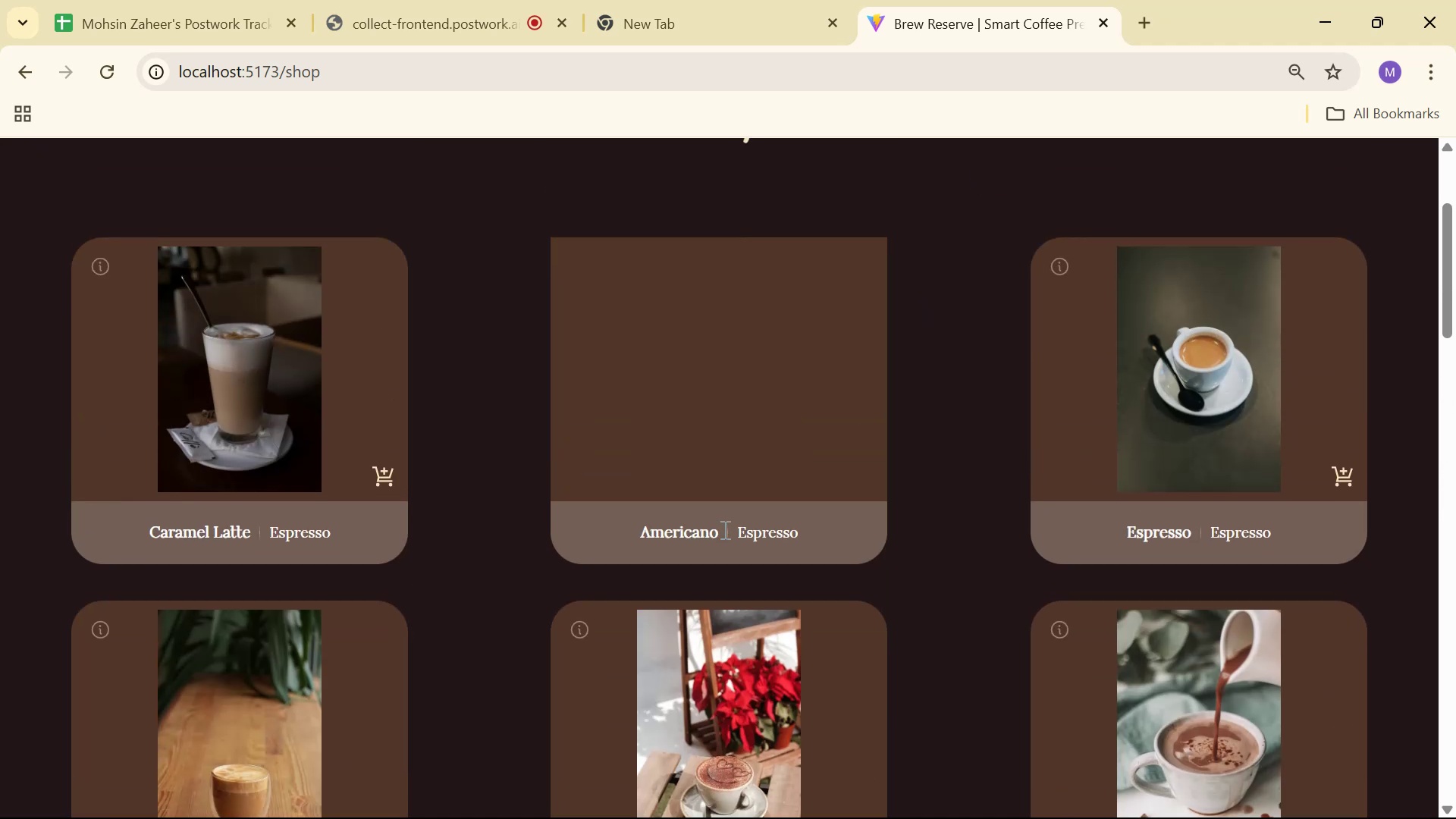 
scroll: coordinate [767, 553], scroll_direction: up, amount: 1.0
 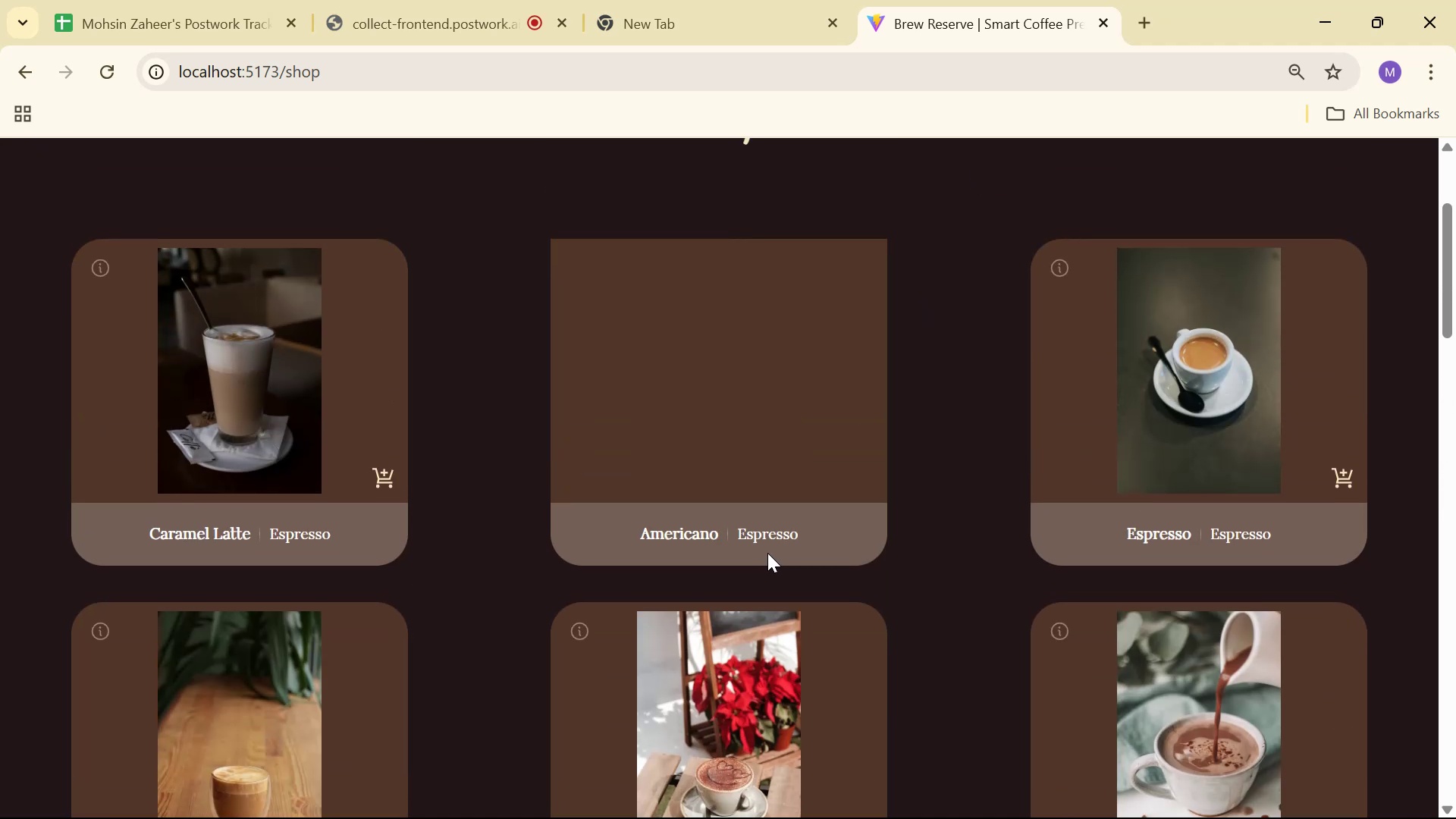 
key(Alt+AltLeft)
 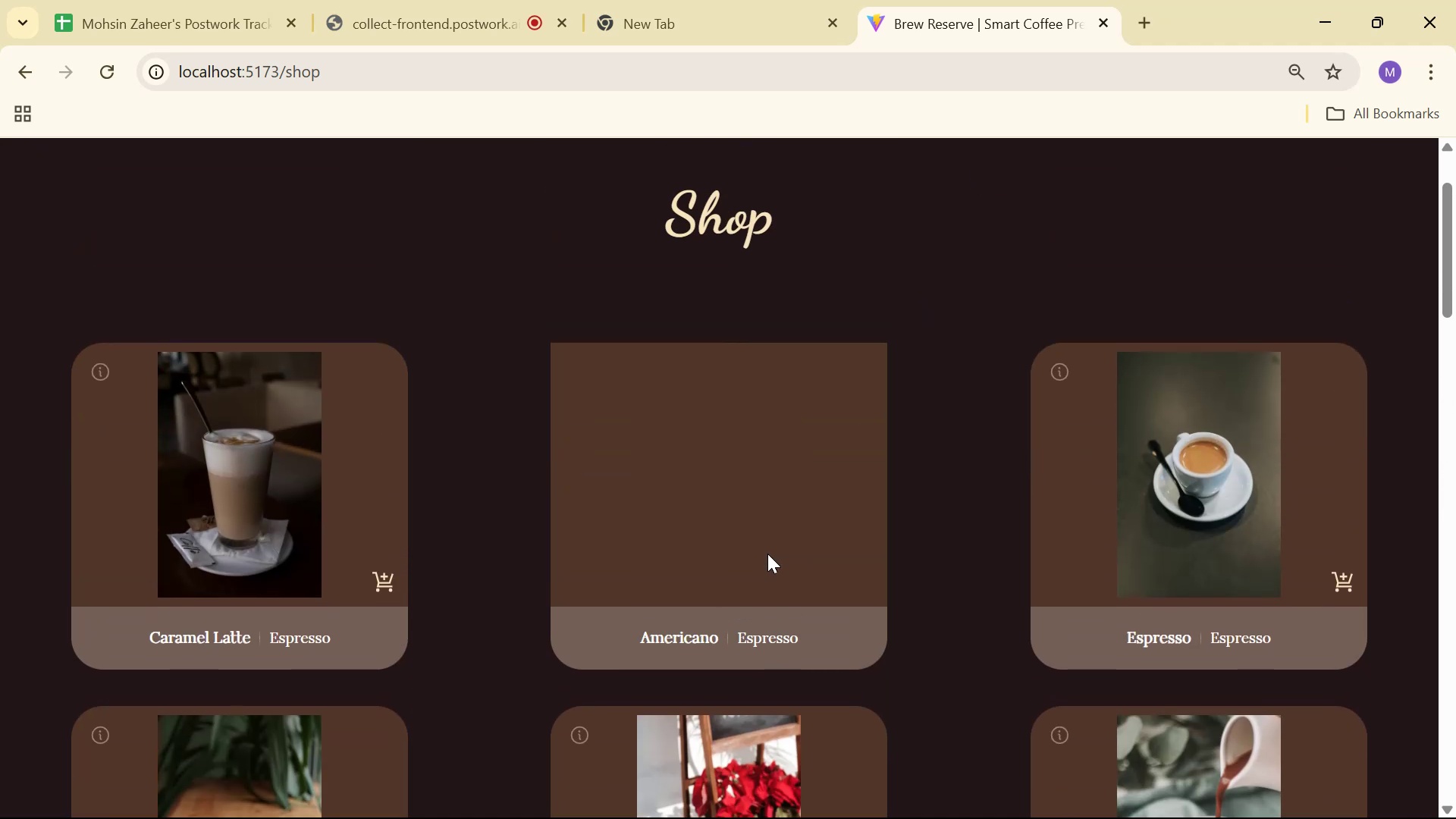 
key(Alt+Tab)
 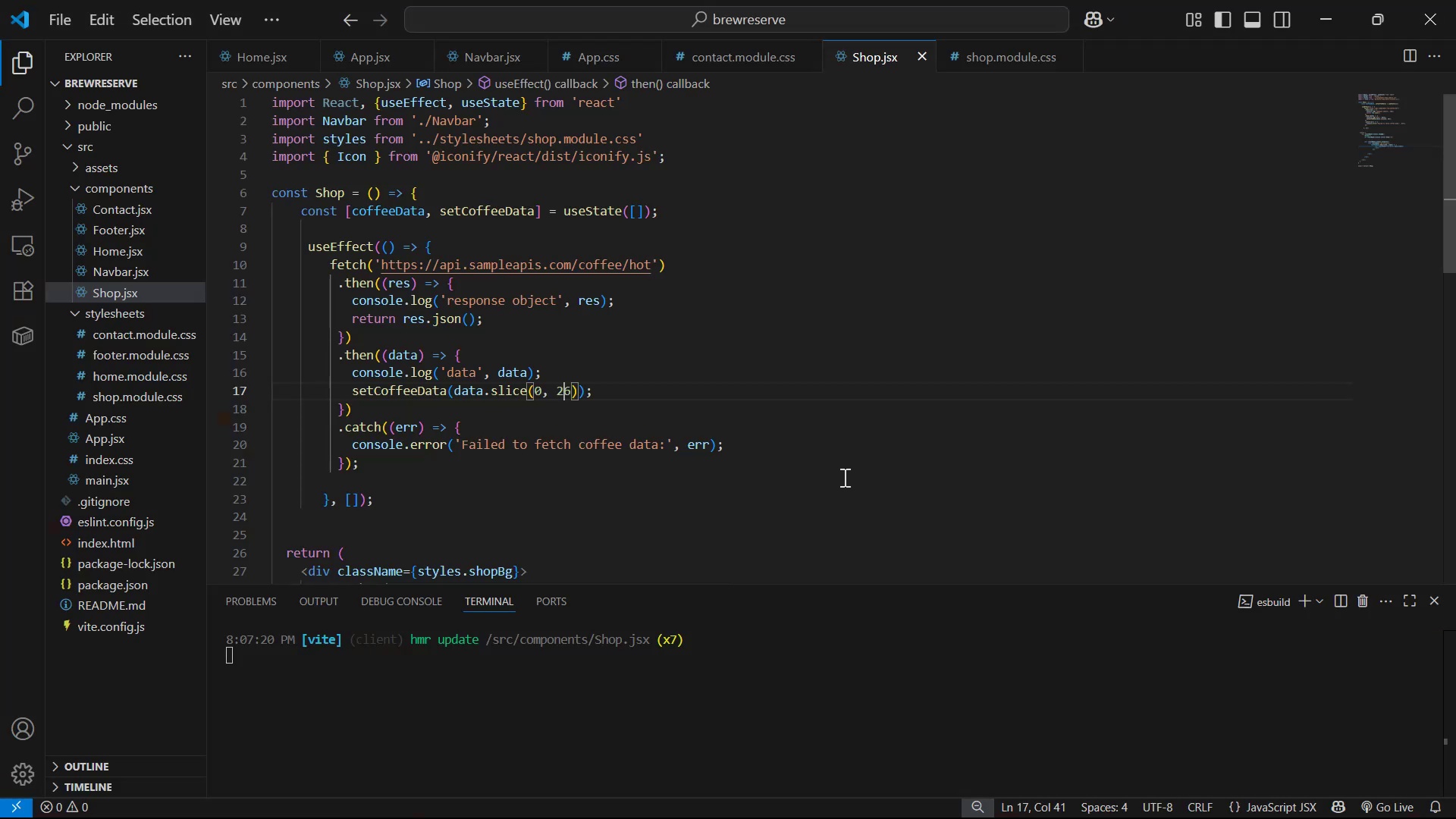 
scroll: coordinate [788, 408], scroll_direction: up, amount: 2.0
 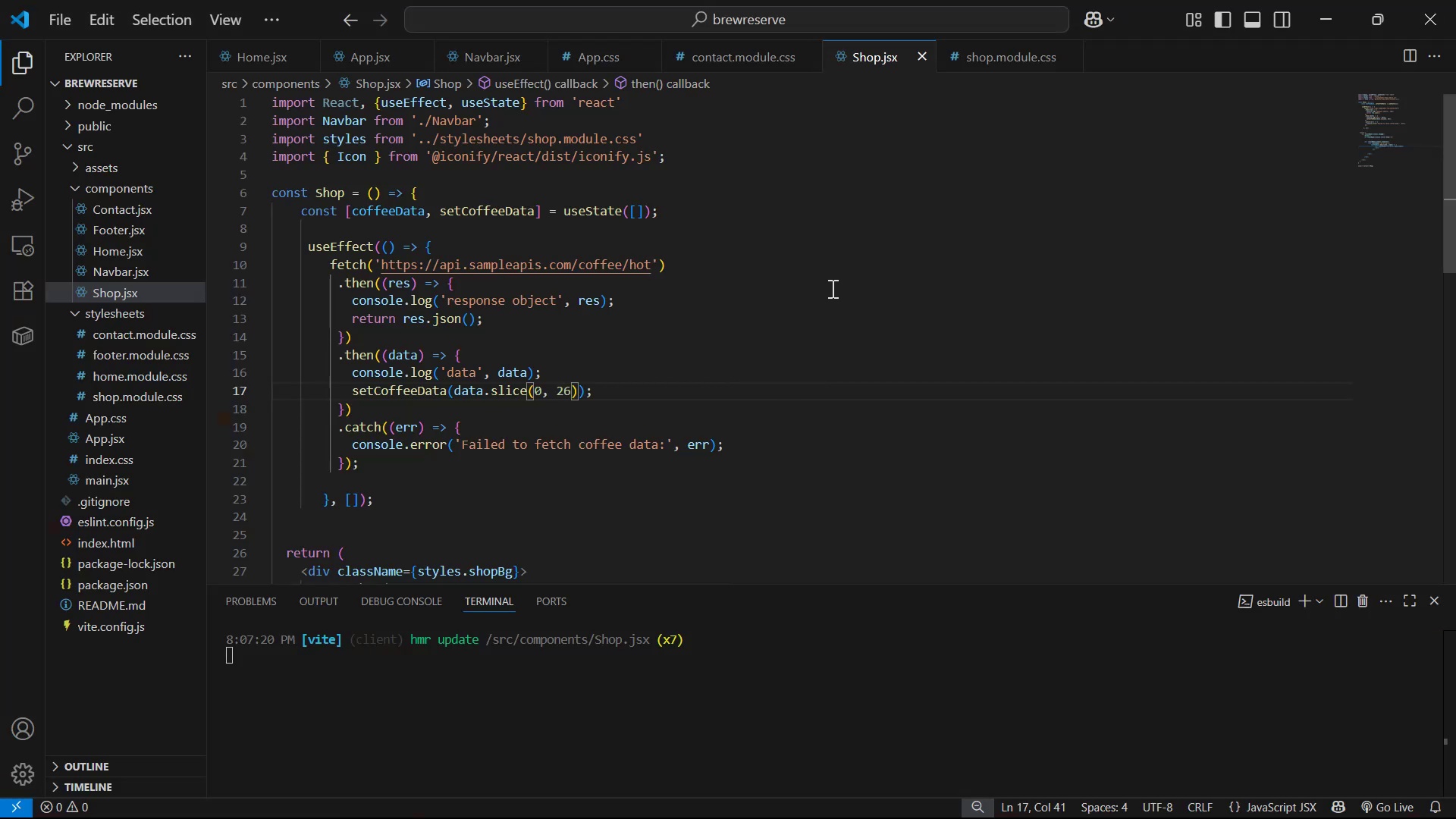 
scroll: coordinate [829, 280], scroll_direction: down, amount: 4.0
 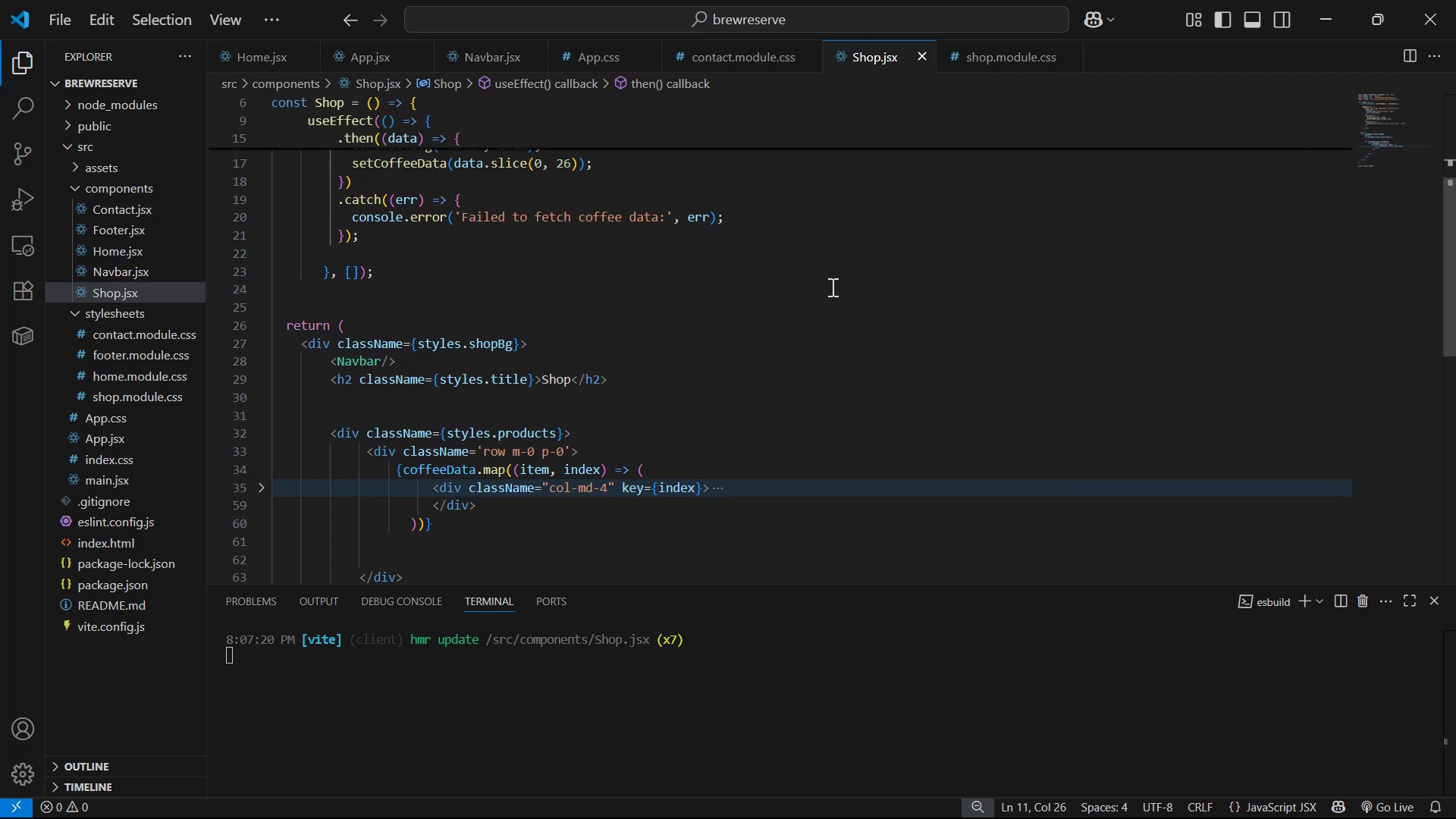 
wait(5.61)
 